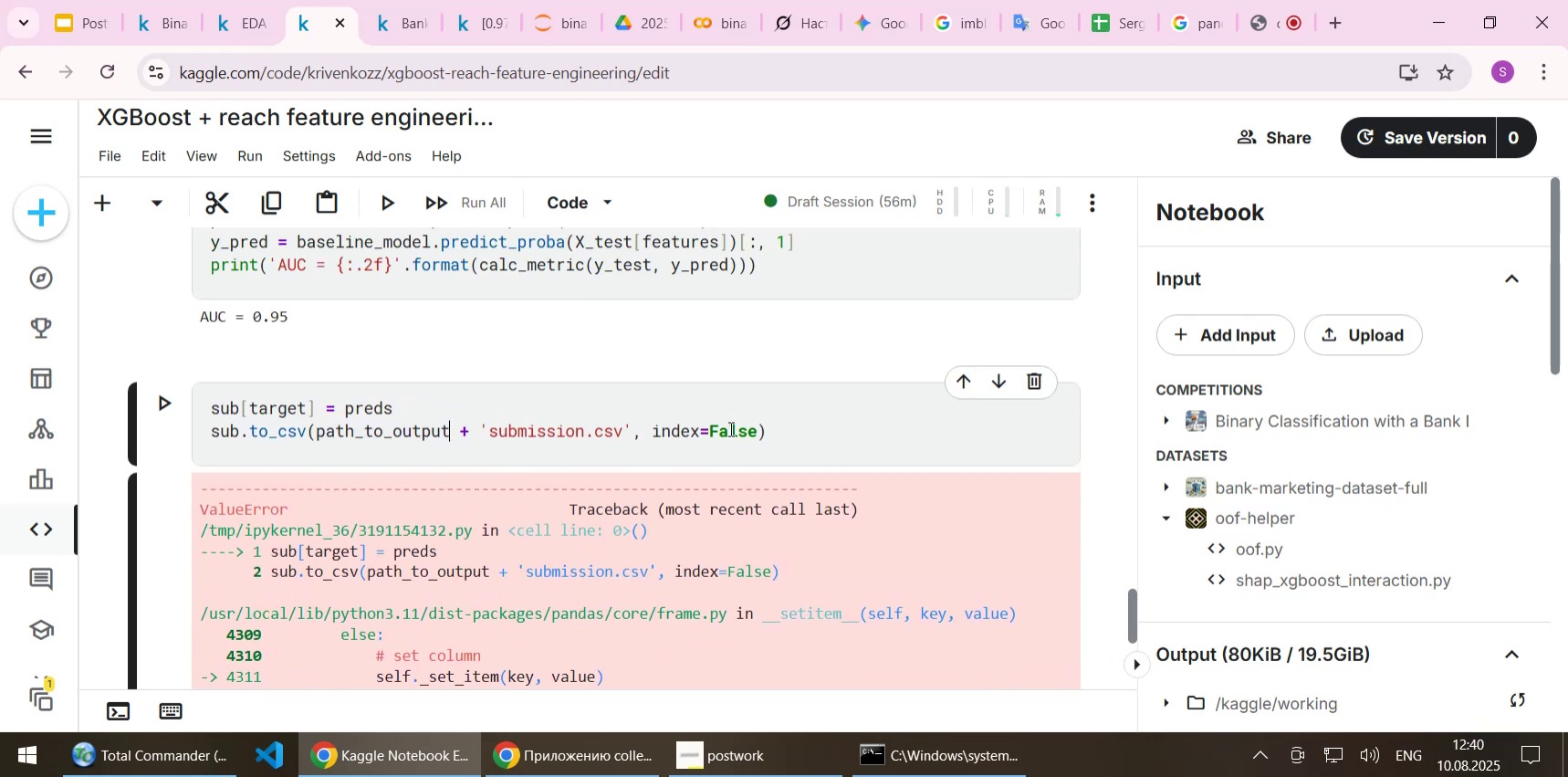 
scroll: coordinate [747, 420], scroll_direction: down, amount: 4.0
 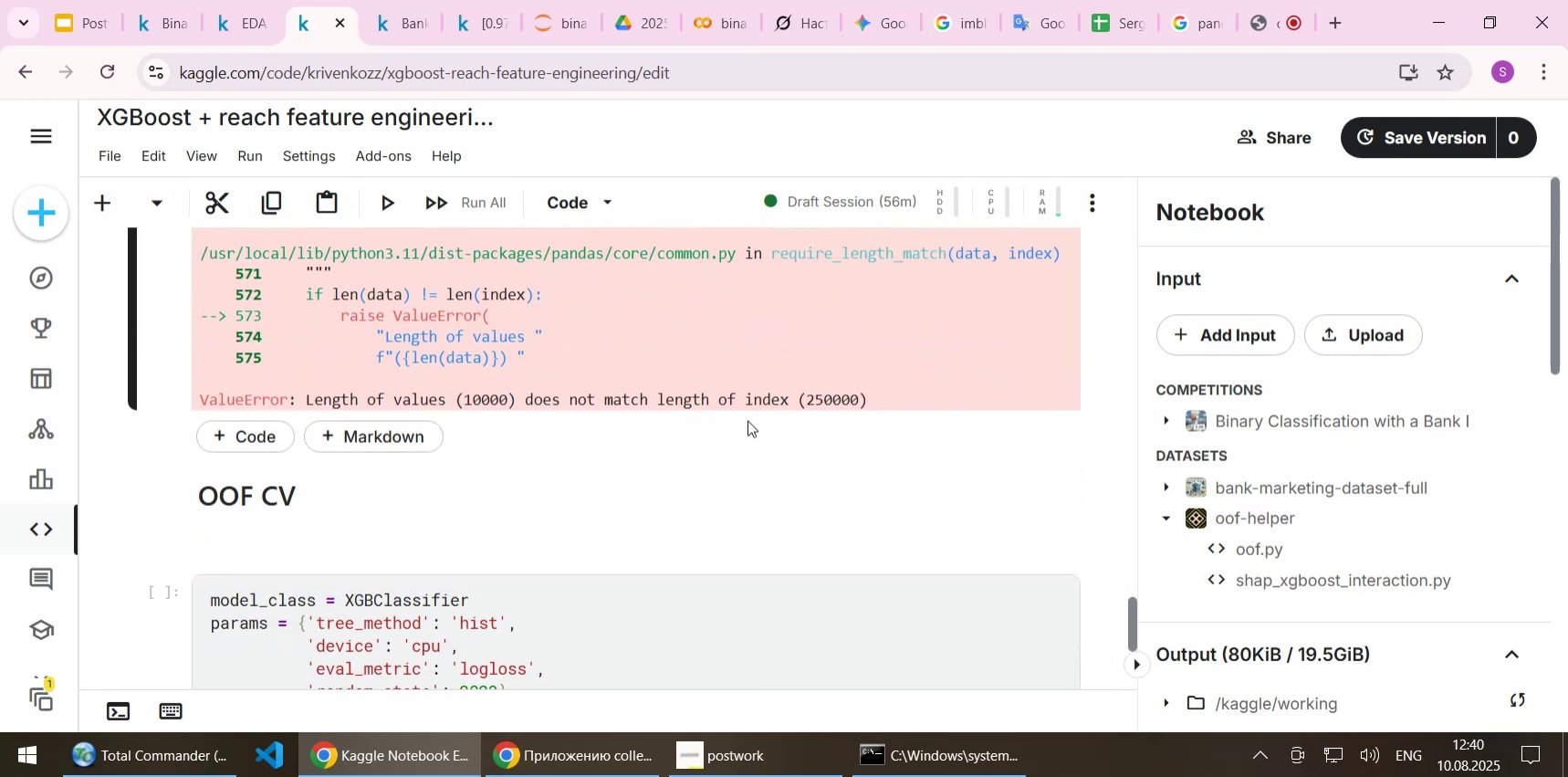 
scroll: coordinate [747, 420], scroll_direction: up, amount: 8.0
 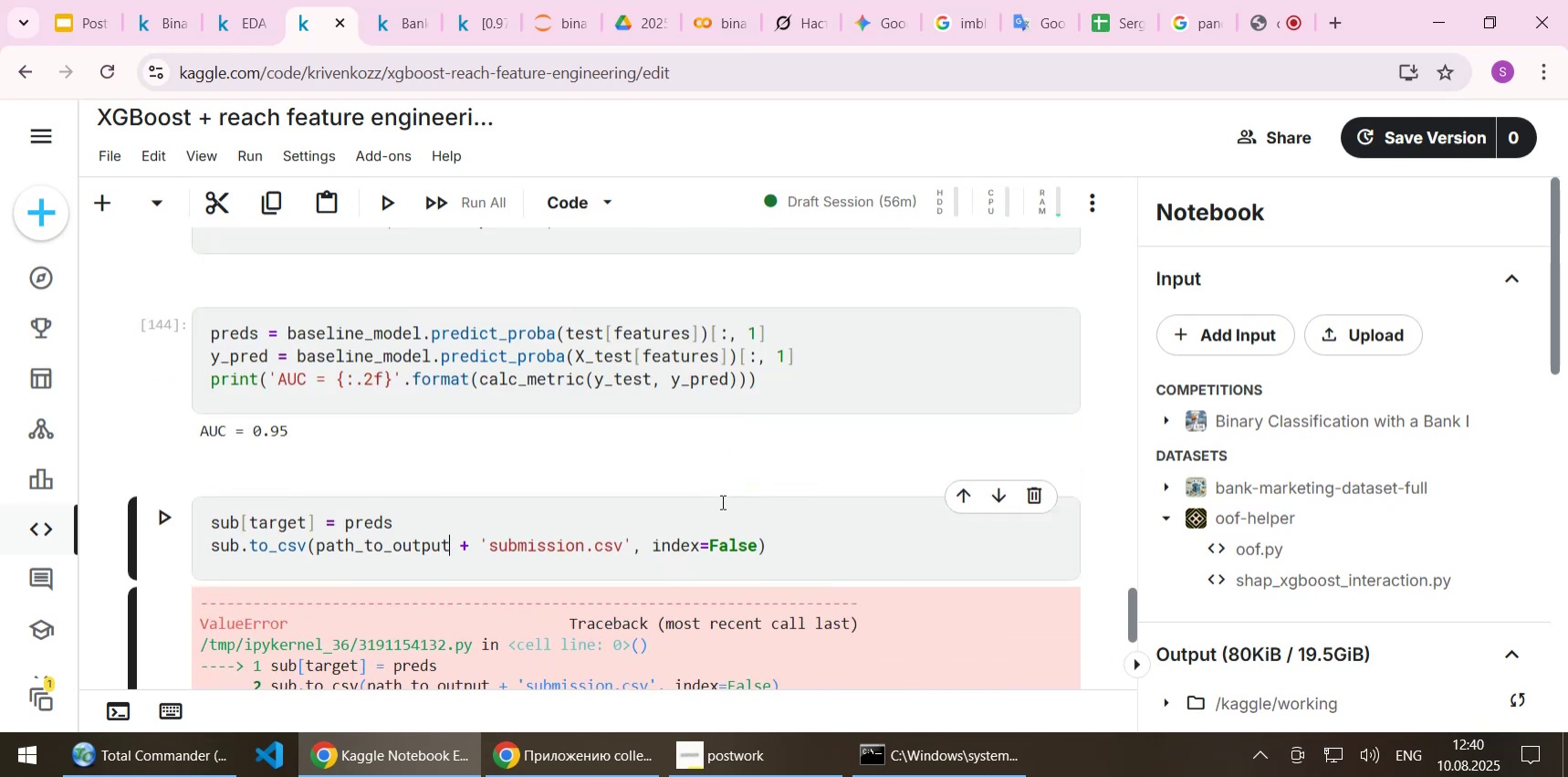 
left_click([733, 508])
 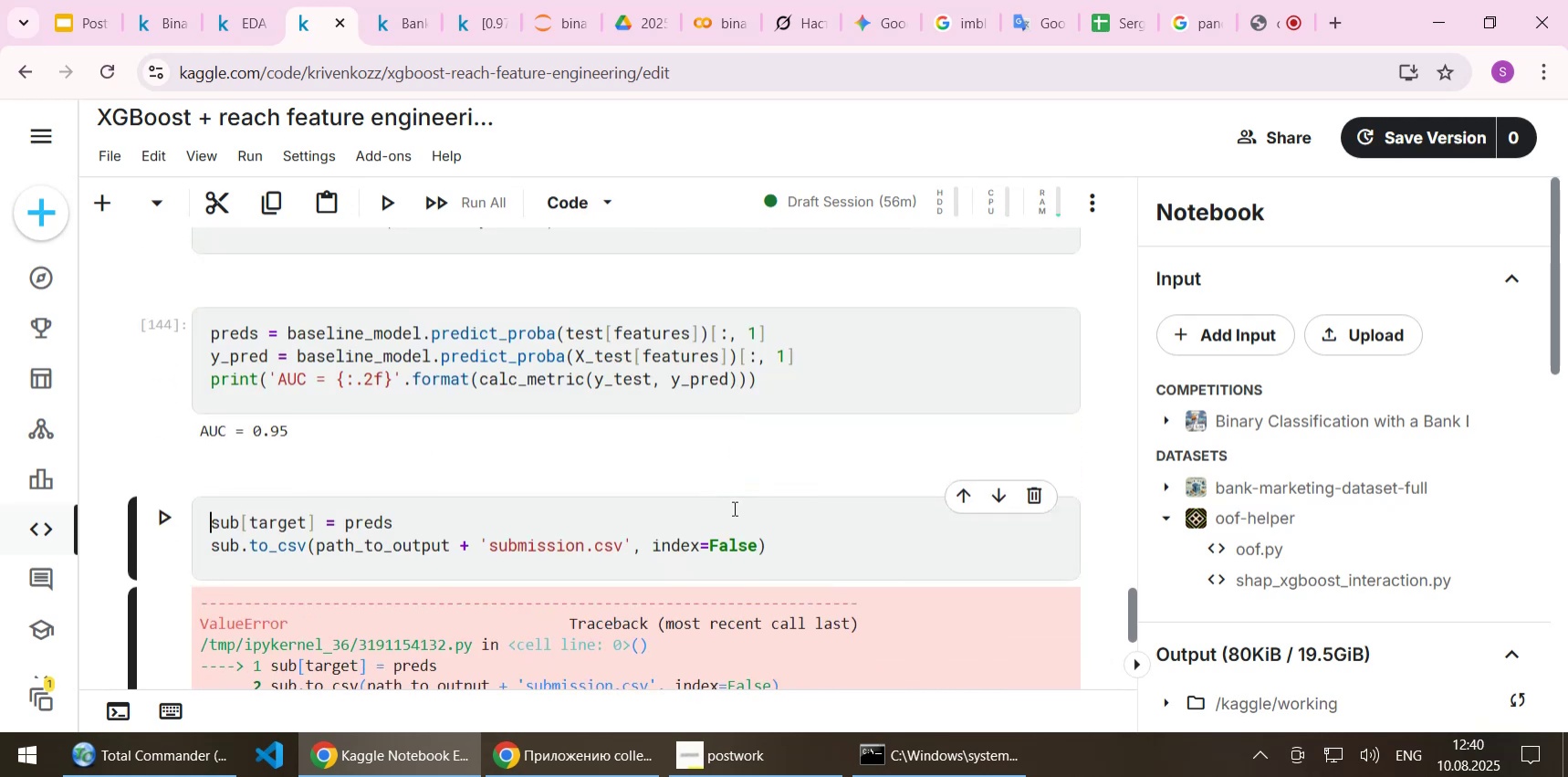 
key(Shift+Enter)
 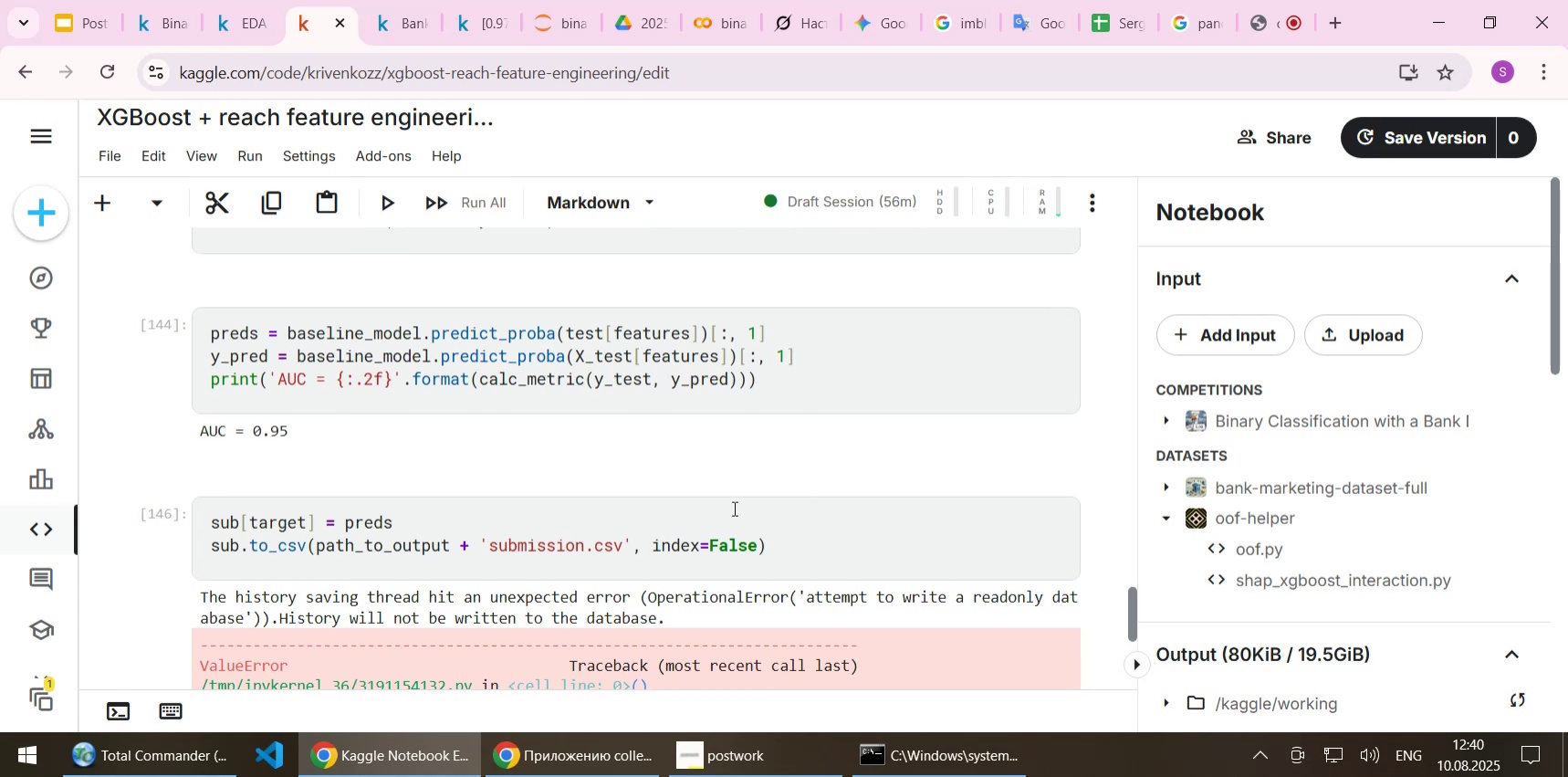 
scroll: coordinate [658, 499], scroll_direction: down, amount: 2.0
 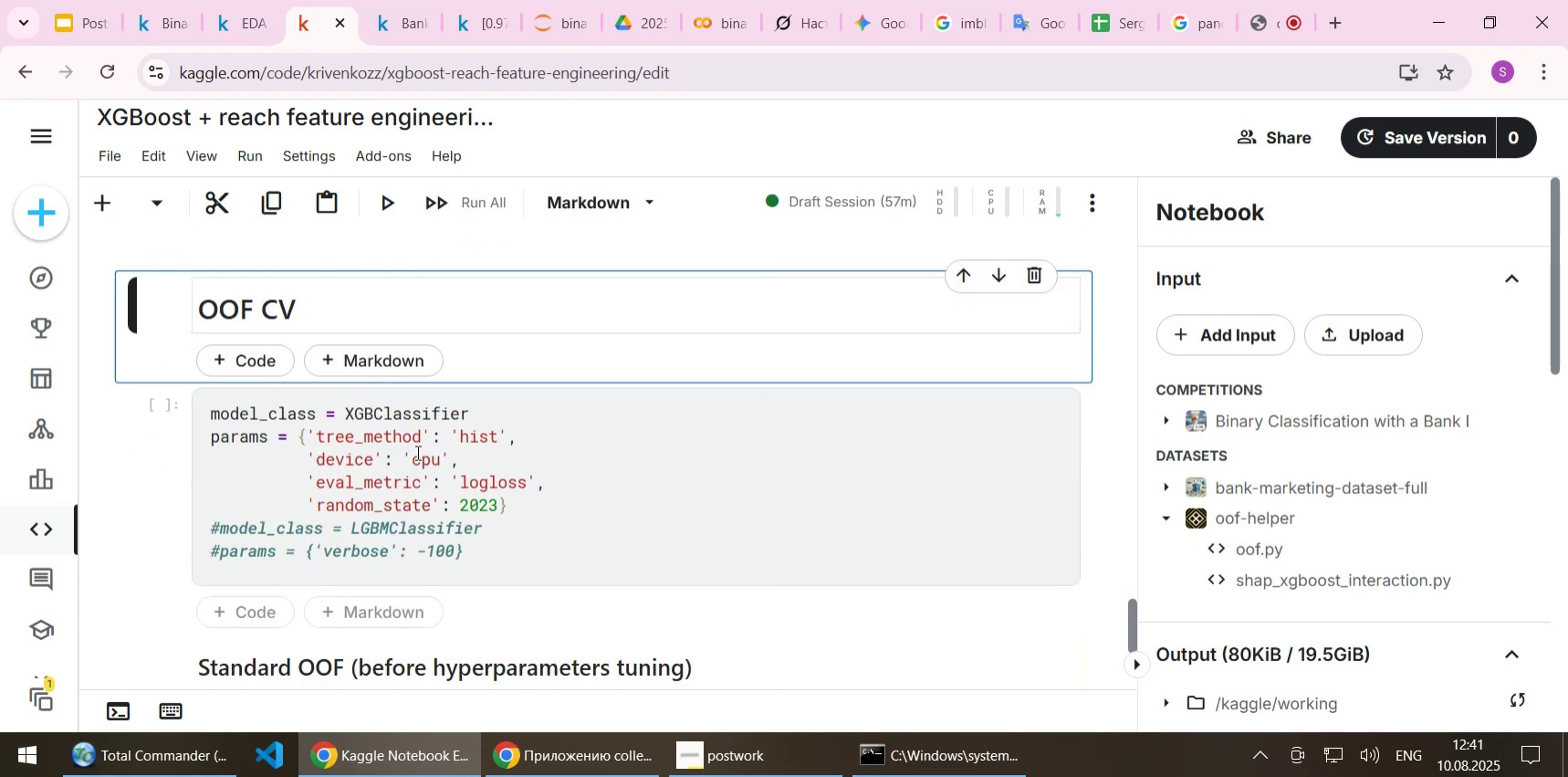 
left_click_drag(start_coordinate=[403, 453], to_coordinate=[448, 455])
 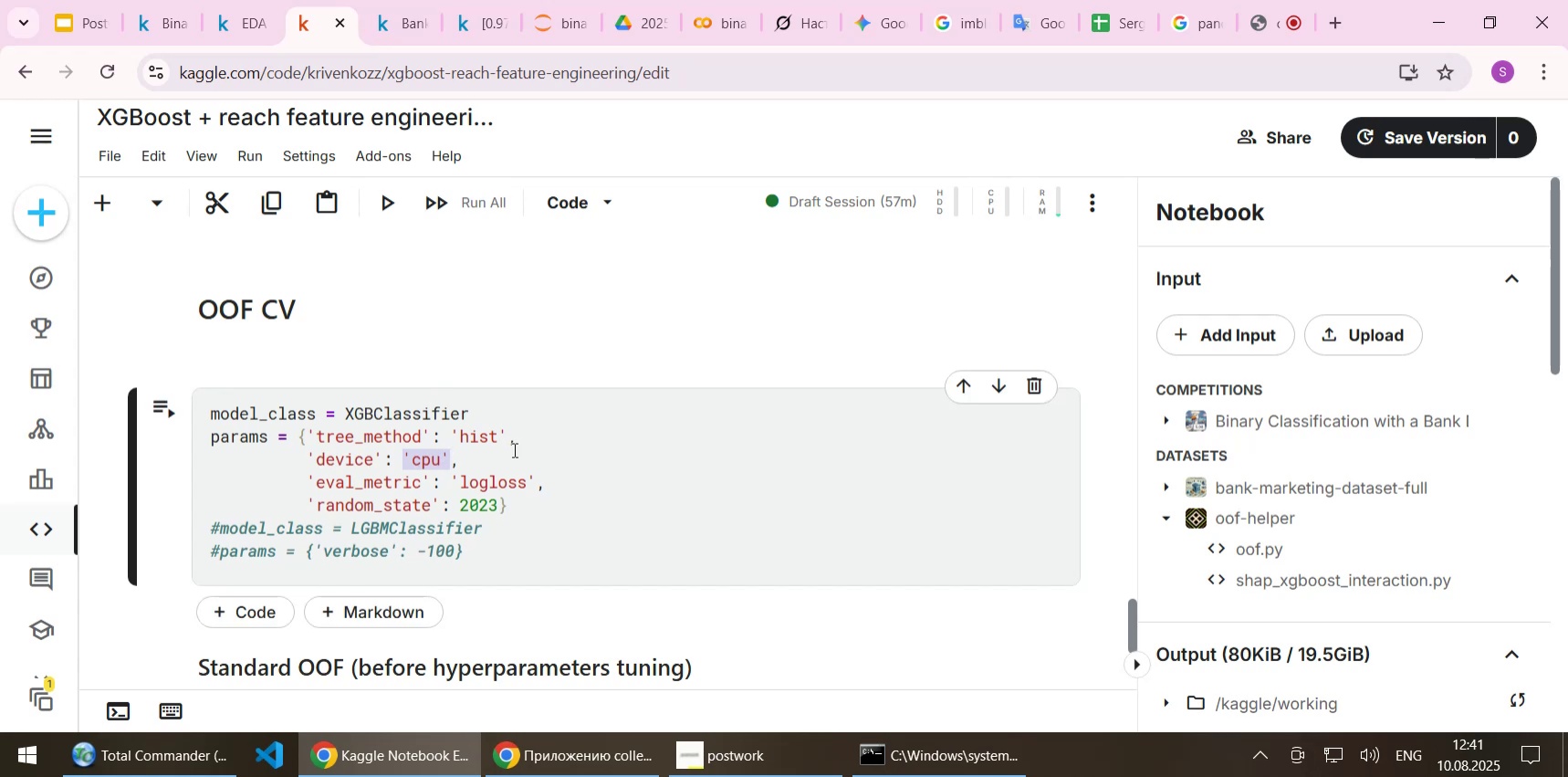 
type(device)
 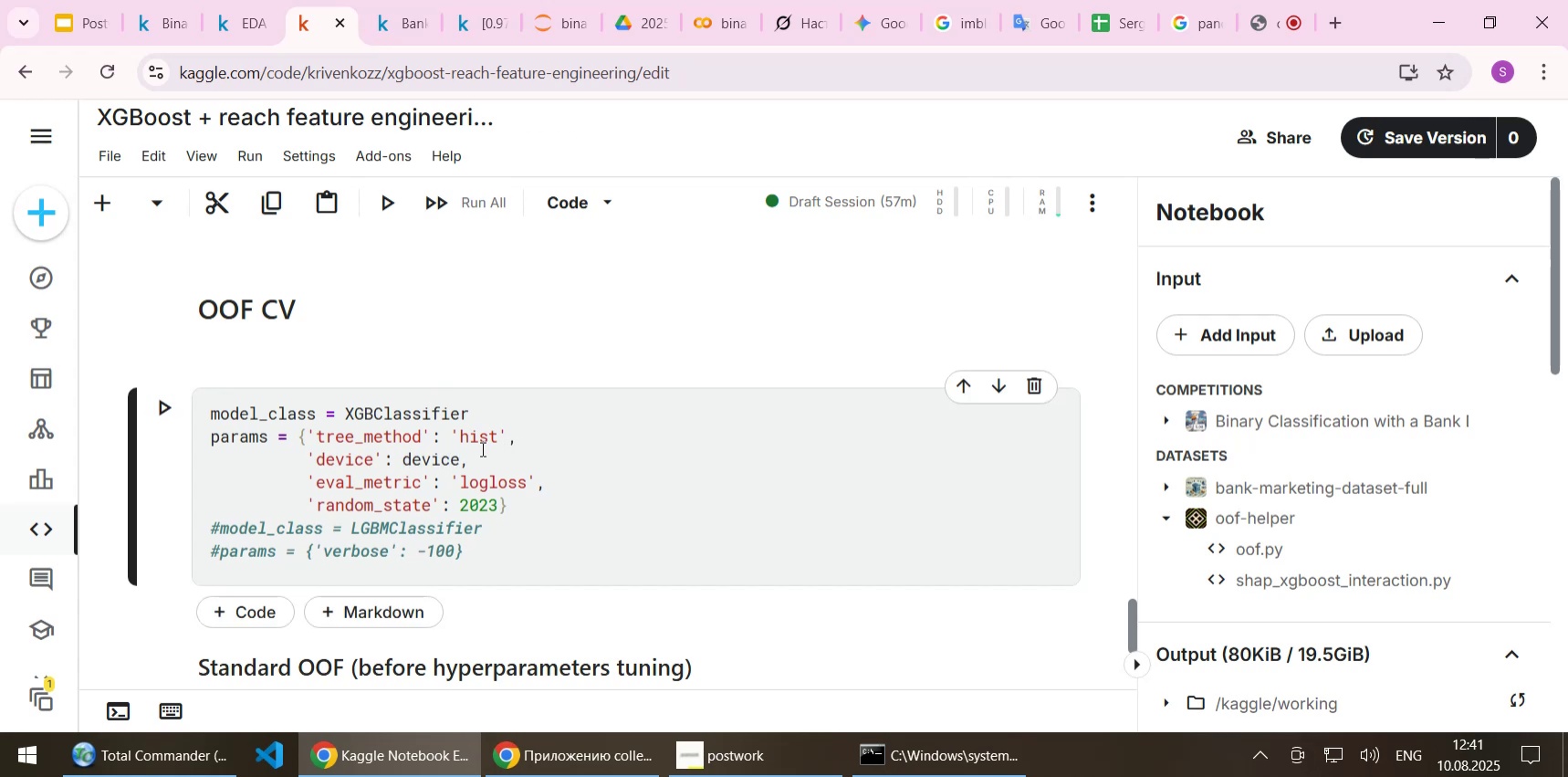 
double_click([431, 451])
 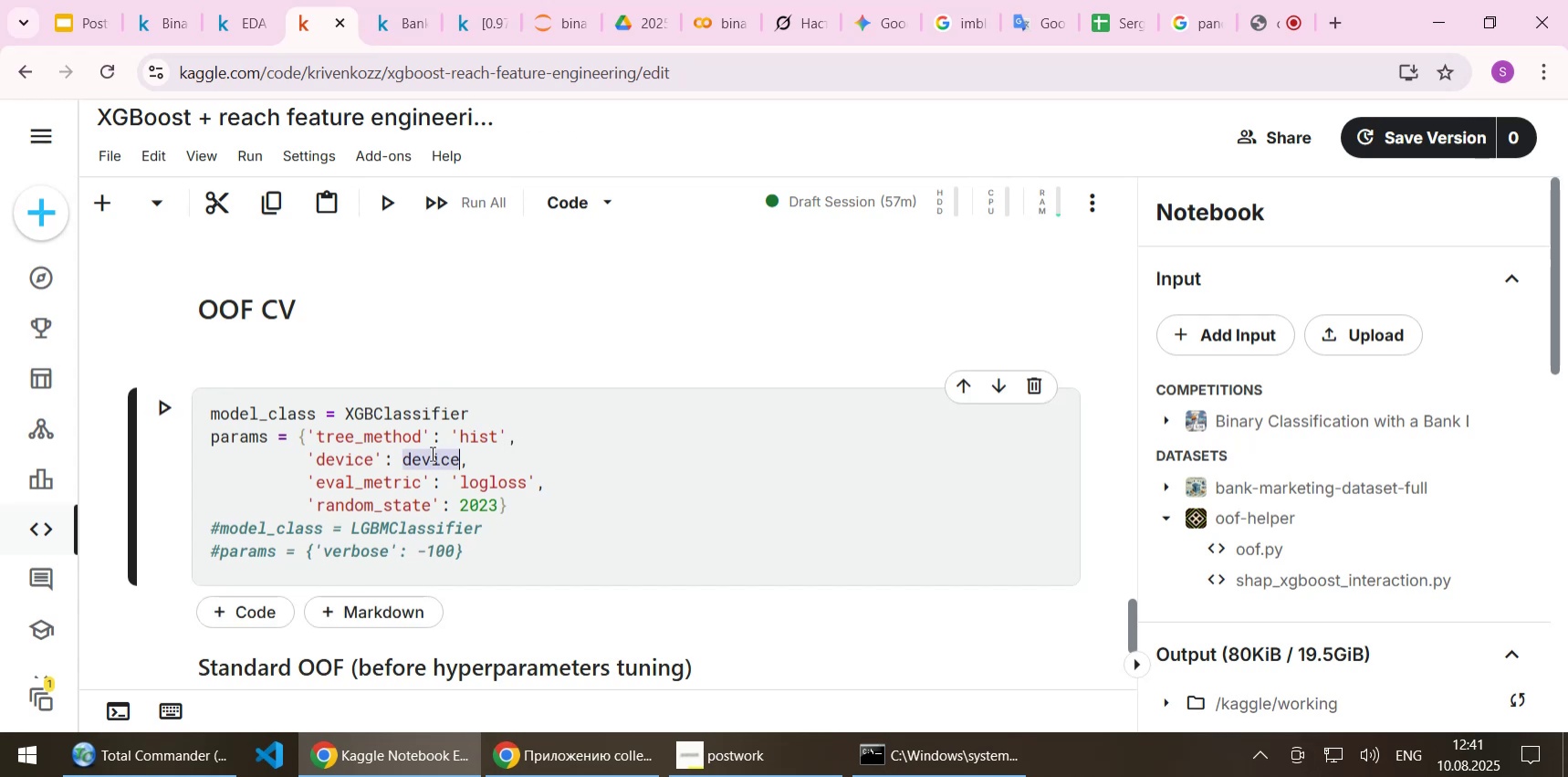 
key(Control+C)
 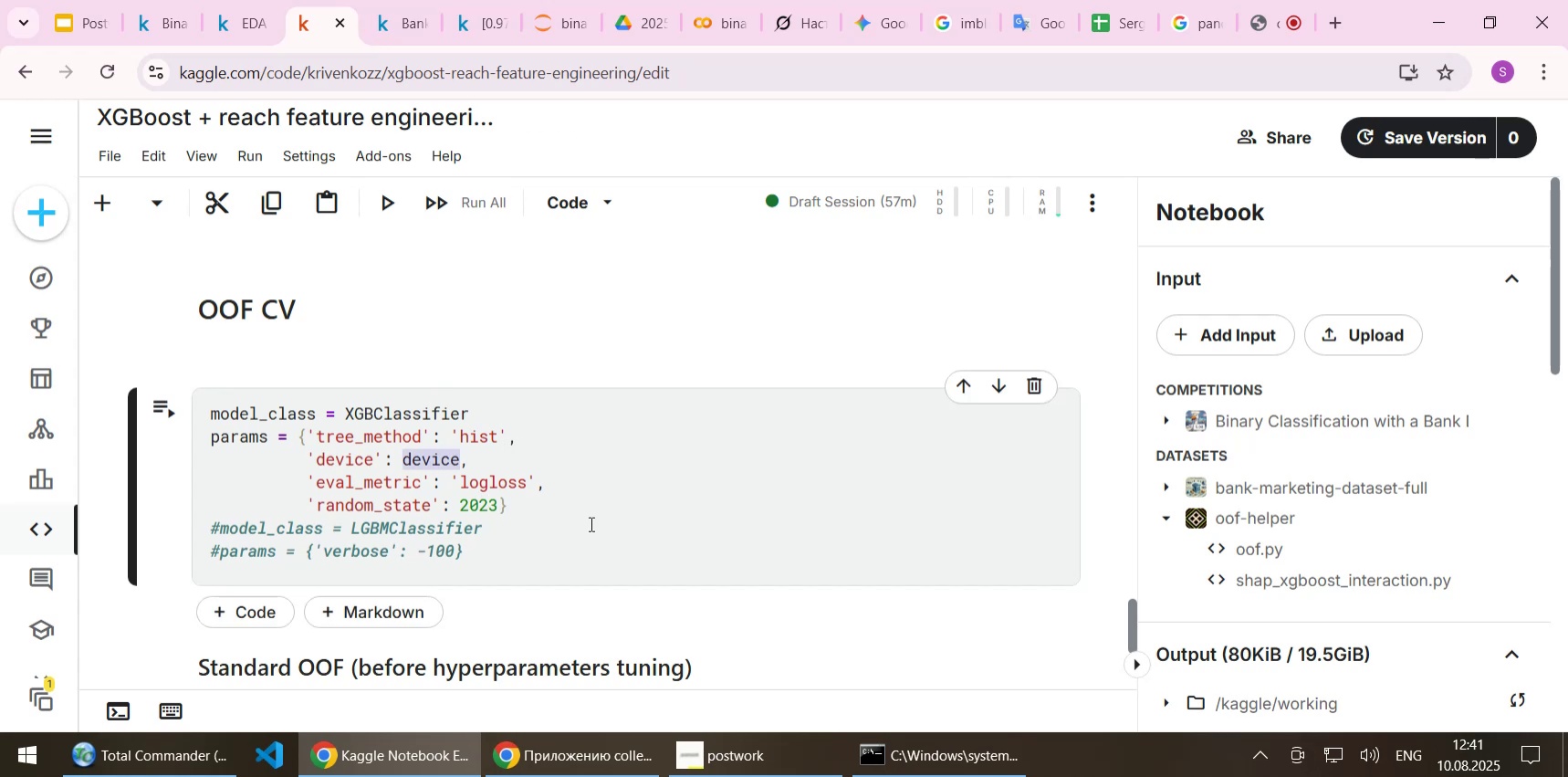 
key(Shift+Enter)
 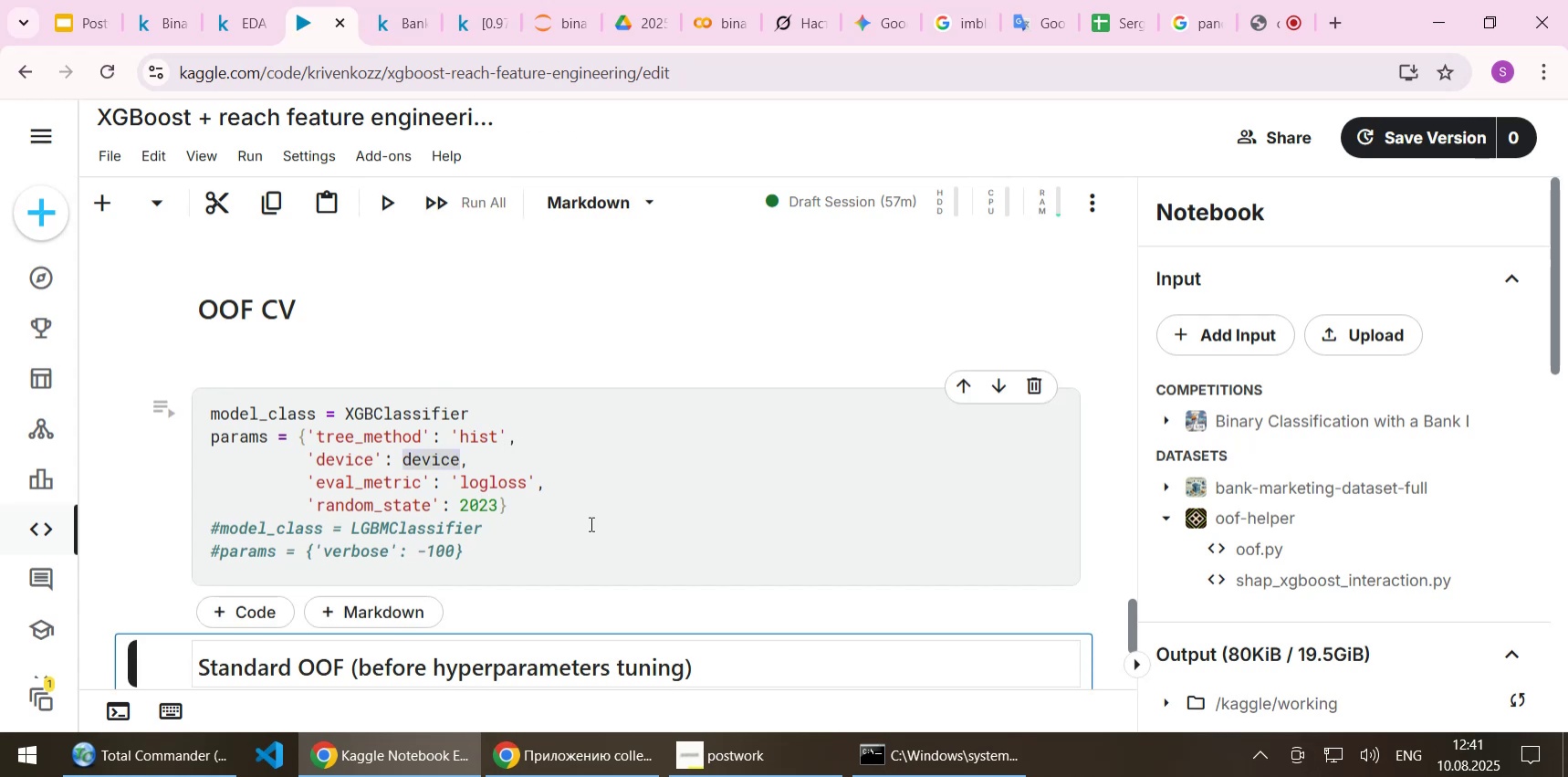 
scroll: coordinate [607, 424], scroll_direction: down, amount: 3.0
 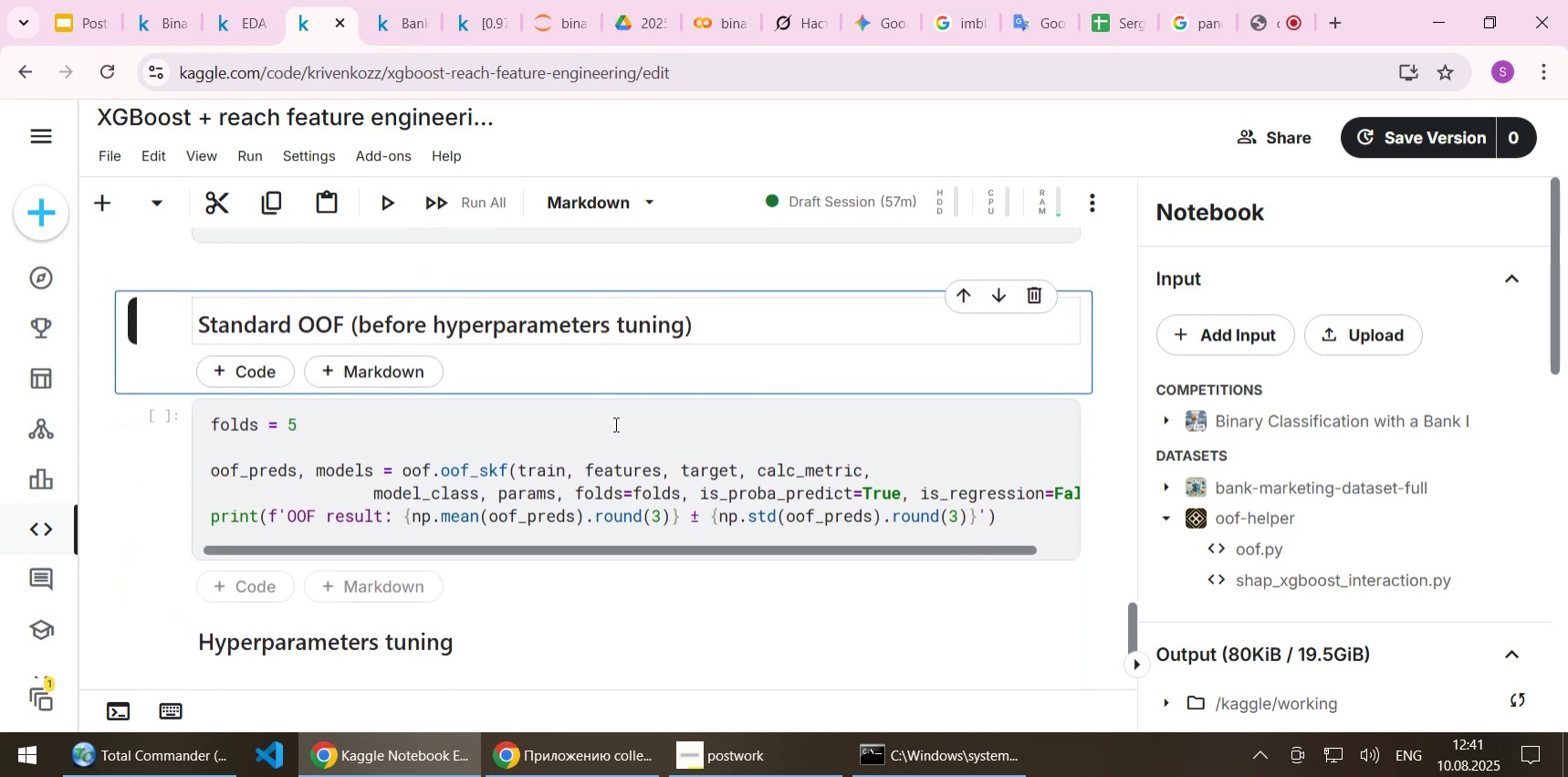 
key(Shift+Enter)
 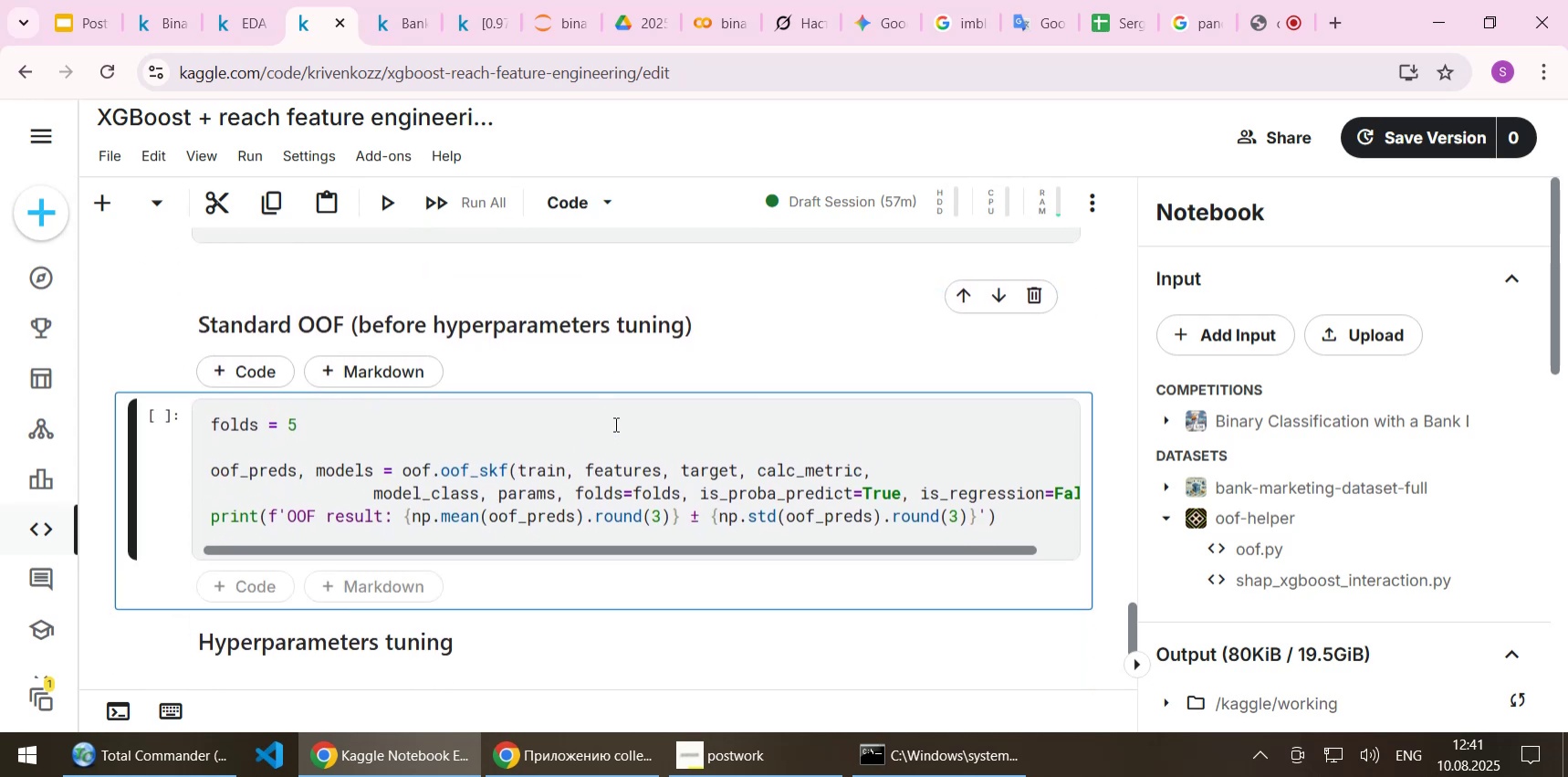 
key(Shift+Enter)
 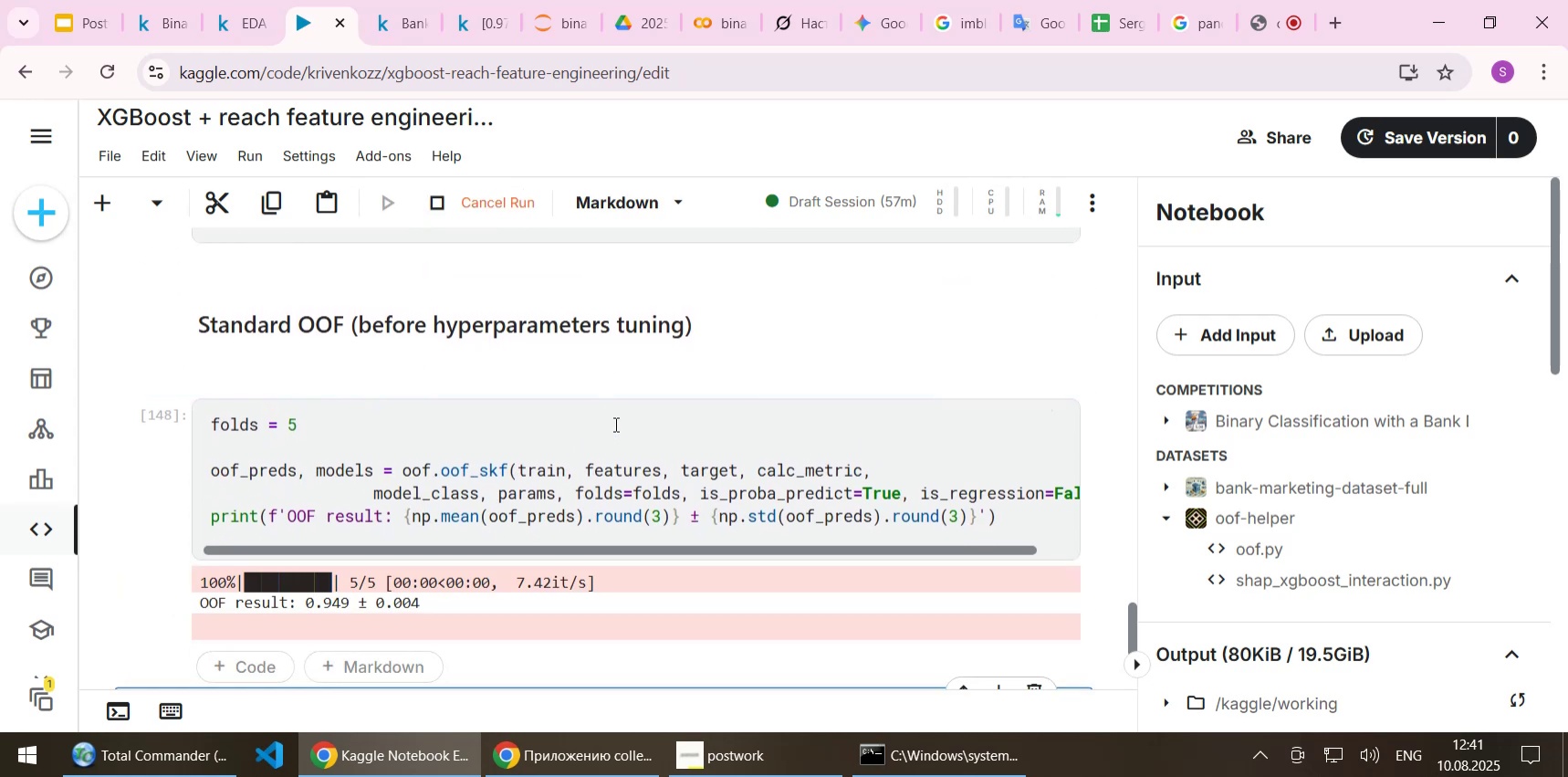 
scroll: coordinate [622, 427], scroll_direction: down, amount: 3.0
 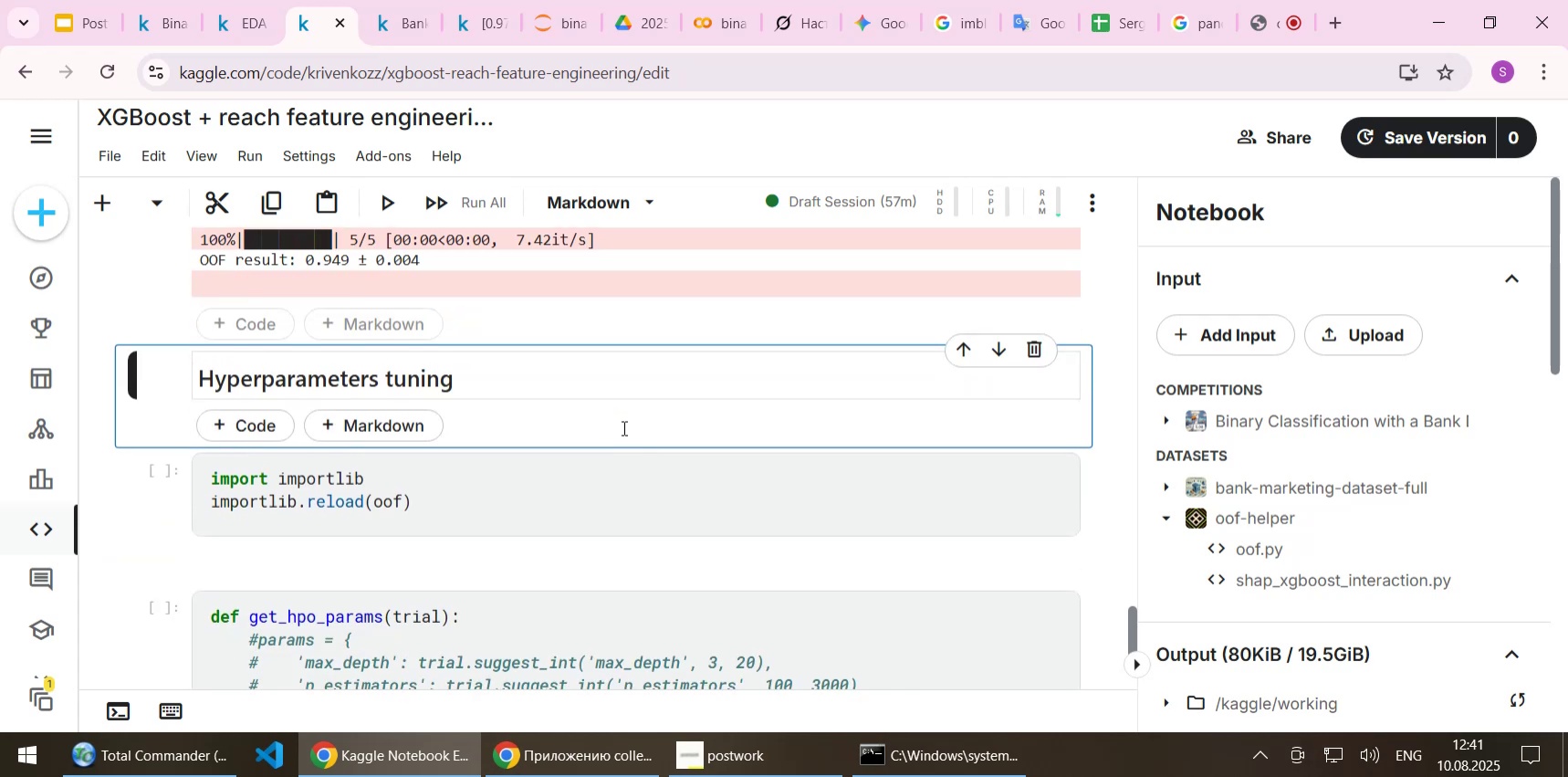 
key(Shift+Enter)
 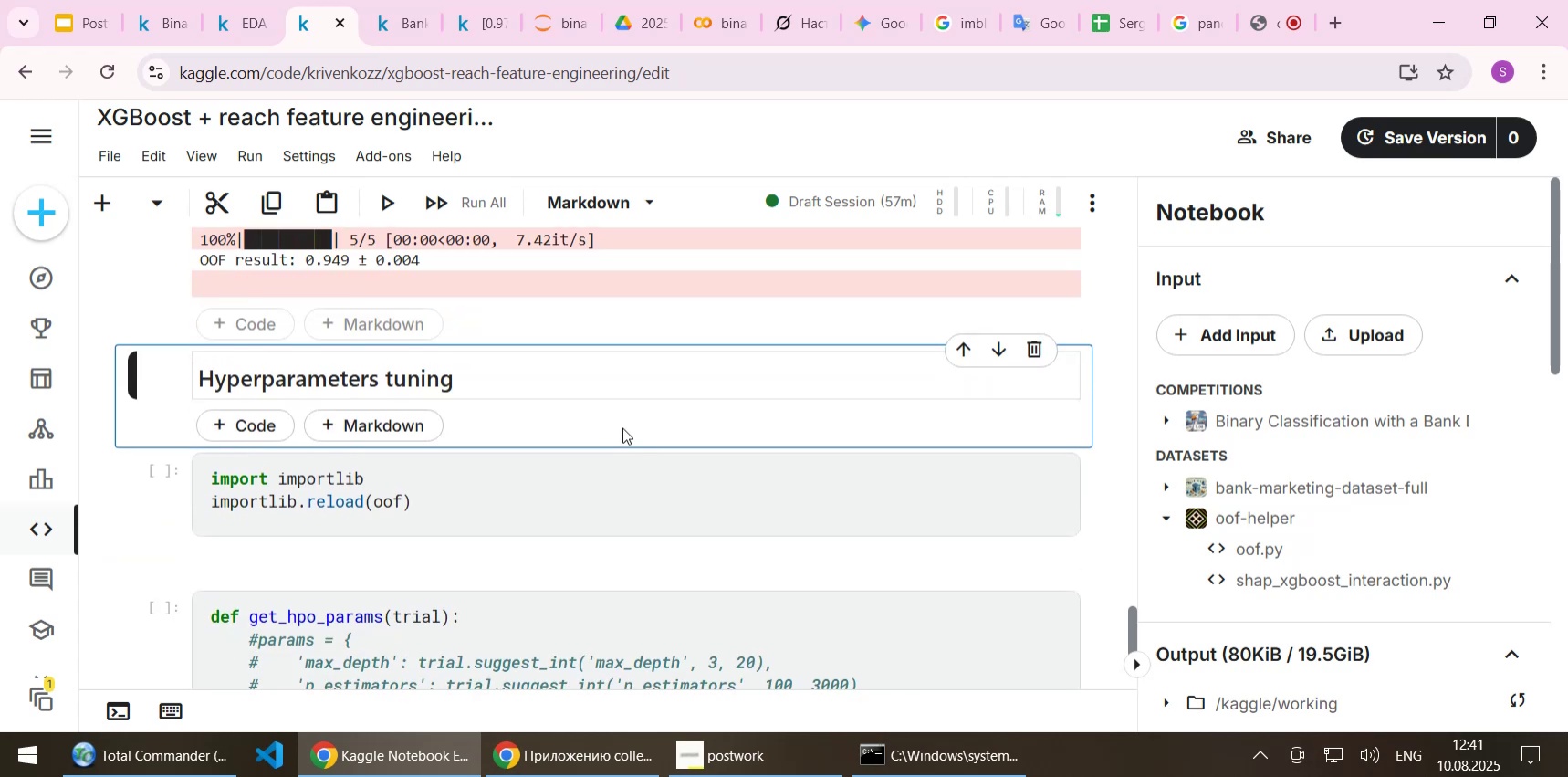 
key(Shift+ShiftLeft)
 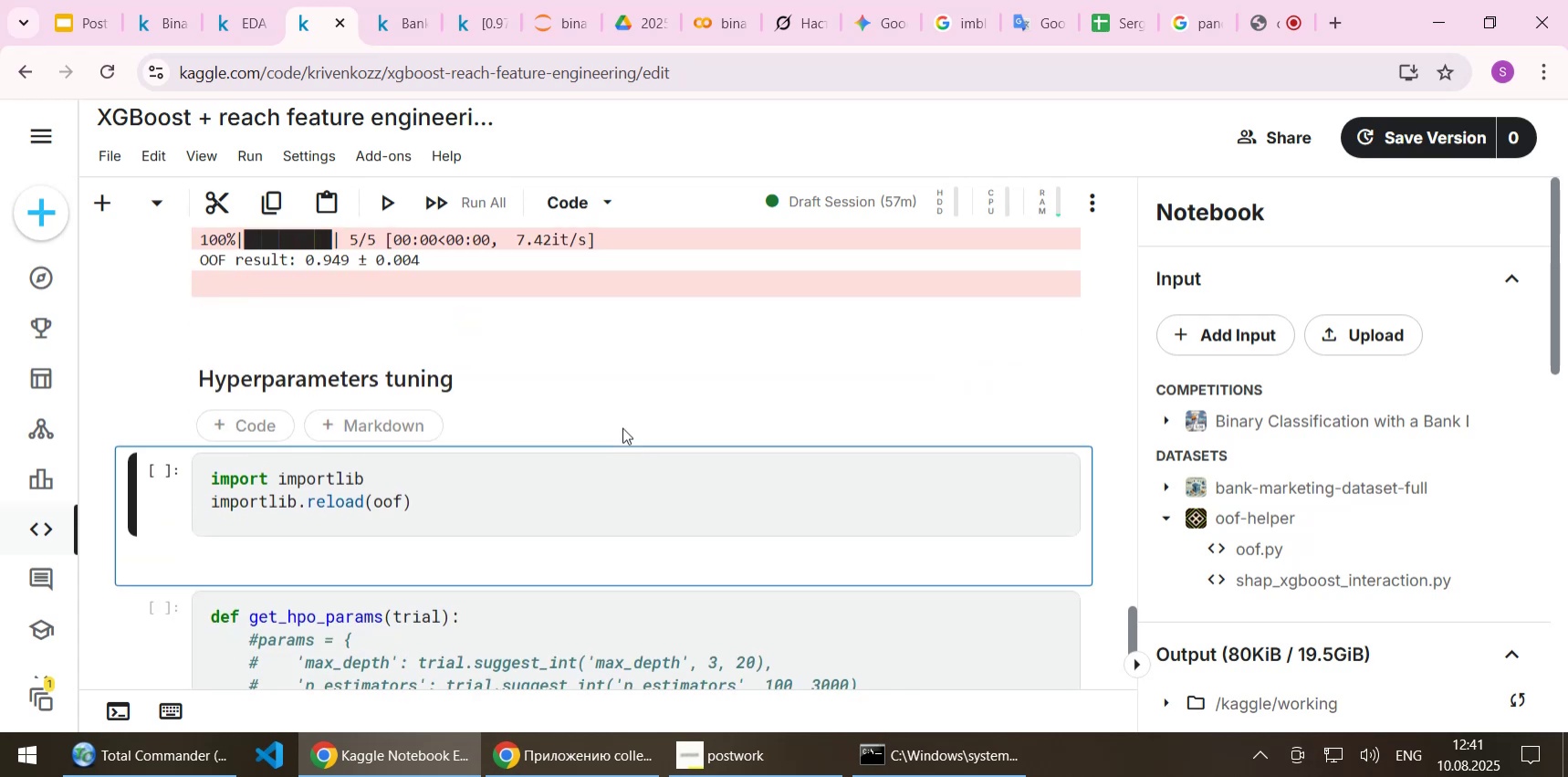 
key(Shift+Enter)
 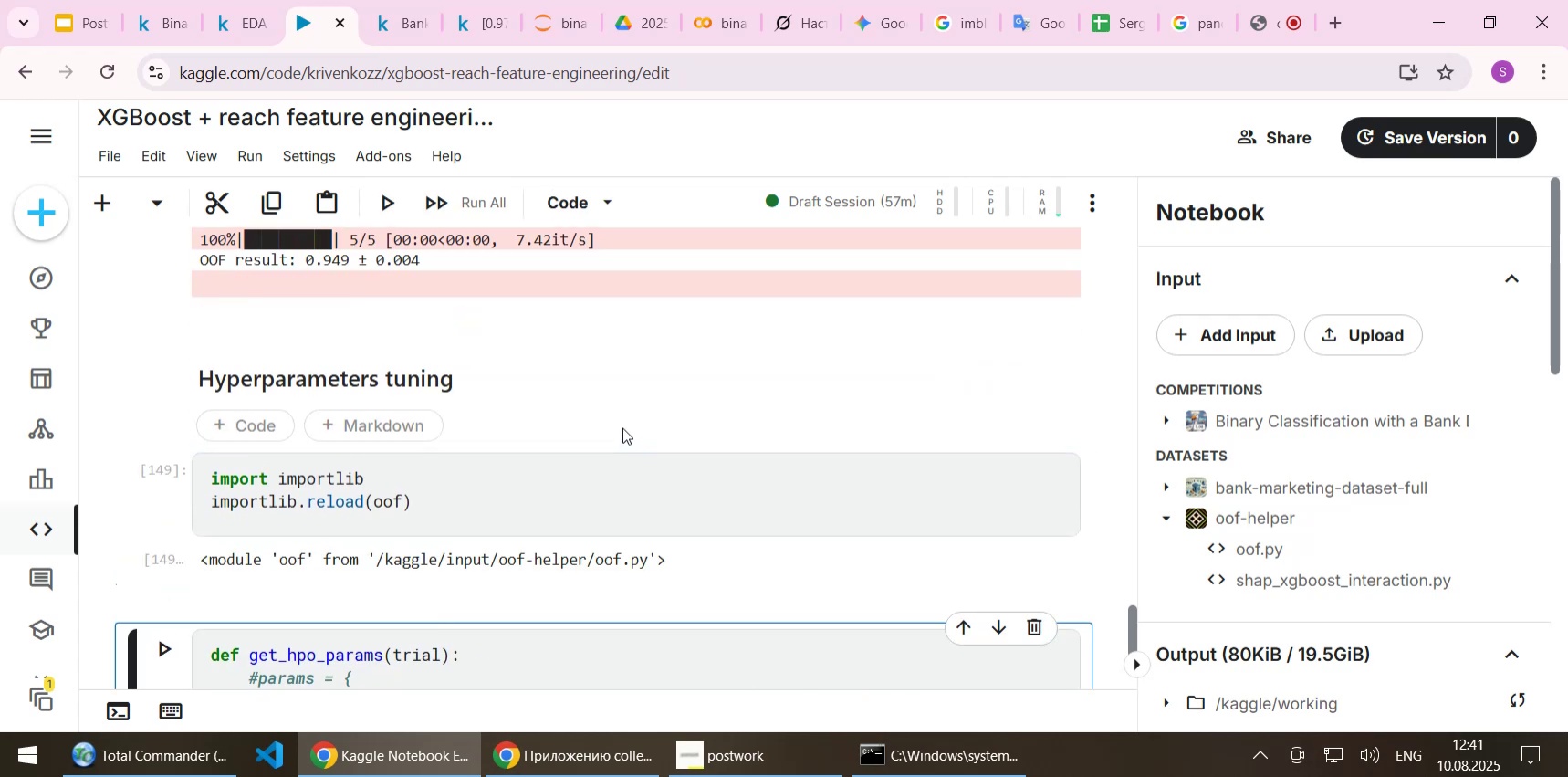 
scroll: coordinate [652, 348], scroll_direction: down, amount: 4.0
 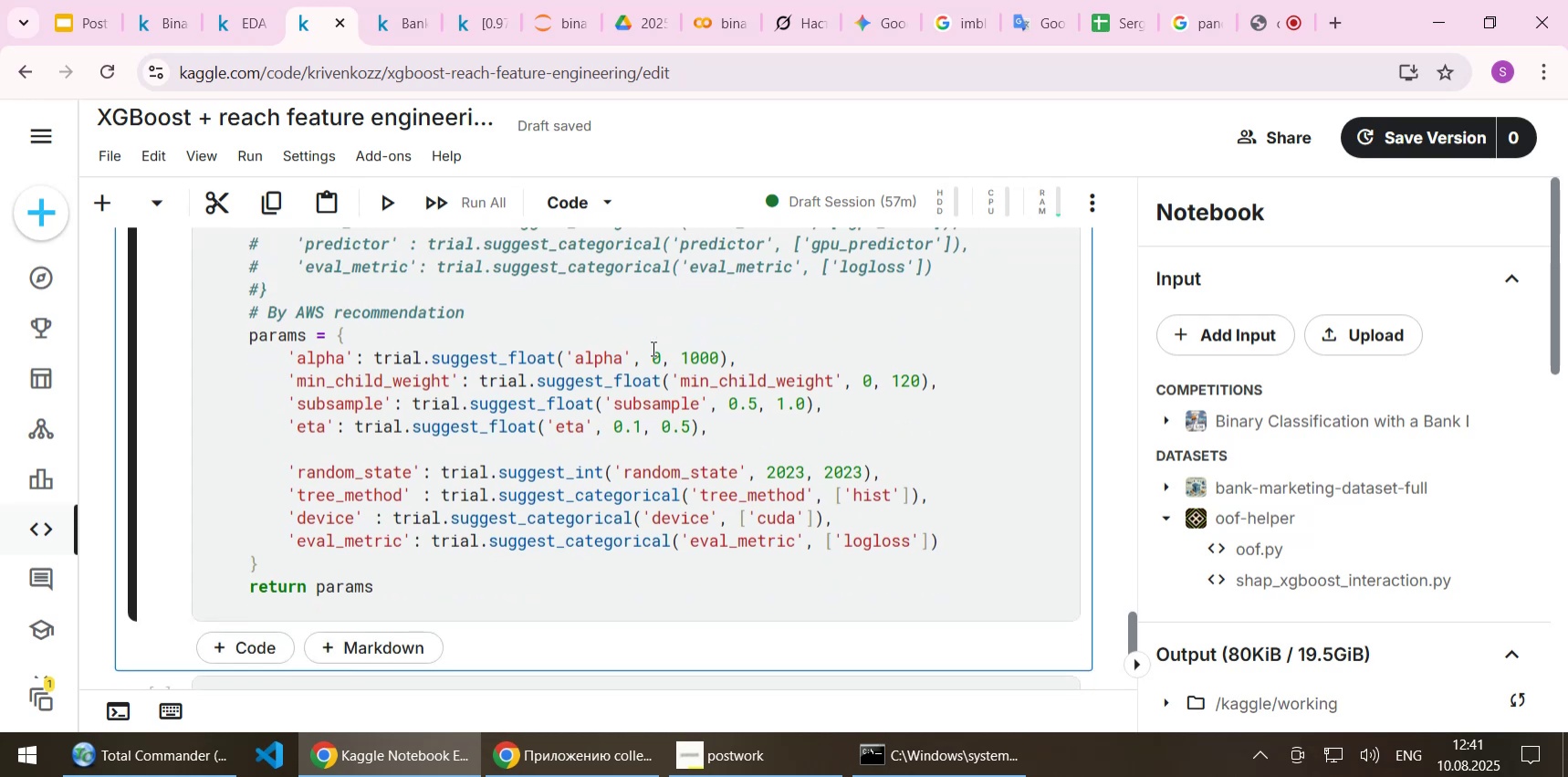 
wait(6.66)
 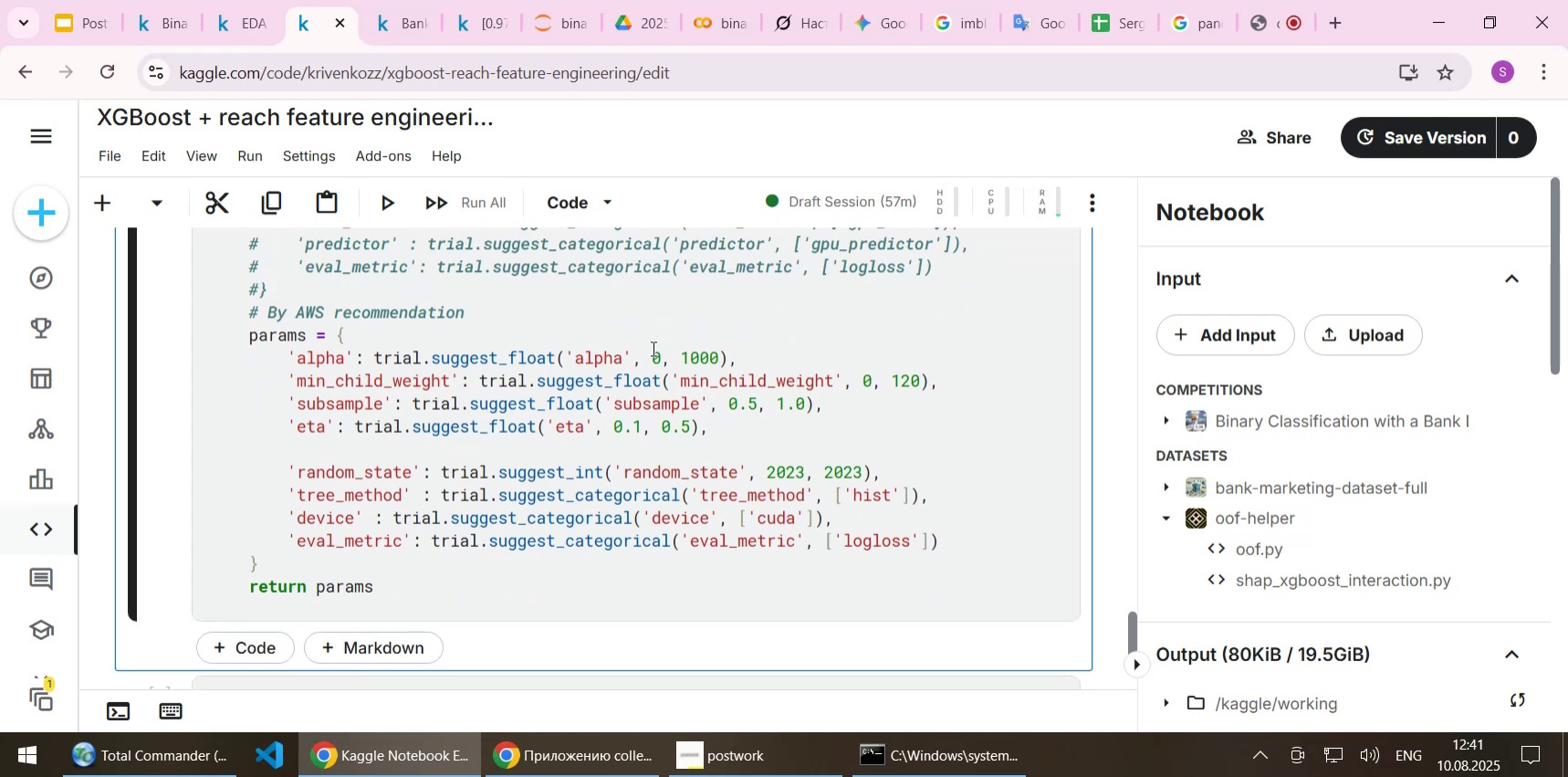 
left_click_drag(start_coordinate=[749, 517], to_coordinate=[801, 519])
 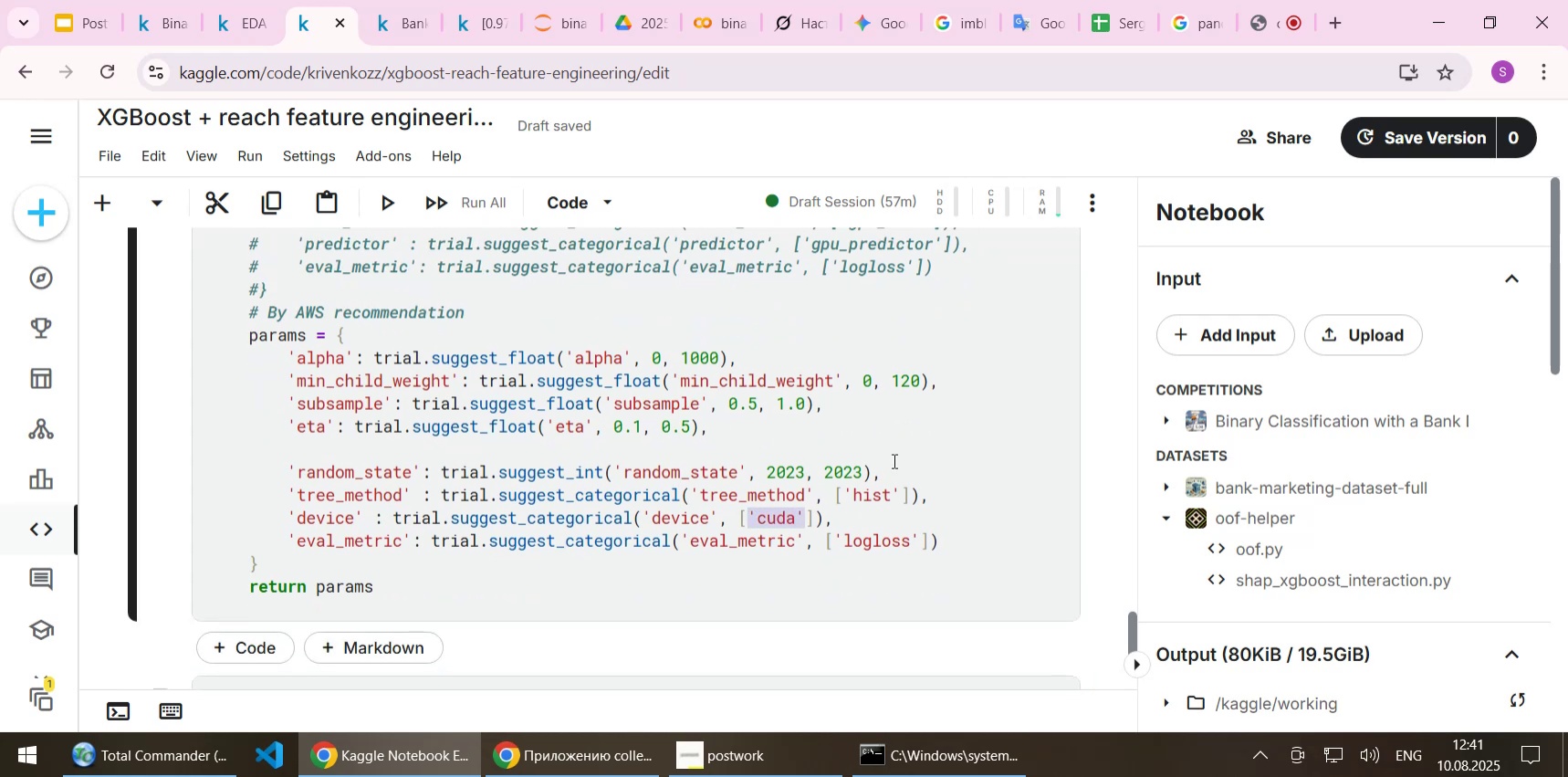 
key(Control+V)
 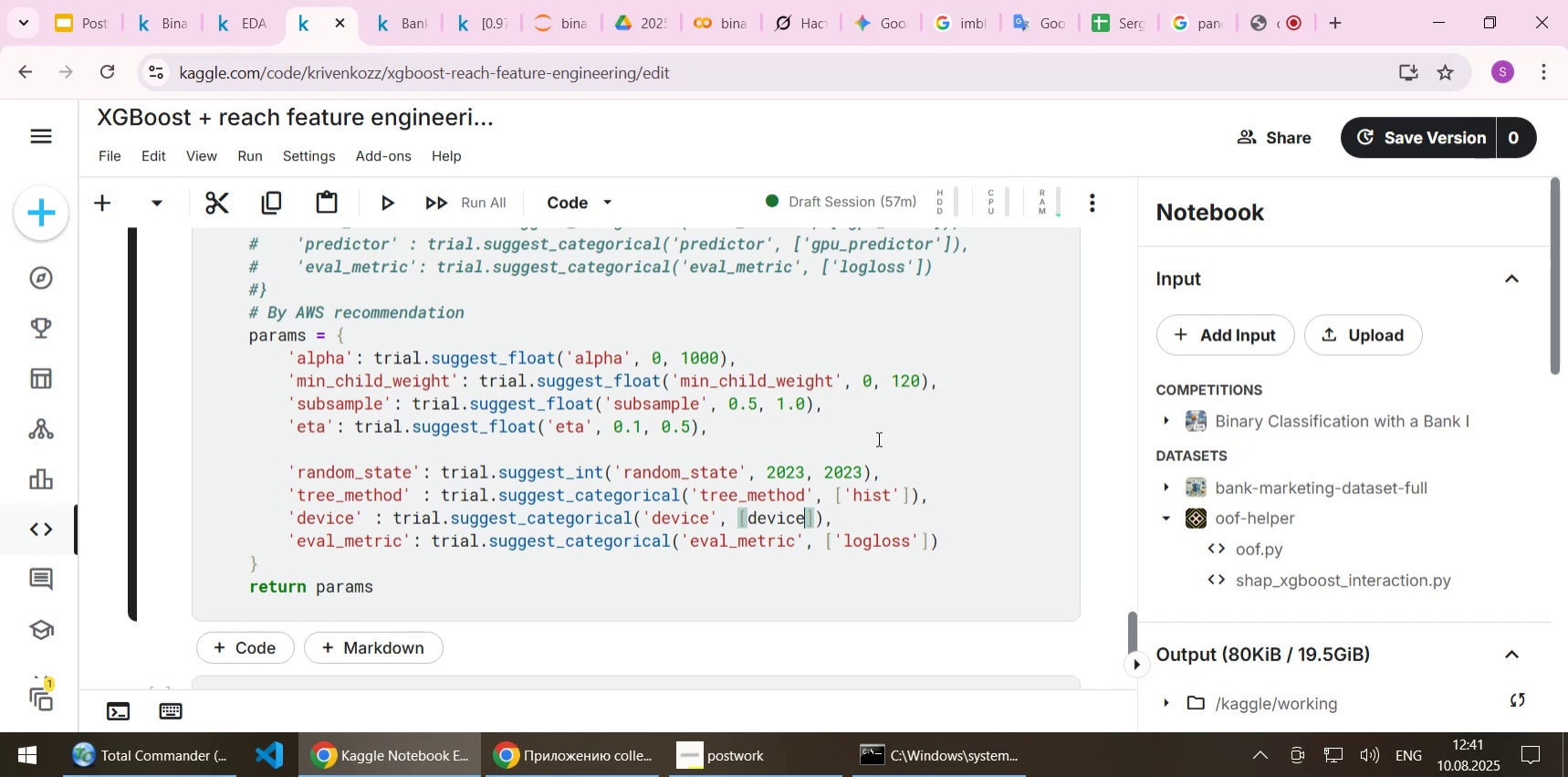 
left_click([715, 377])
 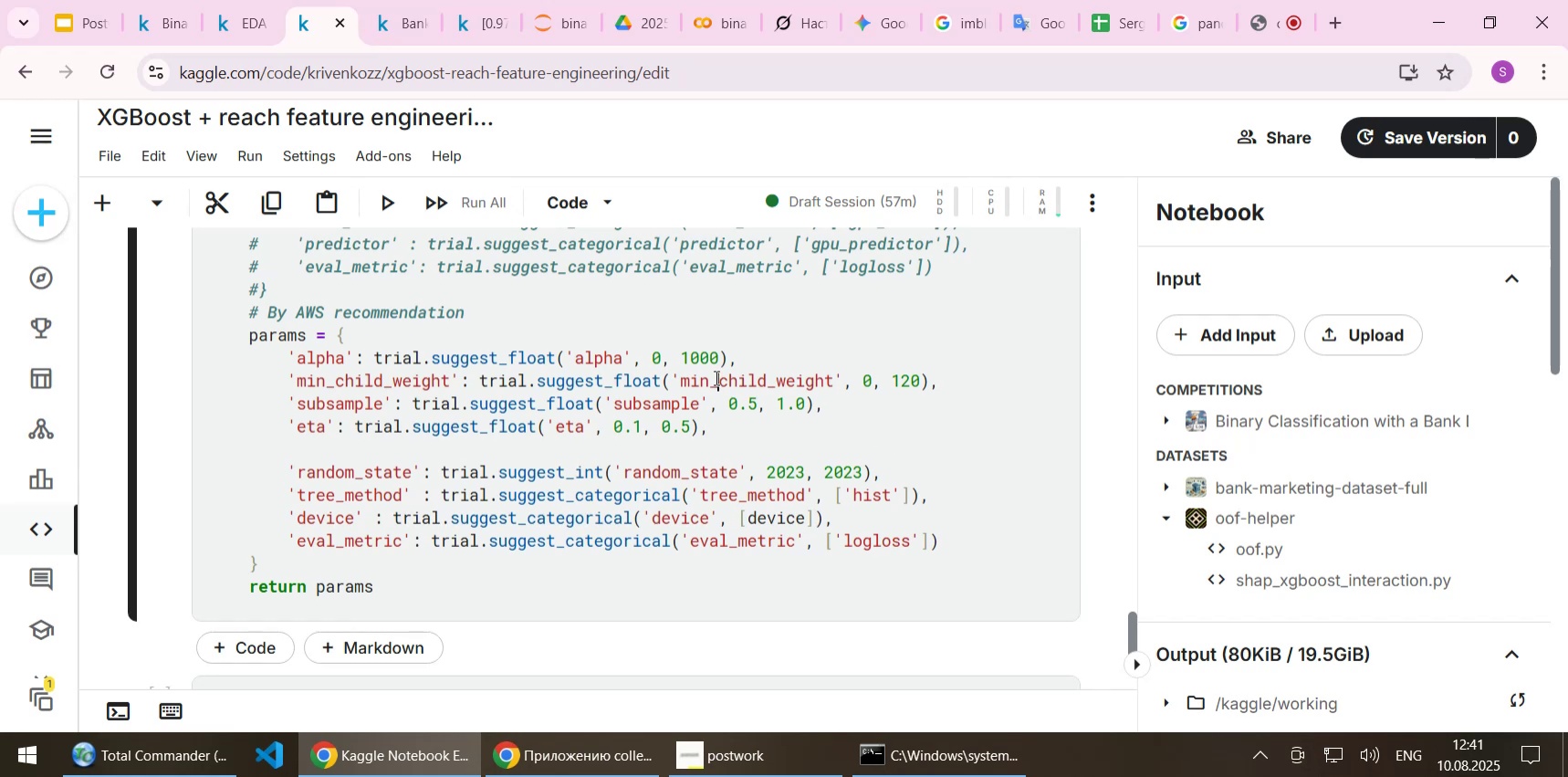 
key(Shift+Enter)
 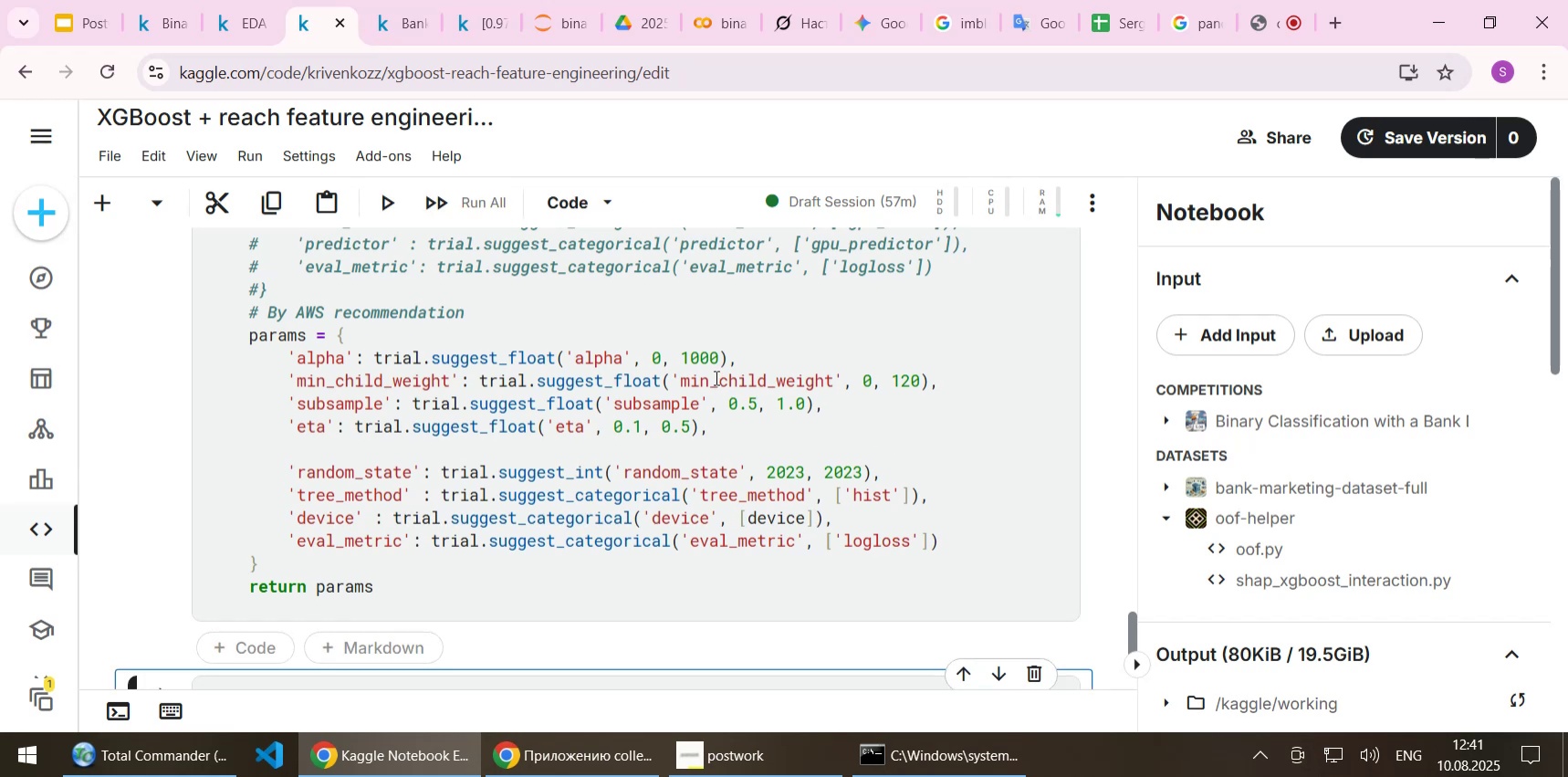 
scroll: coordinate [715, 377], scroll_direction: up, amount: 2.0
 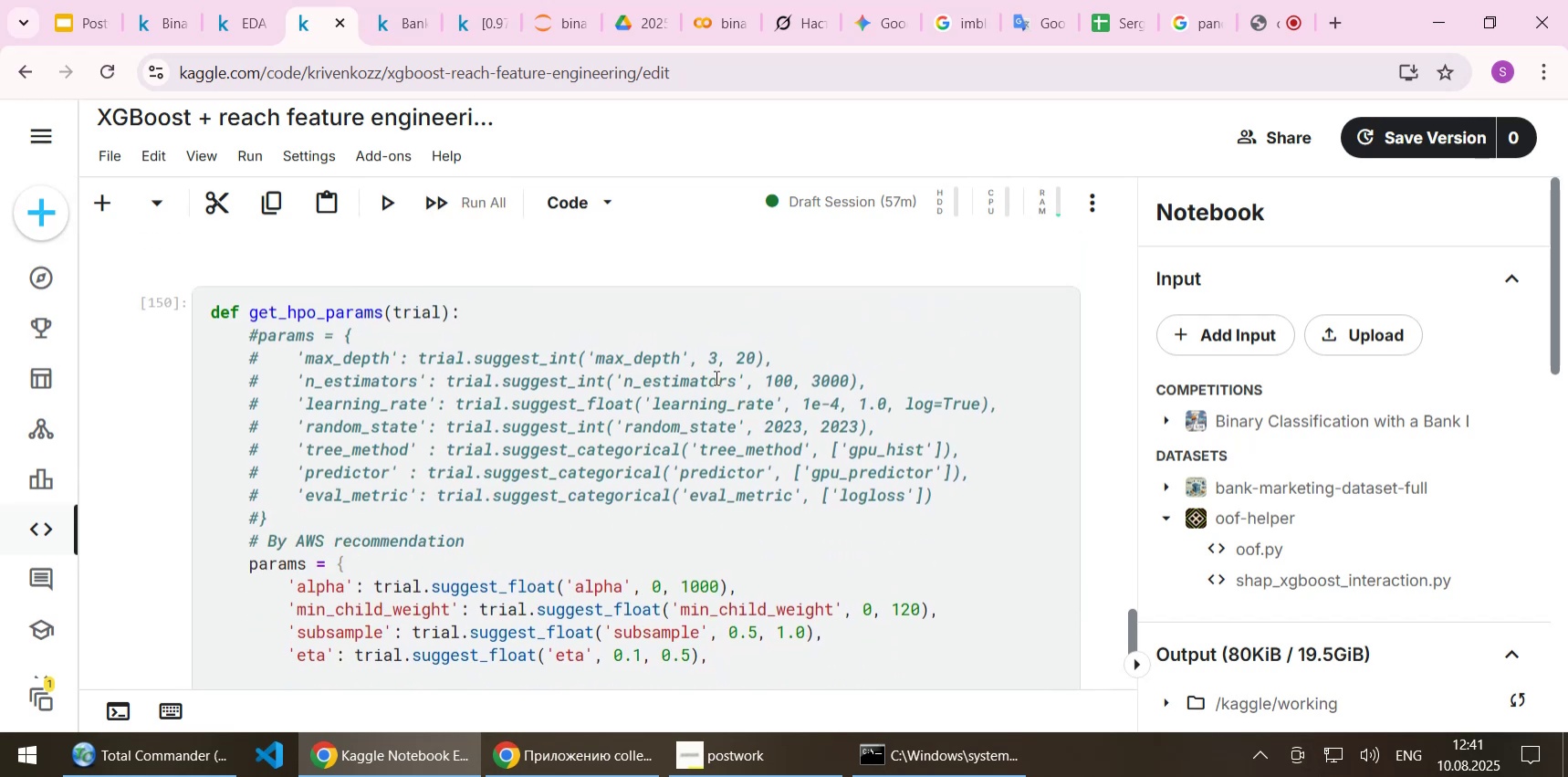 
scroll: coordinate [715, 377], scroll_direction: down, amount: 4.0
 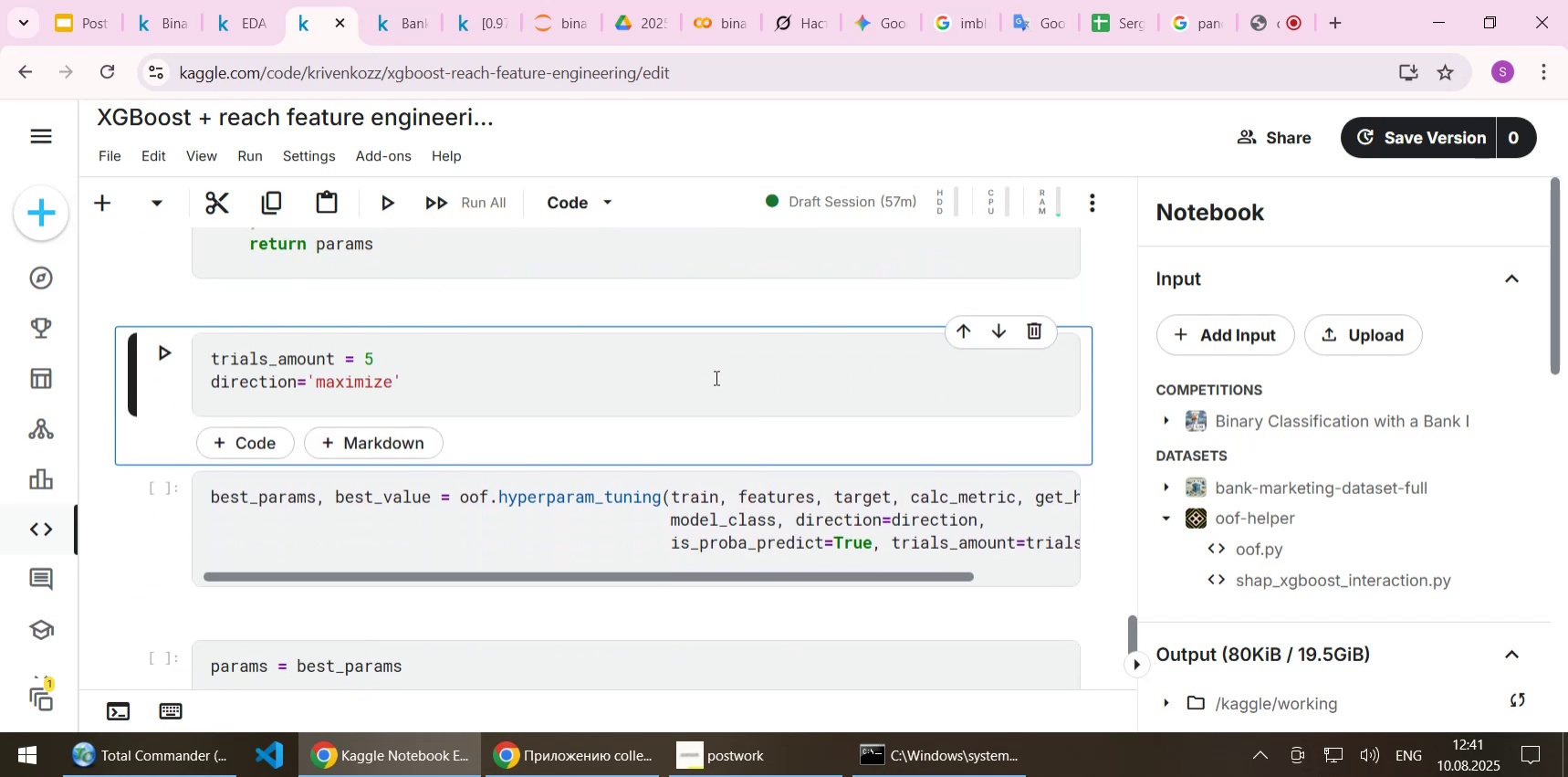 
key(Shift+Enter)
 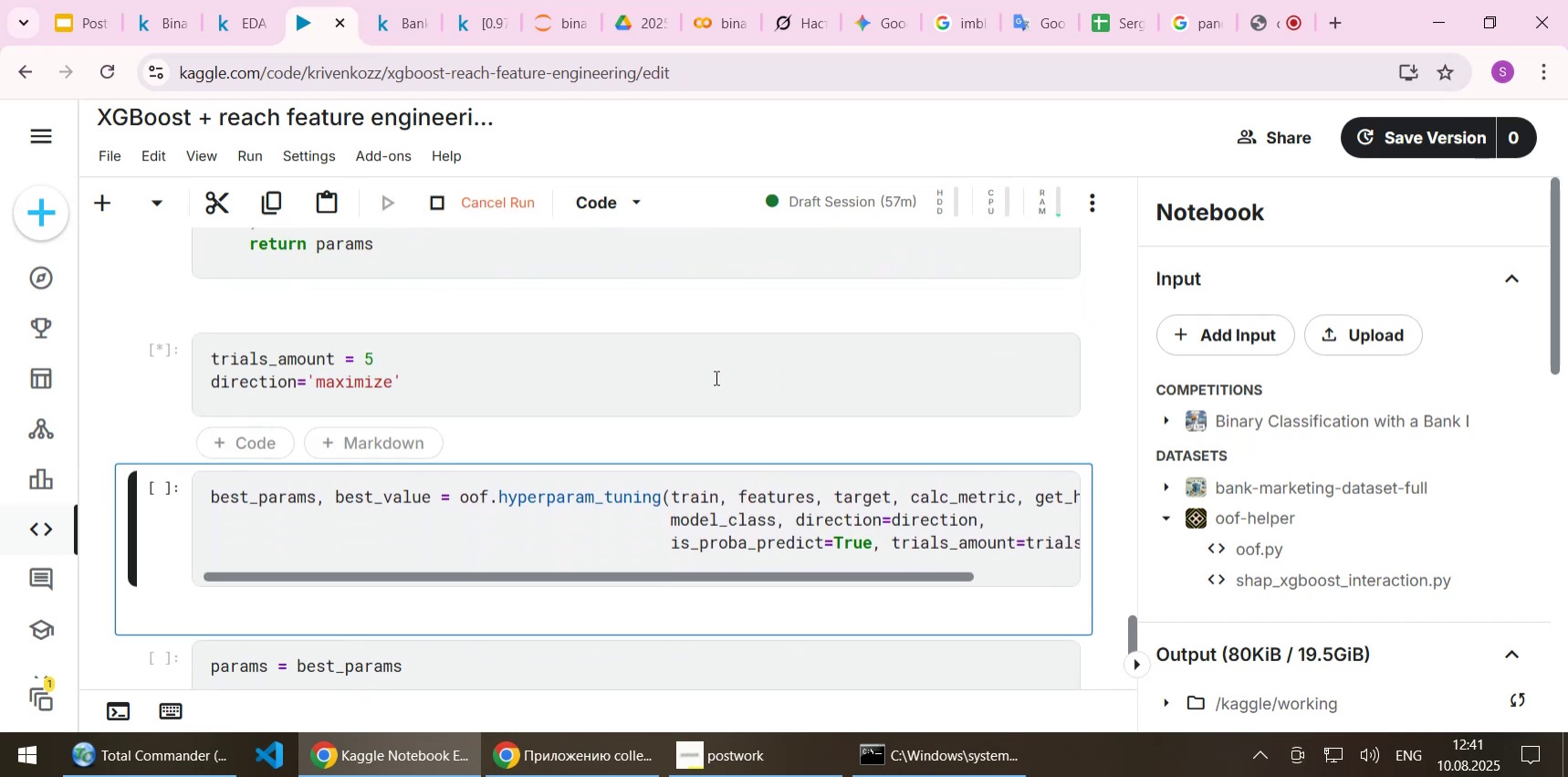 
key(Shift+ShiftLeft)
 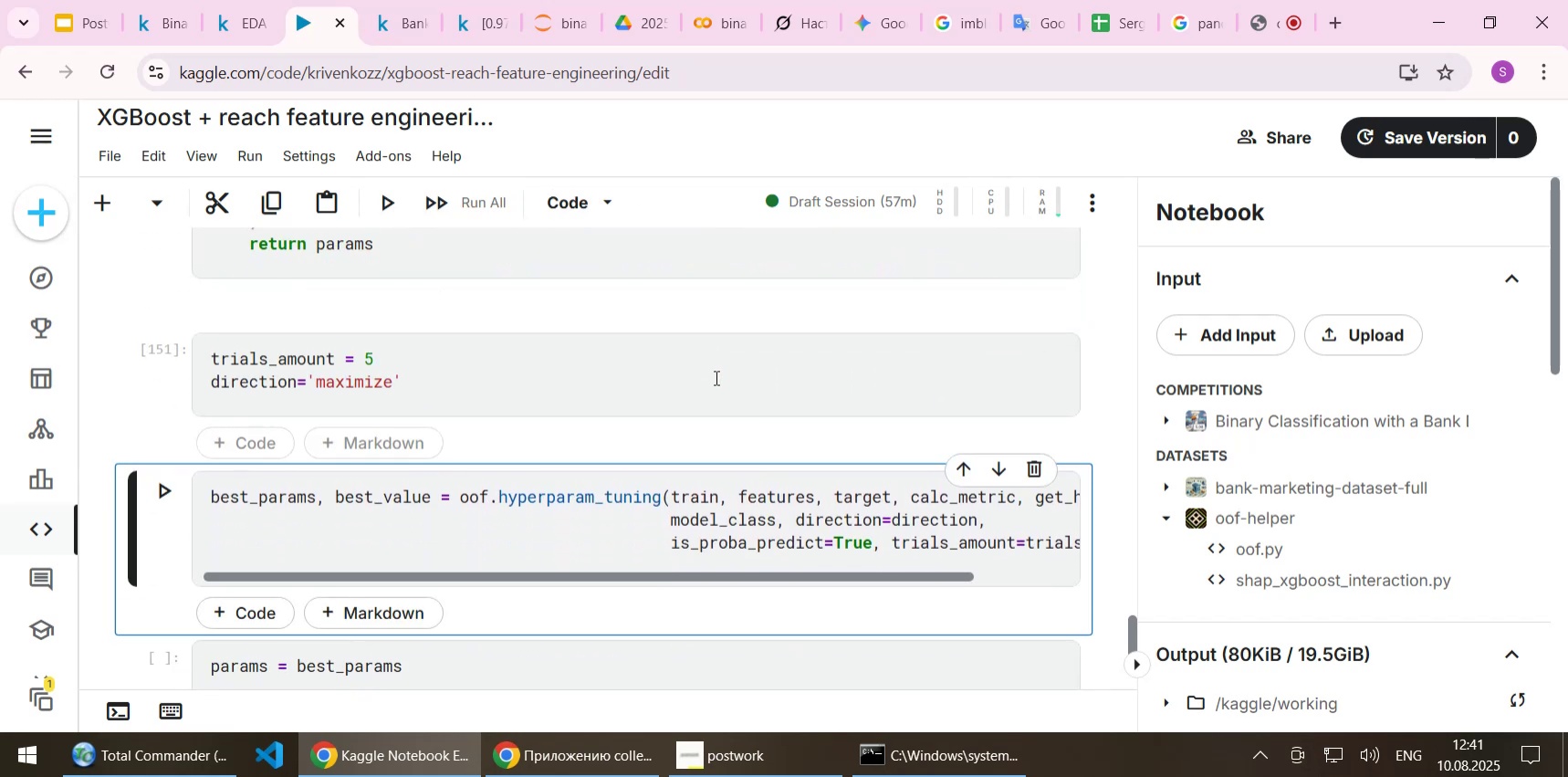 
key(Shift+Enter)
 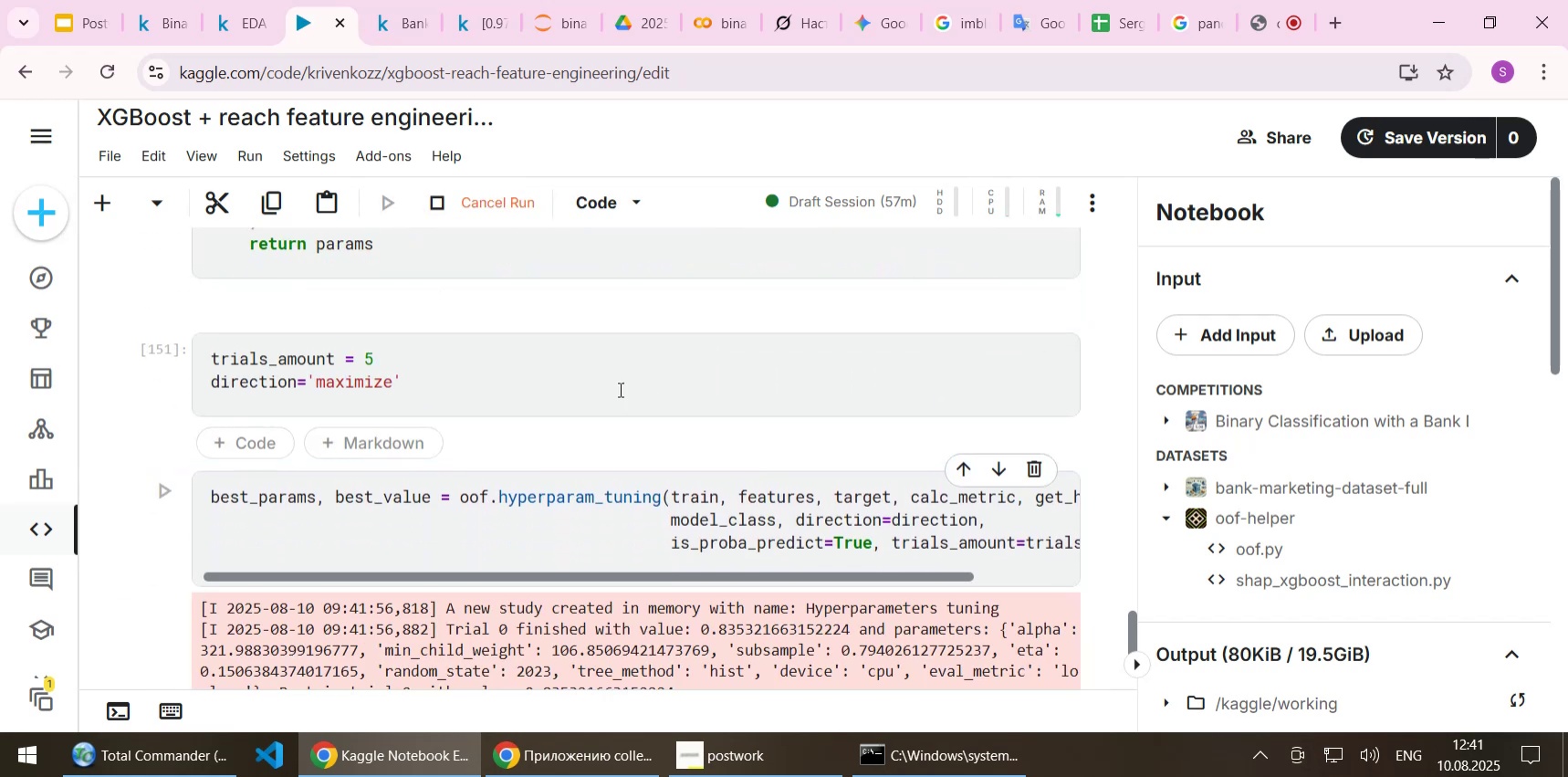 
scroll: coordinate [666, 400], scroll_direction: down, amount: 3.0
 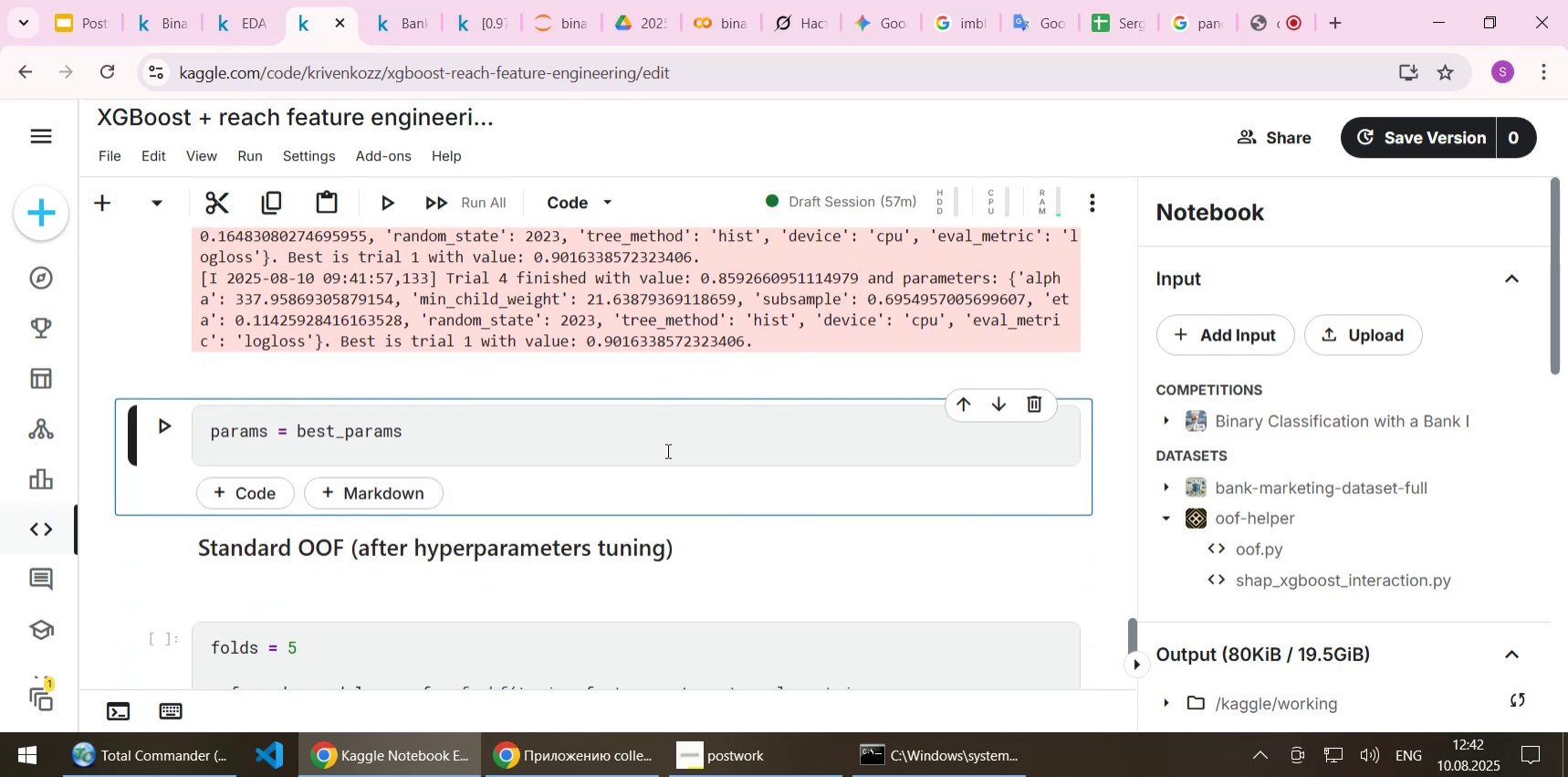 
key(Shift+Enter)
 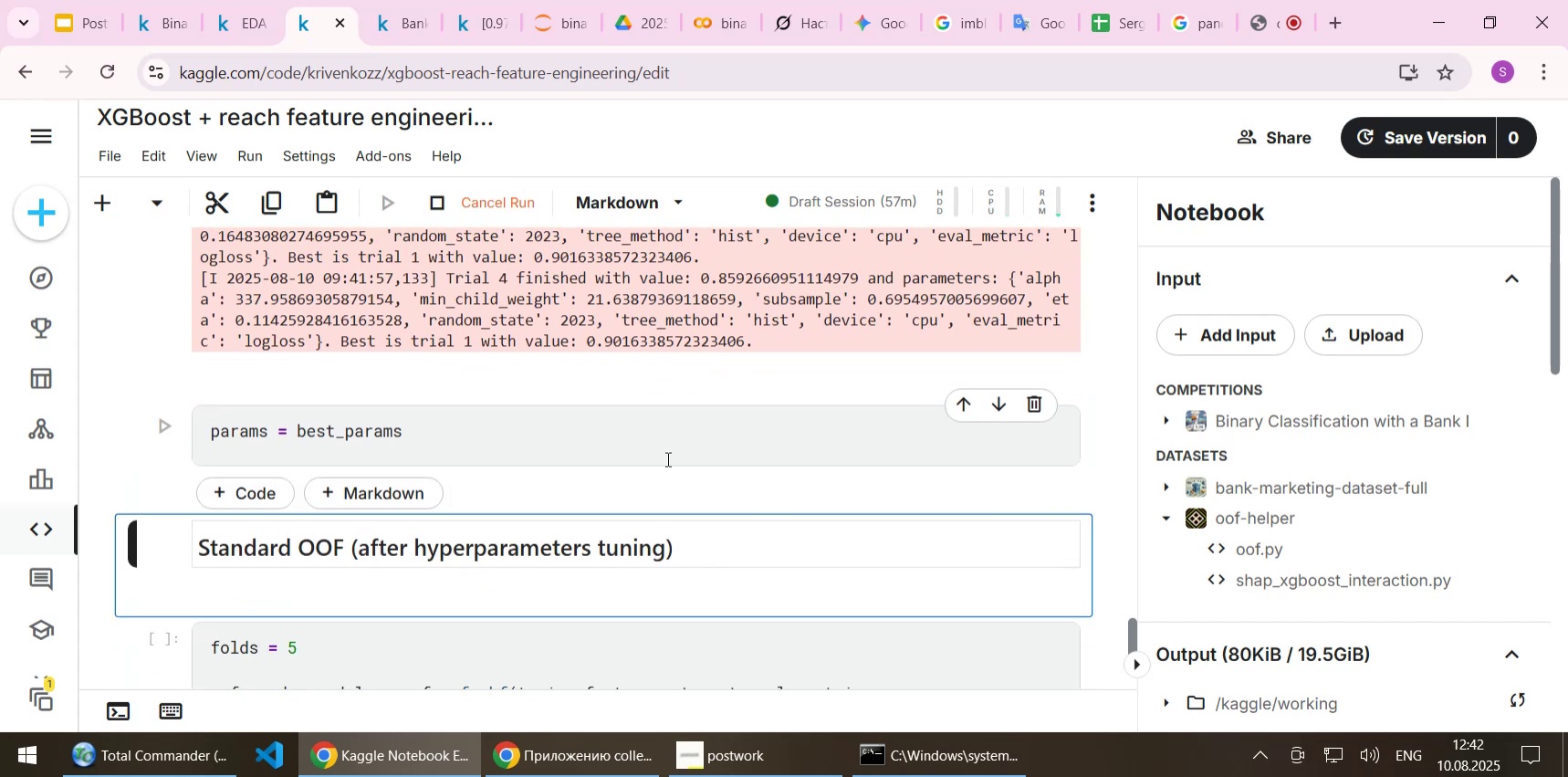 
key(Shift+Enter)
 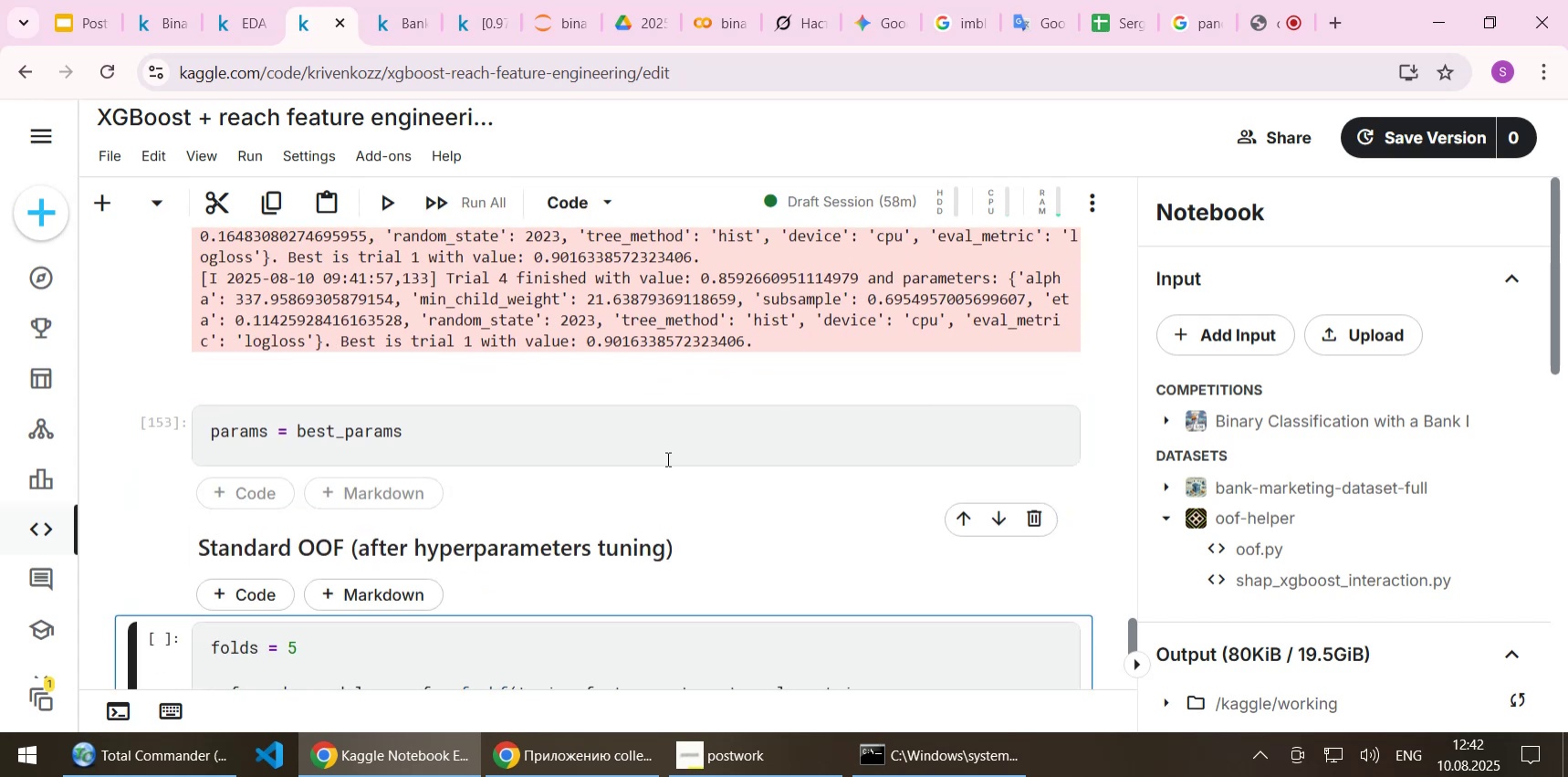 
scroll: coordinate [617, 474], scroll_direction: down, amount: 2.0
 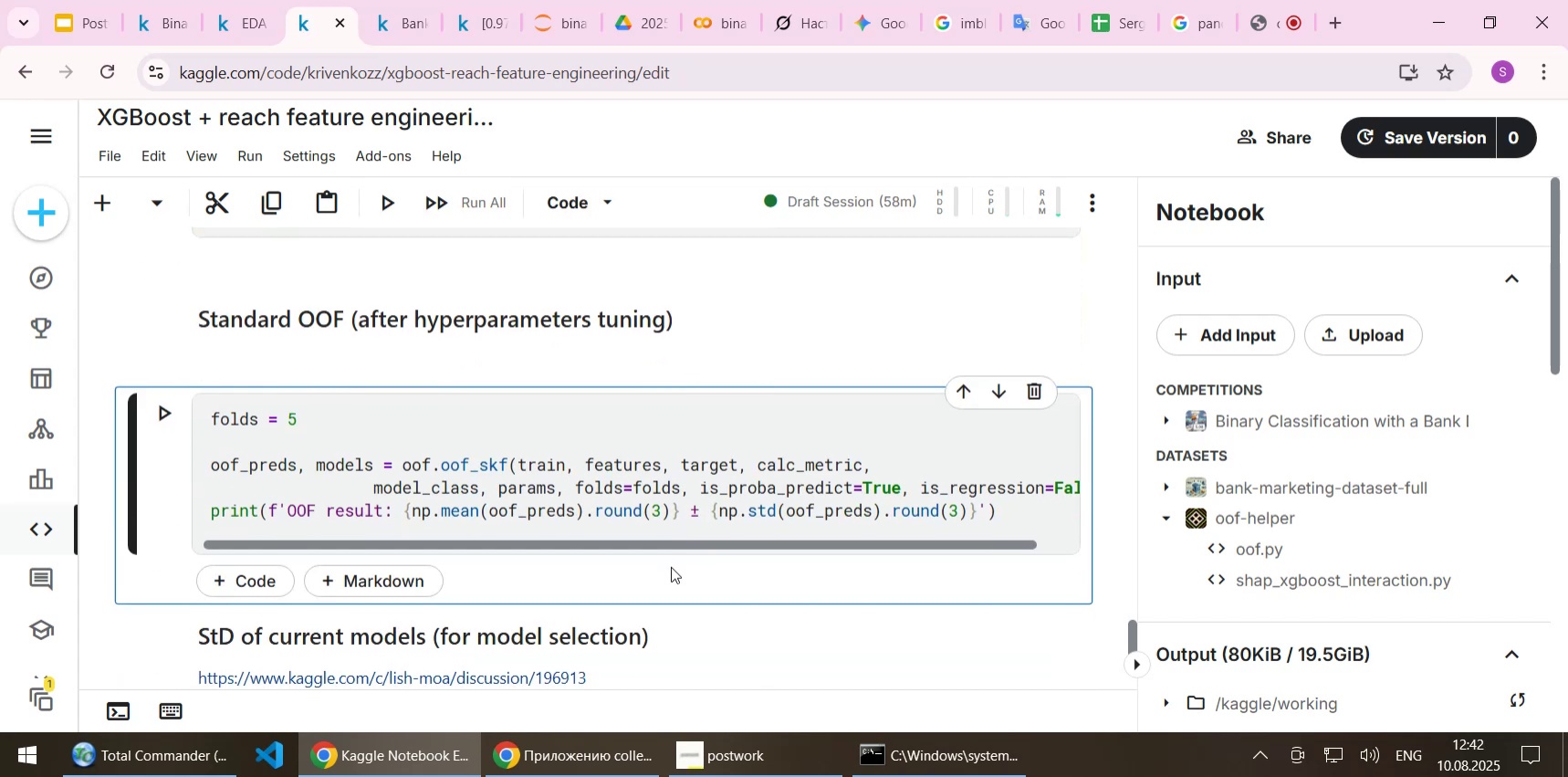 
wait(6.22)
 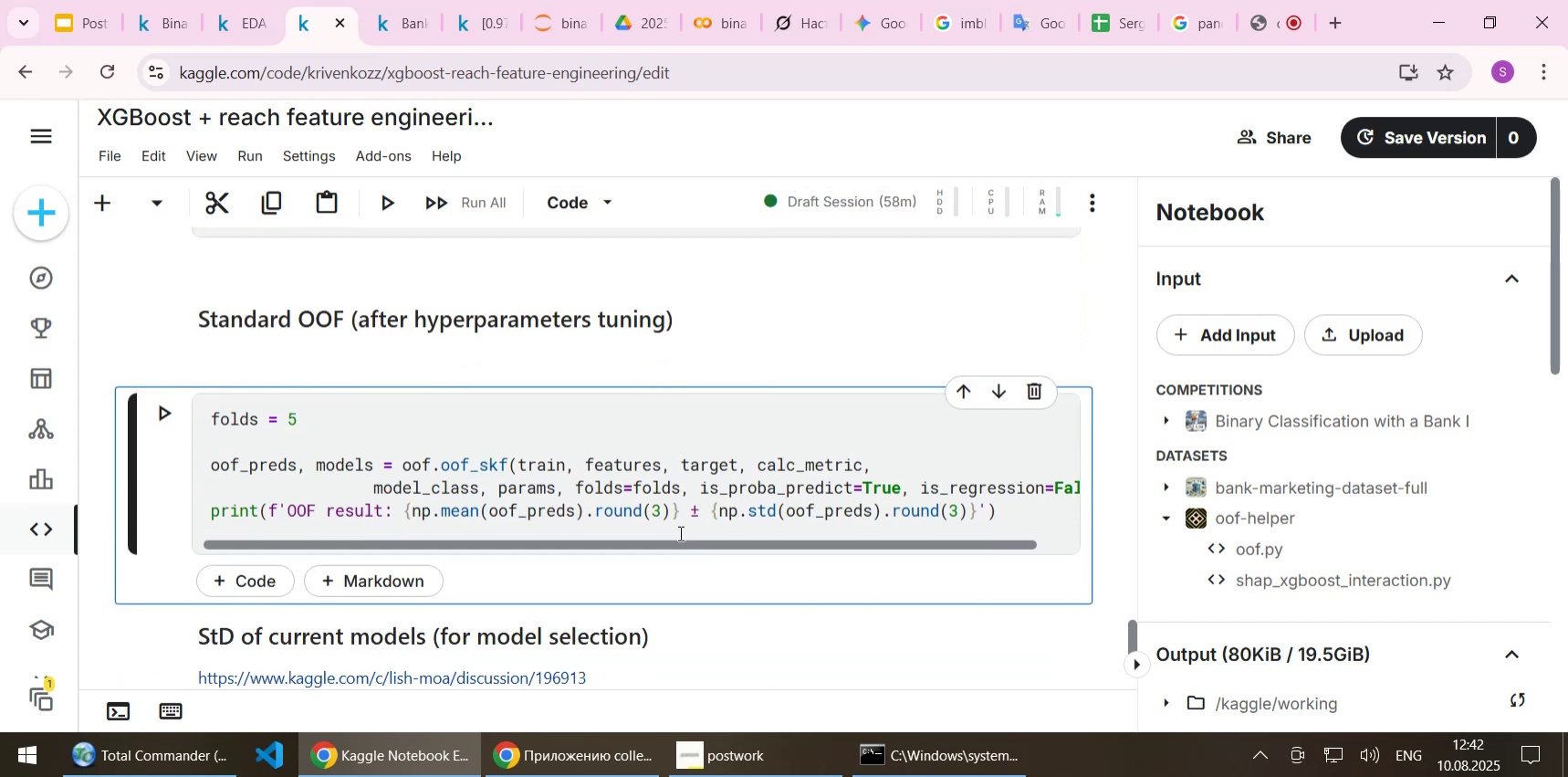 
key(Shift+Enter)
 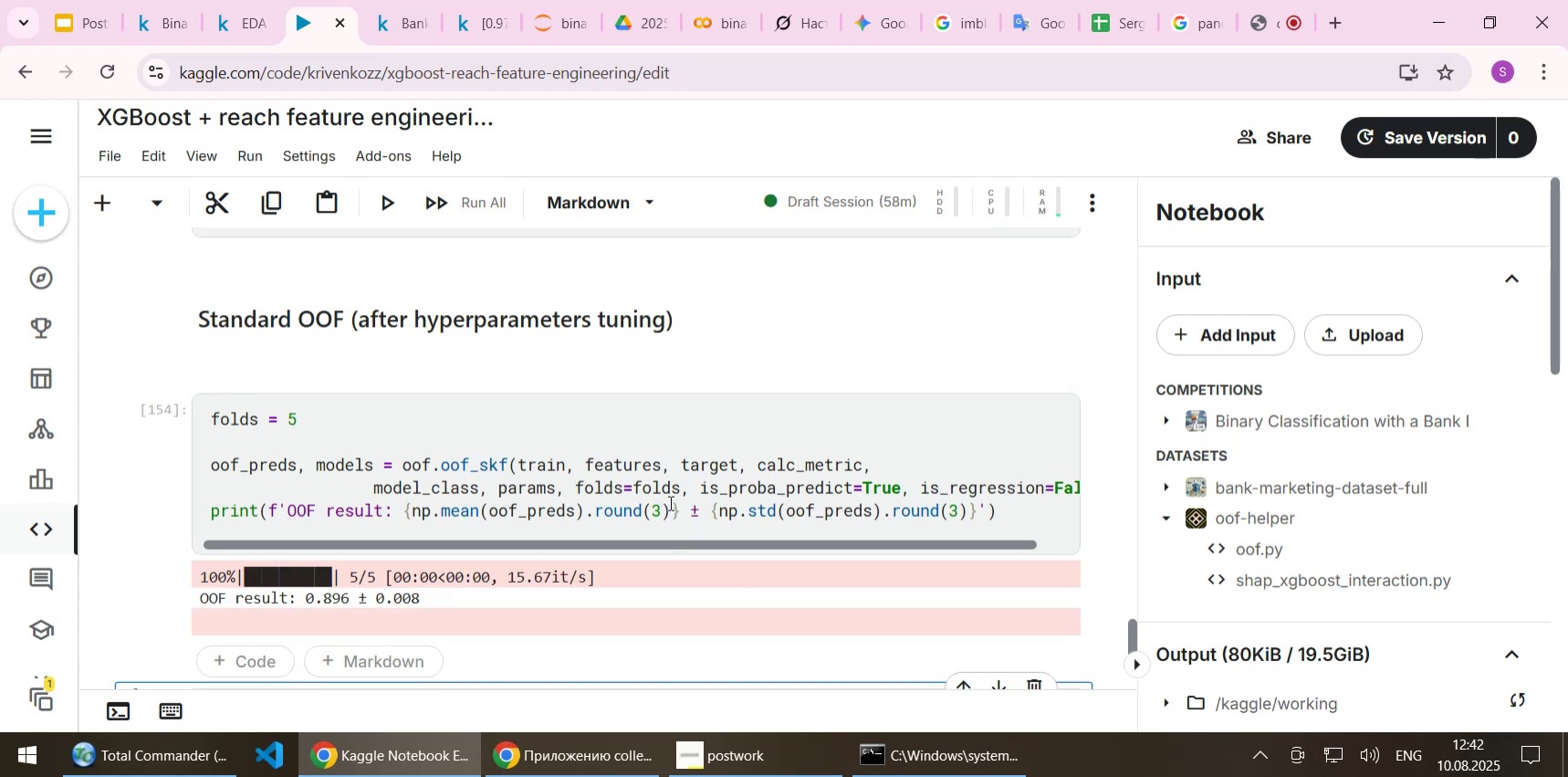 
scroll: coordinate [668, 502], scroll_direction: down, amount: 2.0
 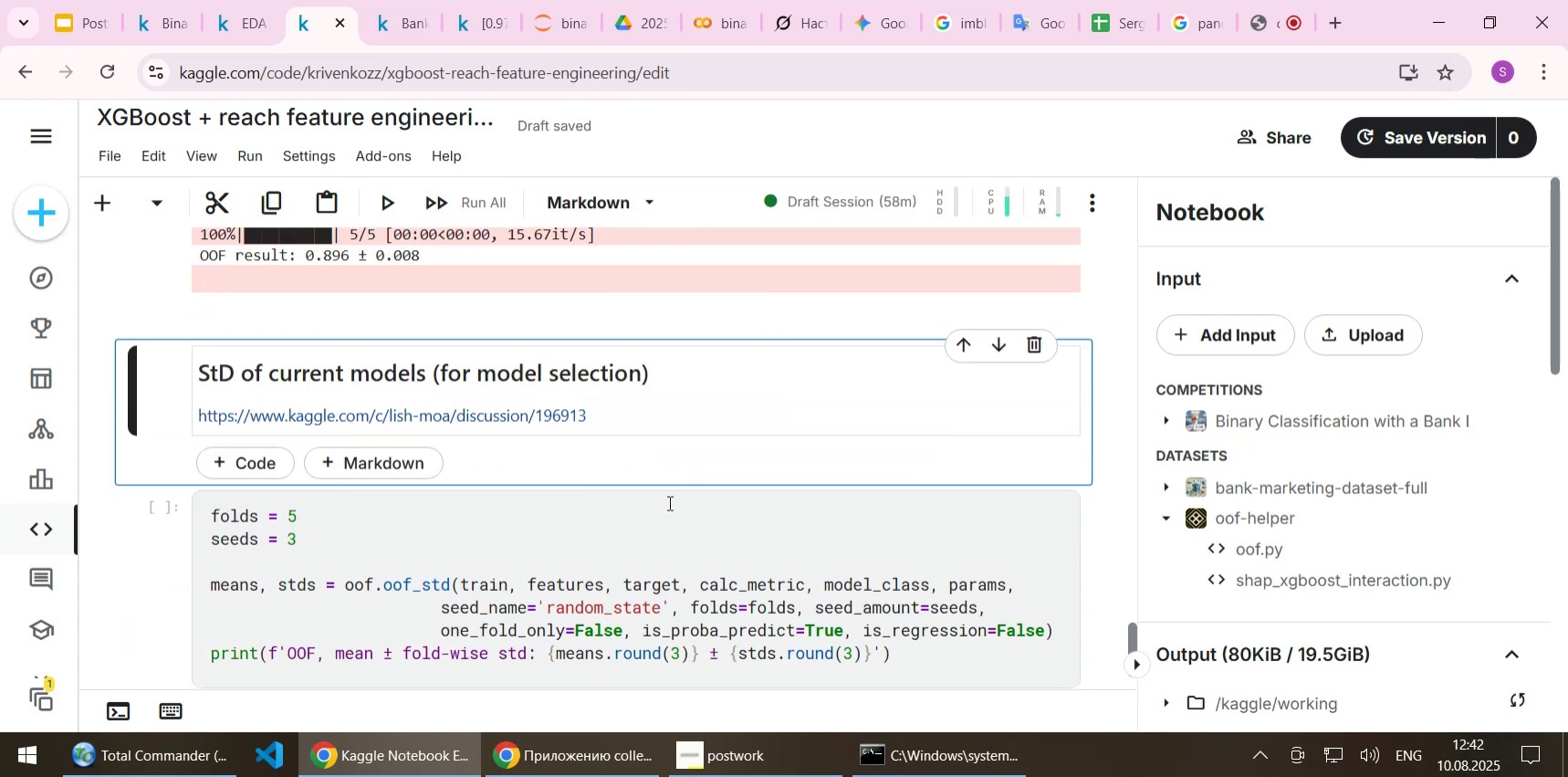 
key(Shift+Enter)
 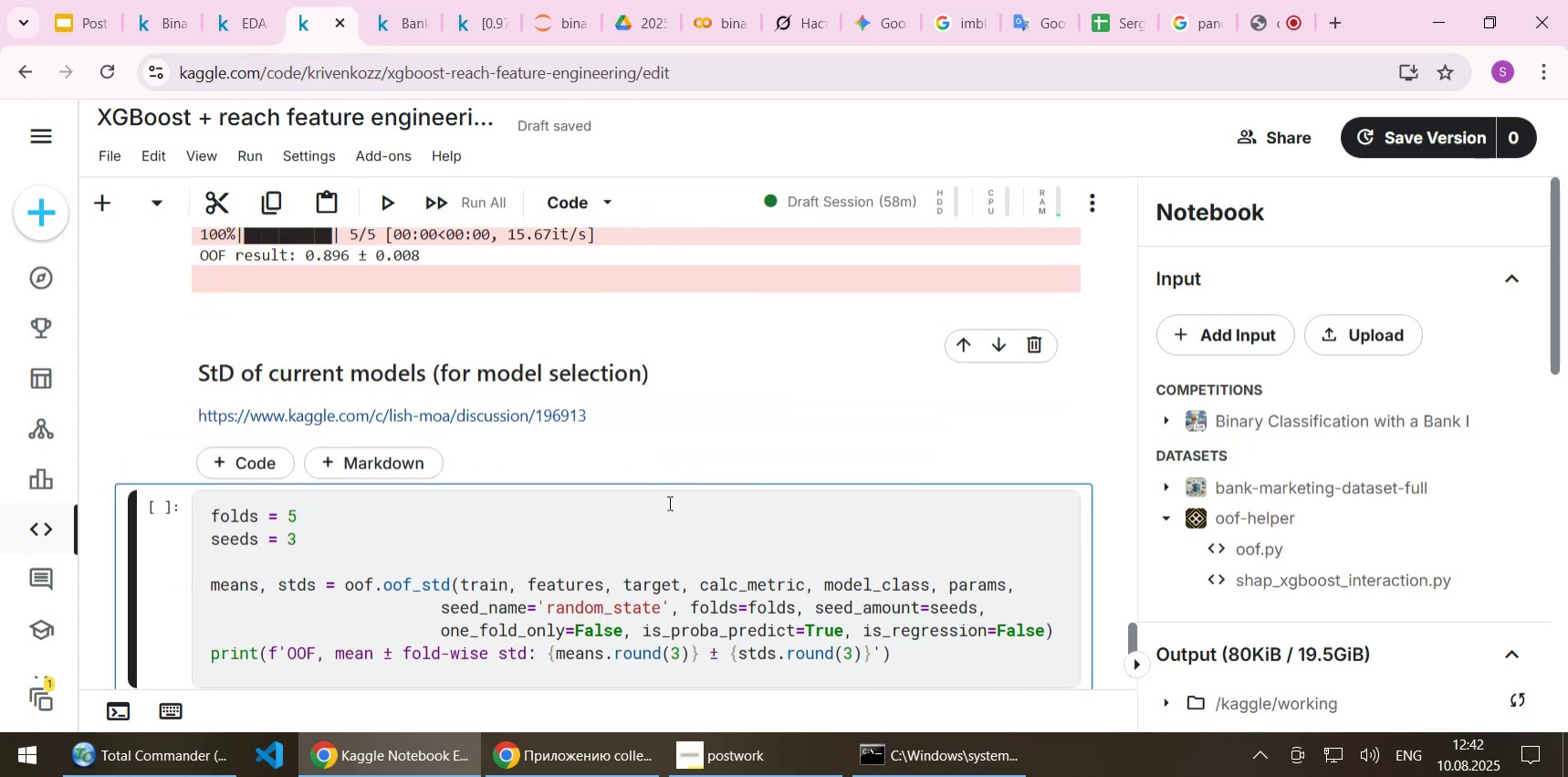 
scroll: coordinate [669, 506], scroll_direction: down, amount: 1.0
 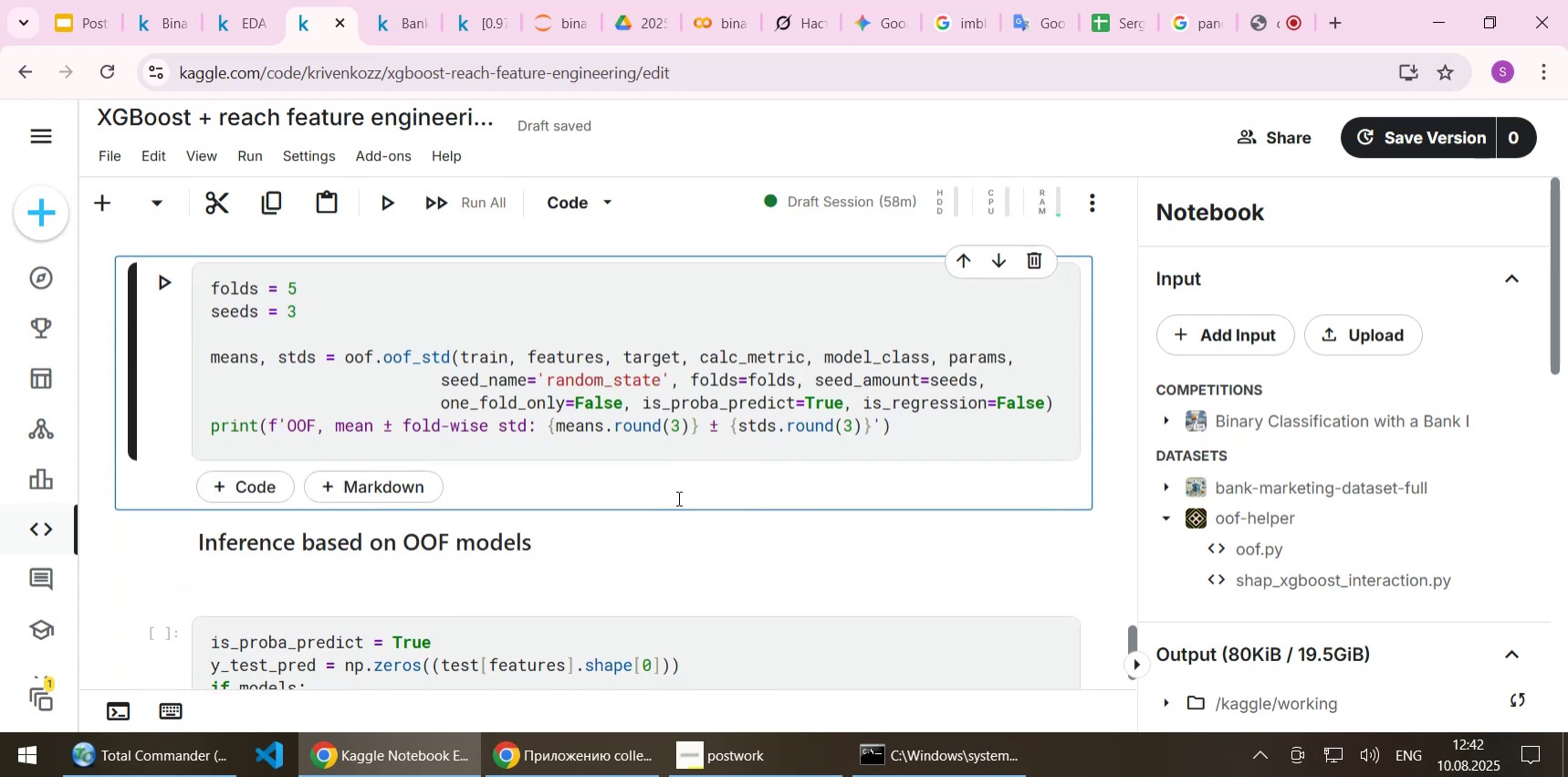 
key(Shift+Enter)
 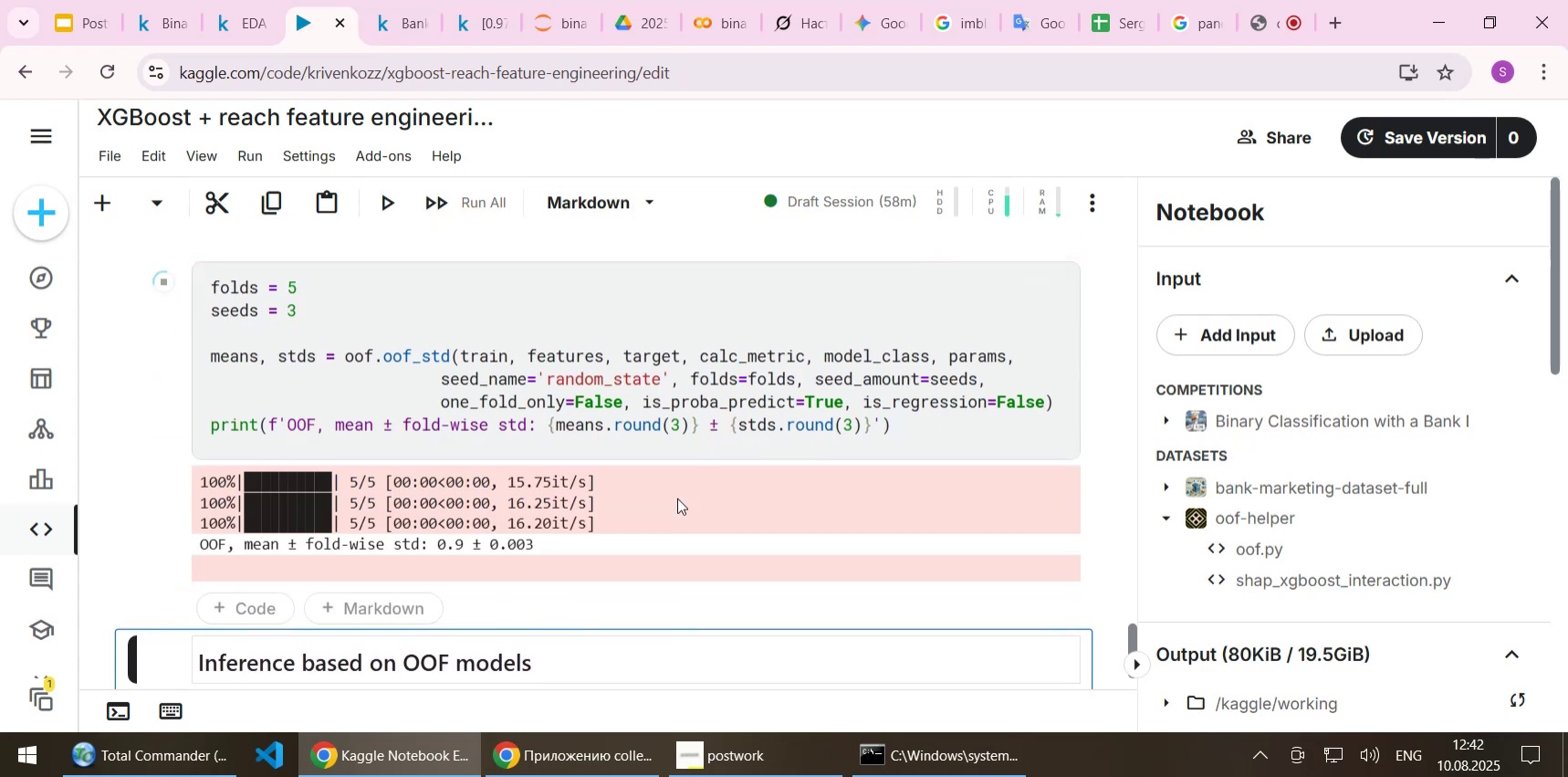 
scroll: coordinate [840, 486], scroll_direction: down, amount: 4.0
 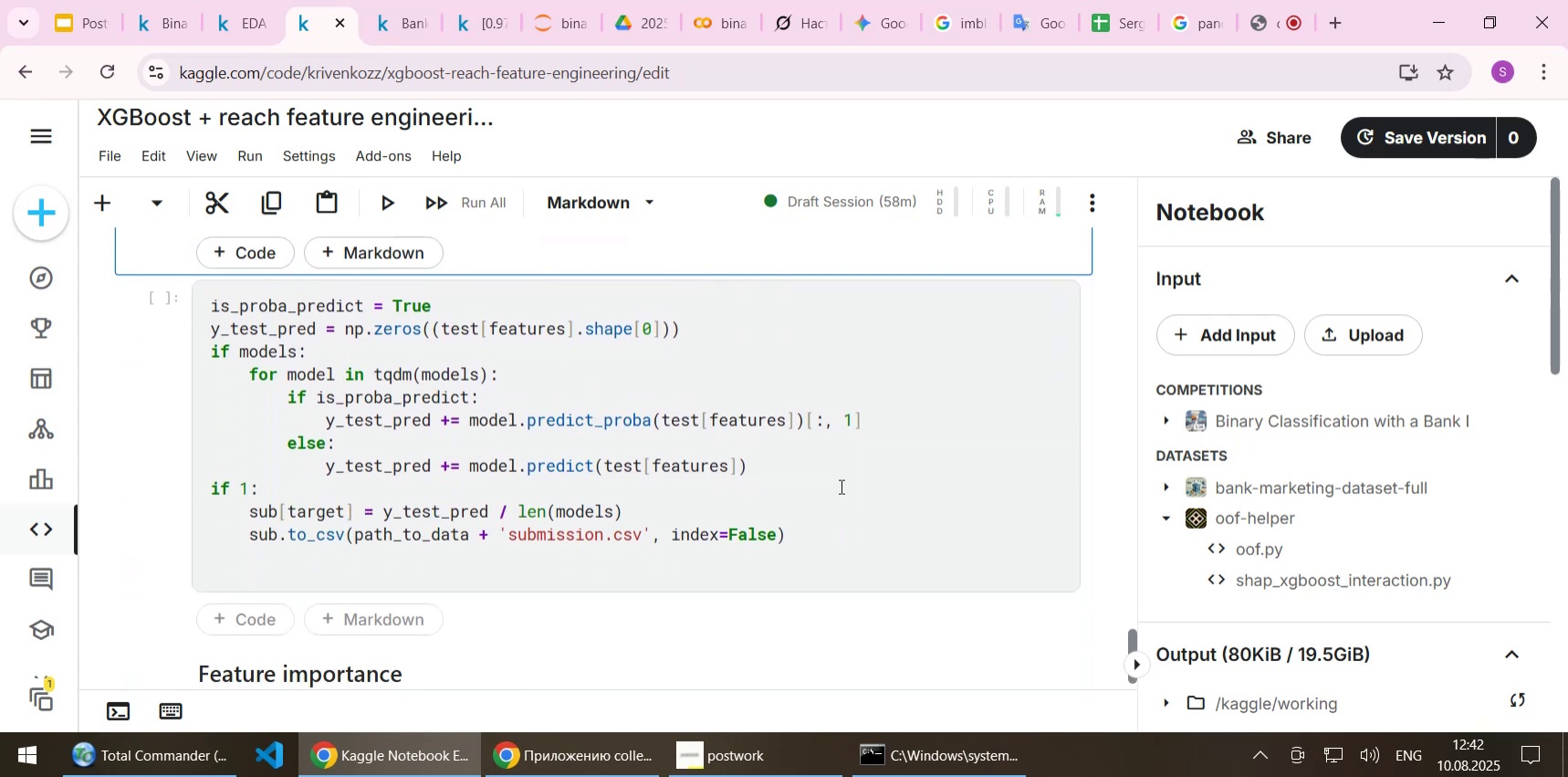 
key(Shift+Enter)
 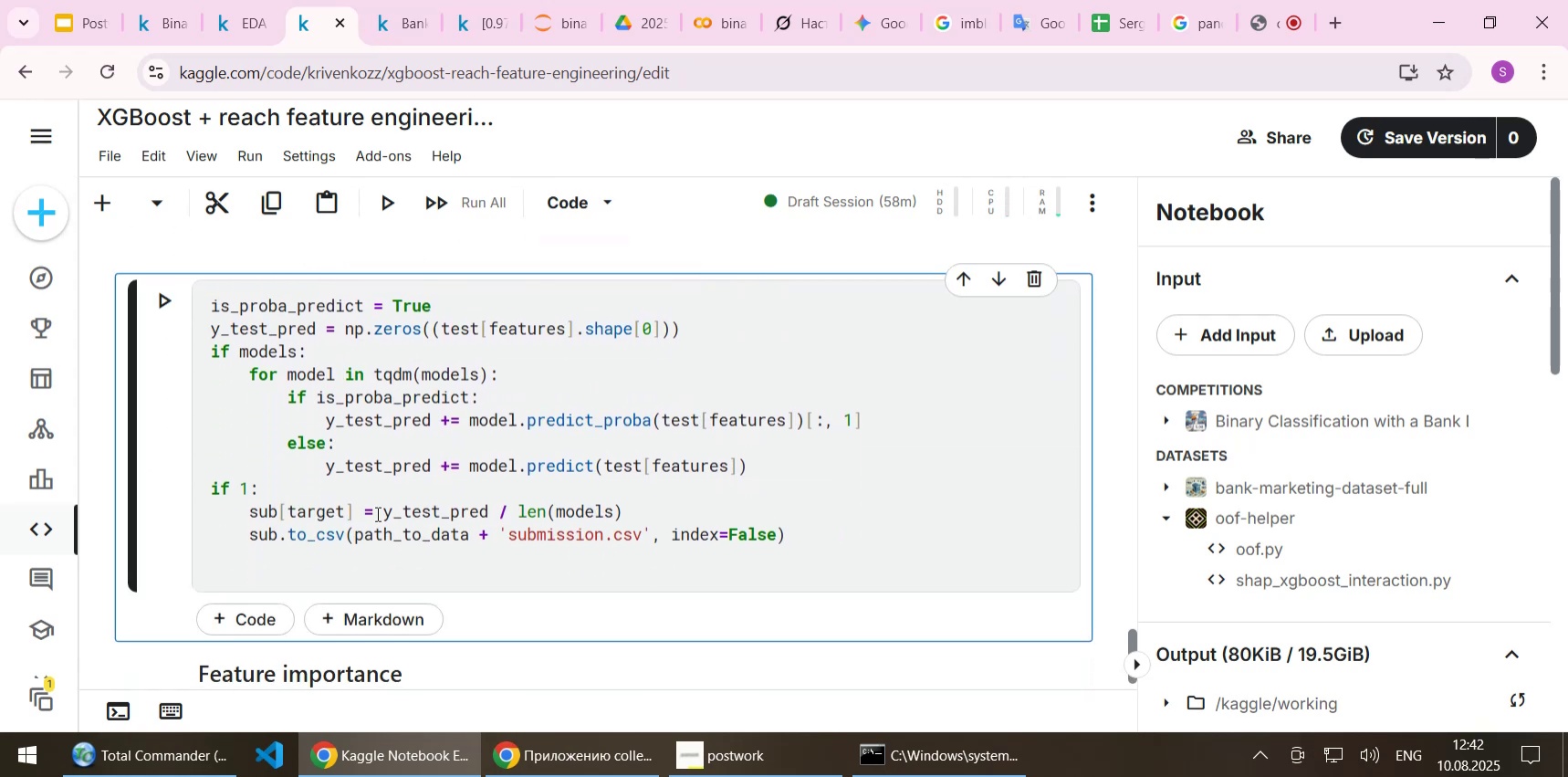 
double_click([391, 530])
 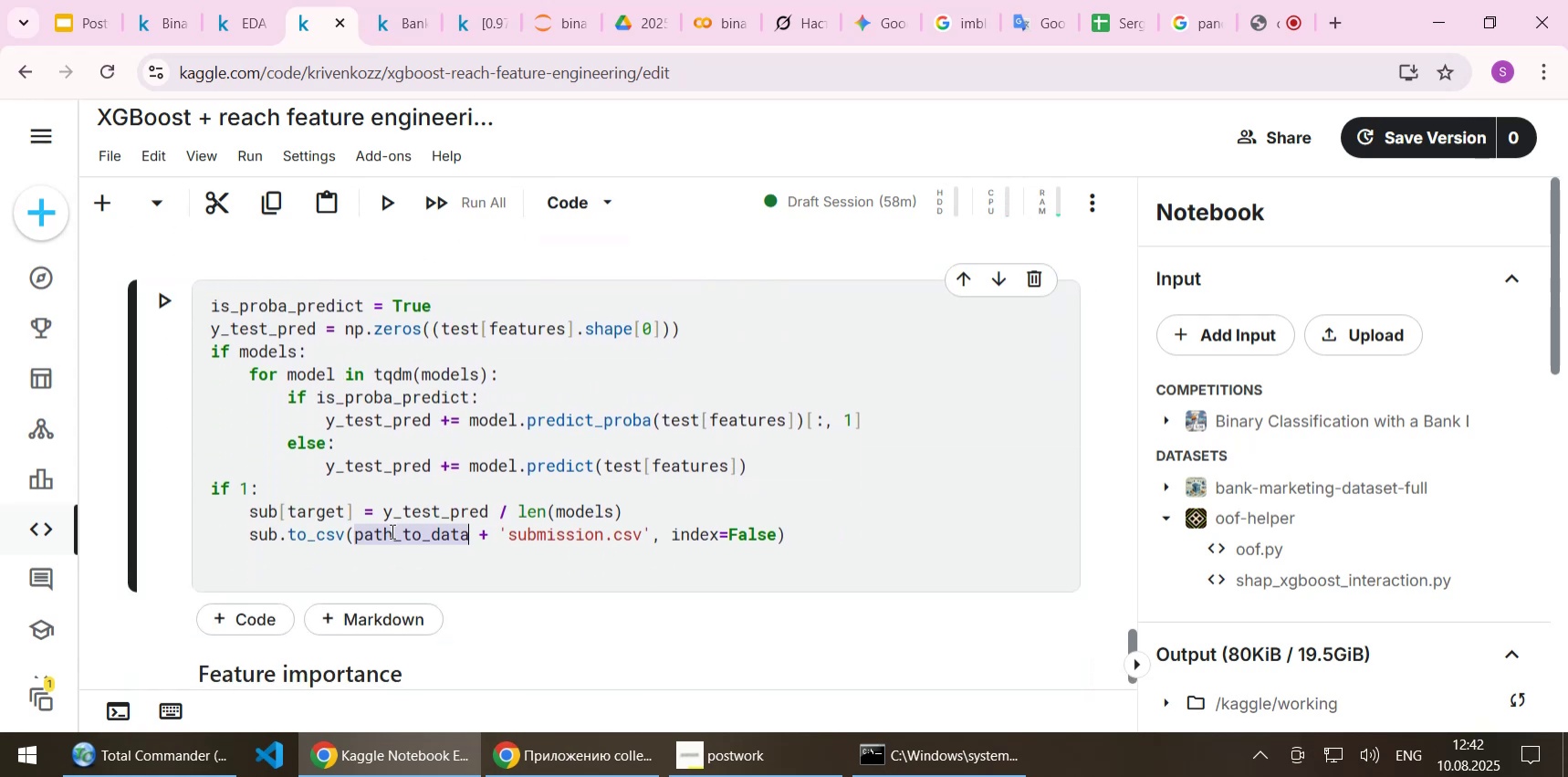 
key(Control+ControlLeft)
 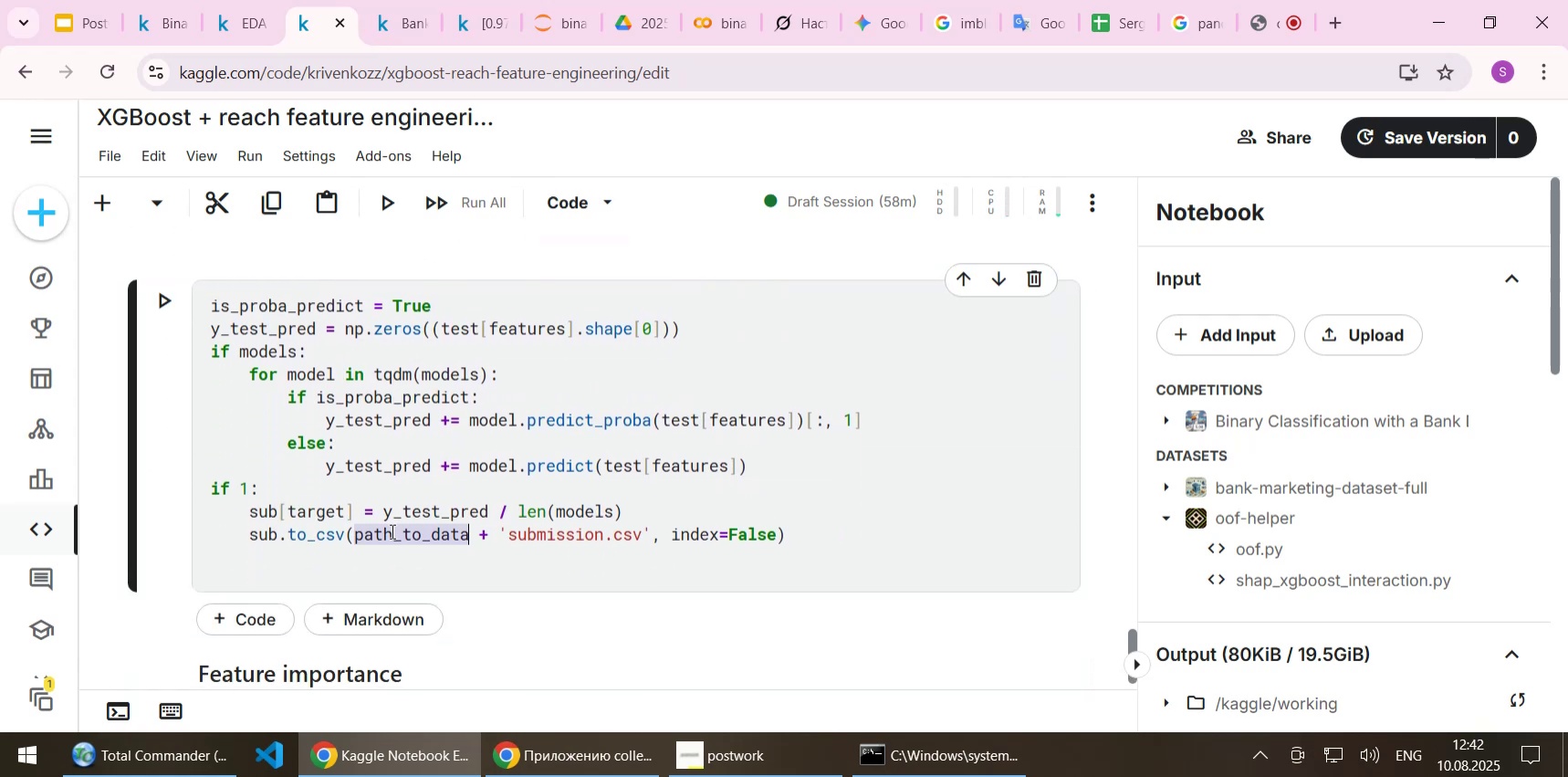 
key(Control+V)
 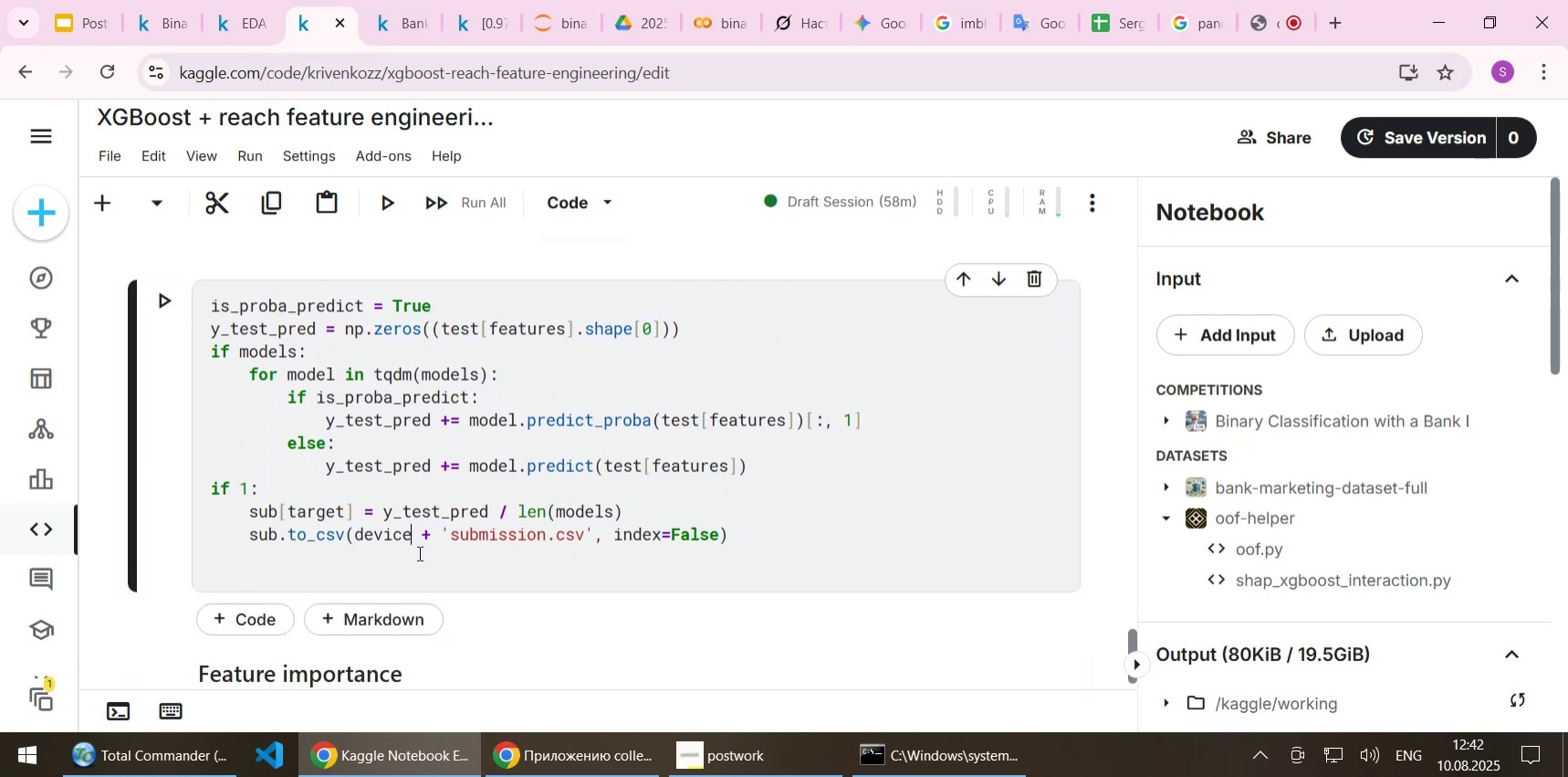 
key(Control+Z)
 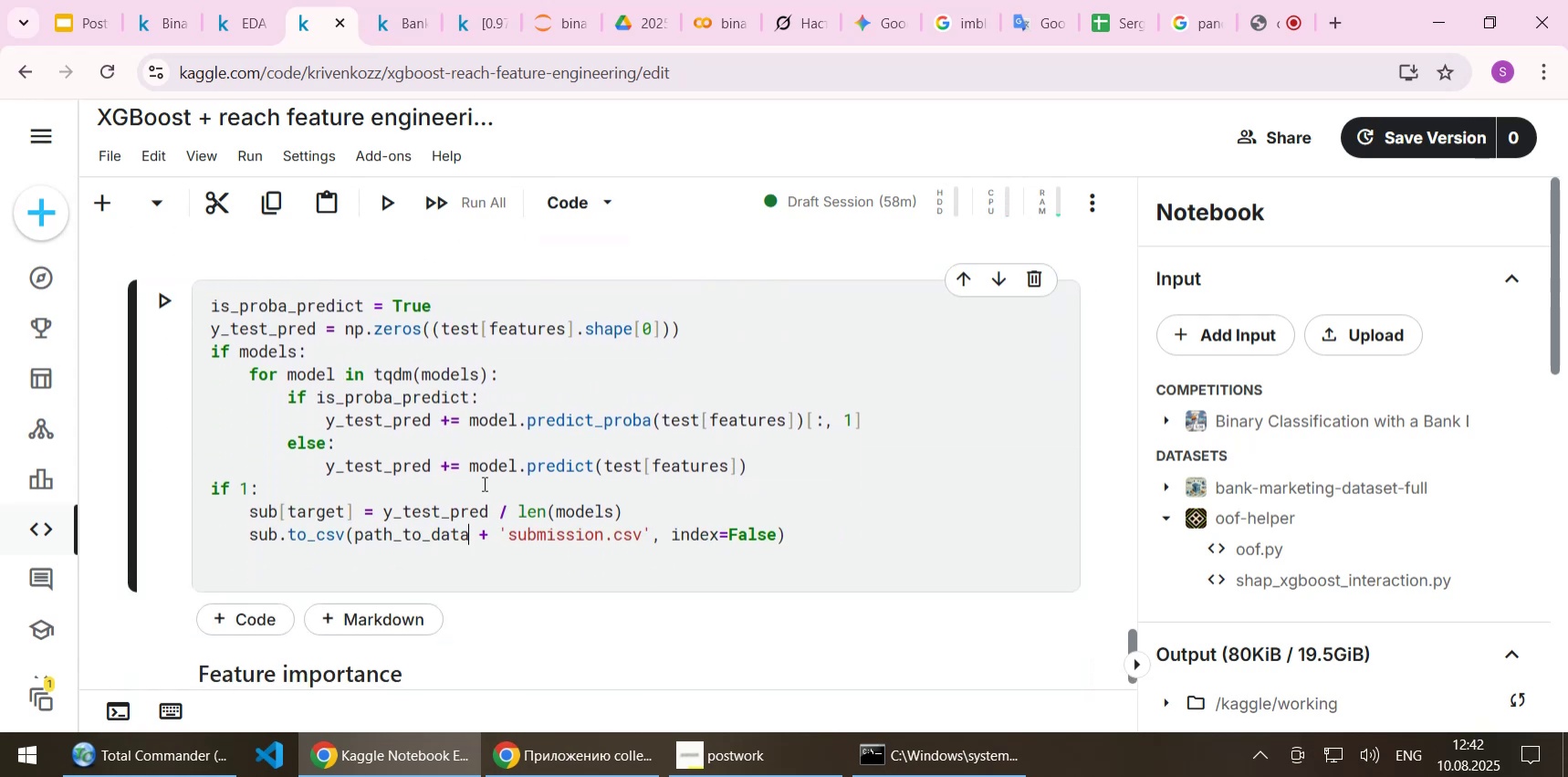 
scroll: coordinate [473, 456], scroll_direction: up, amount: 26.0
 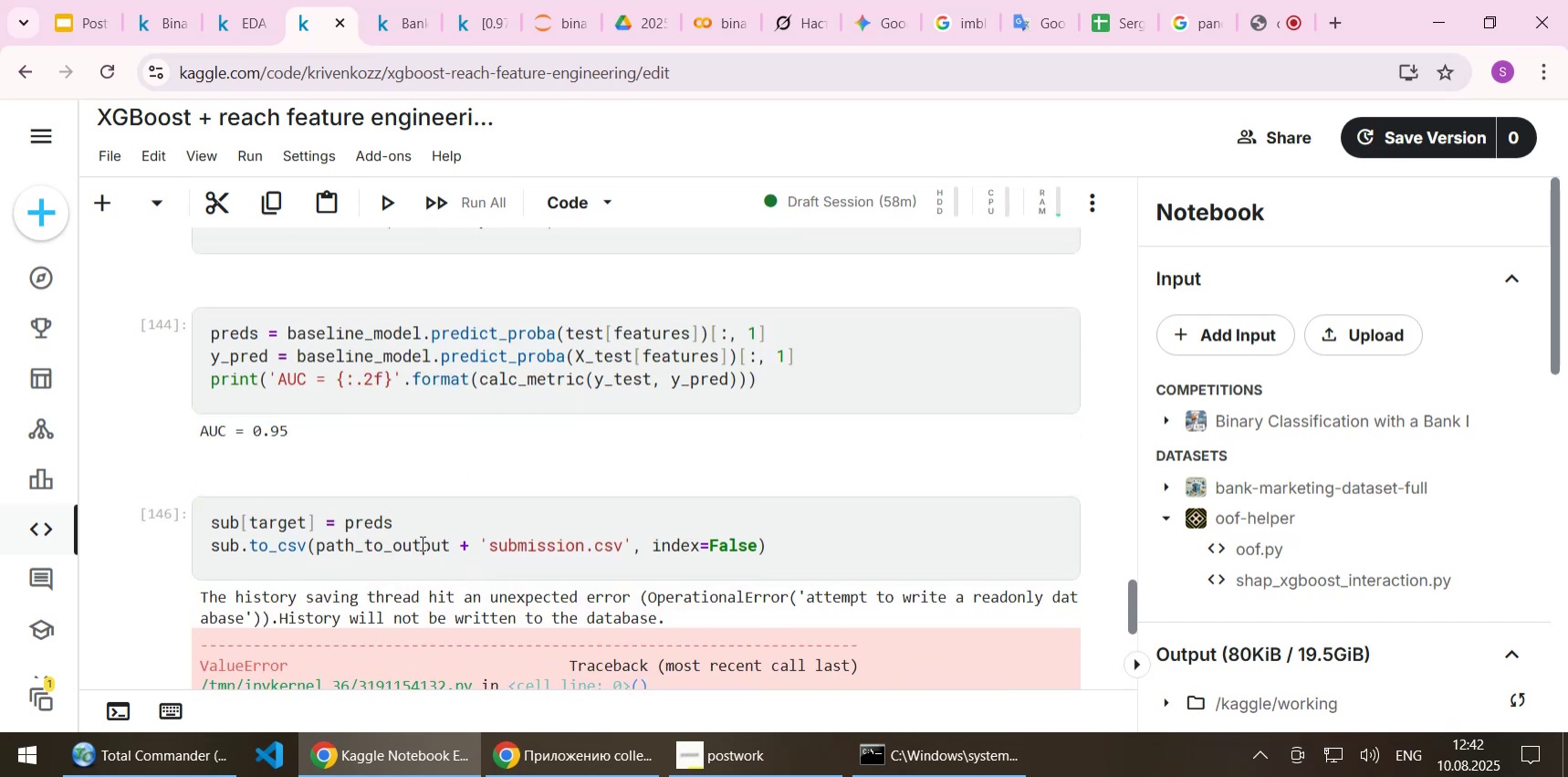 
double_click([421, 542])
 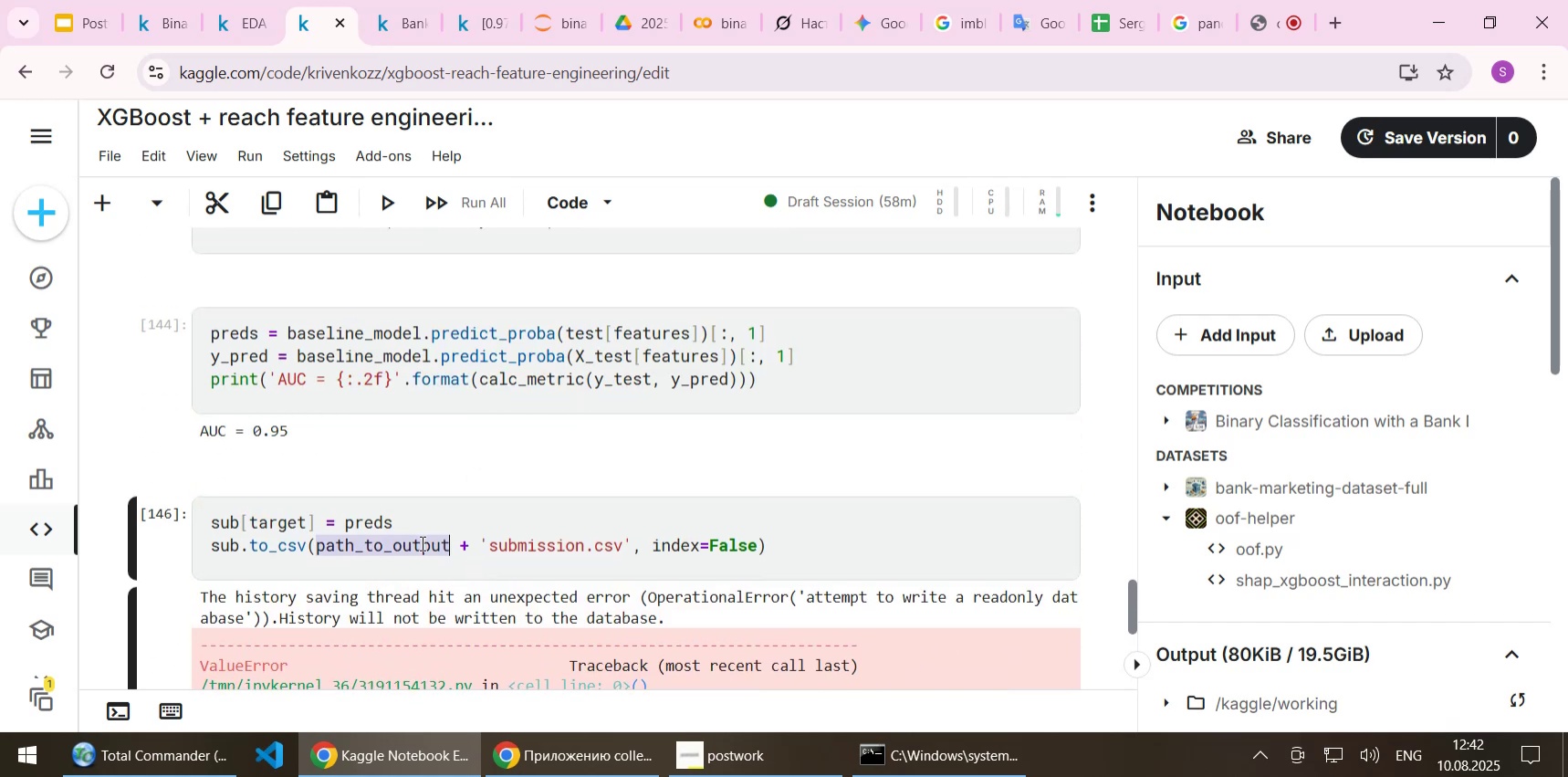 
key(Control+C)
 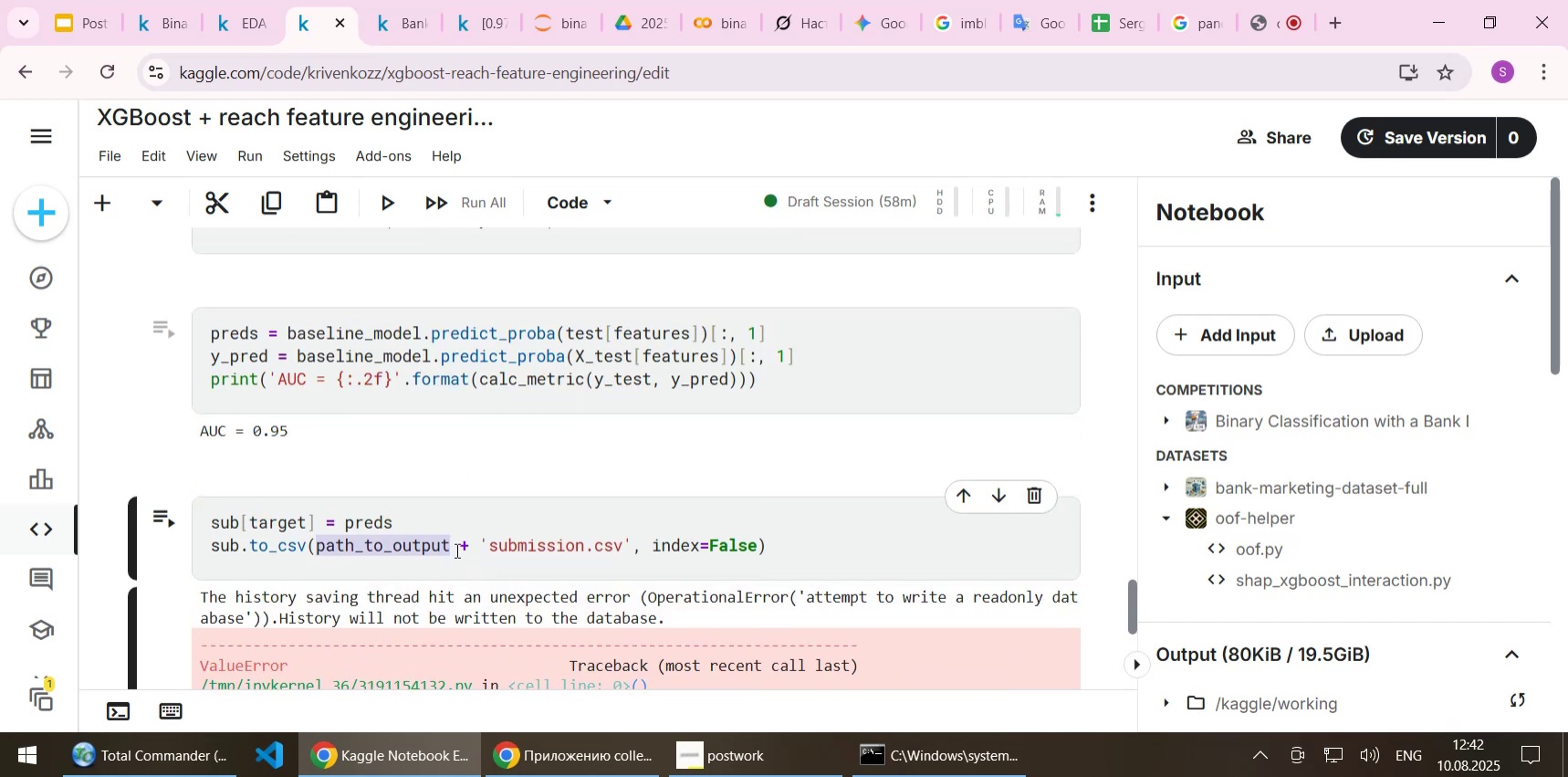 
scroll: coordinate [455, 550], scroll_direction: down, amount: 33.0
 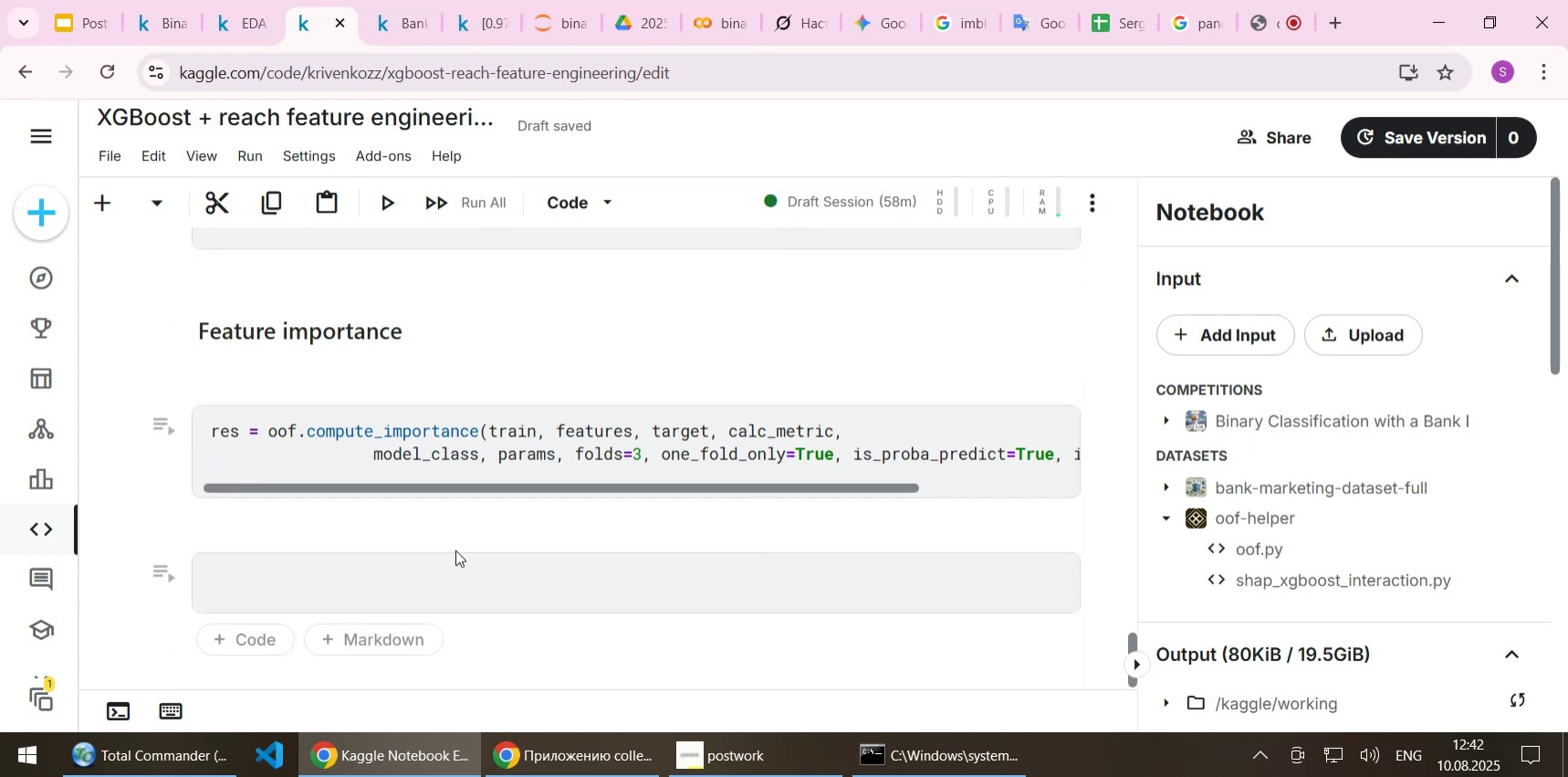 
scroll: coordinate [455, 550], scroll_direction: up, amount: 3.0
 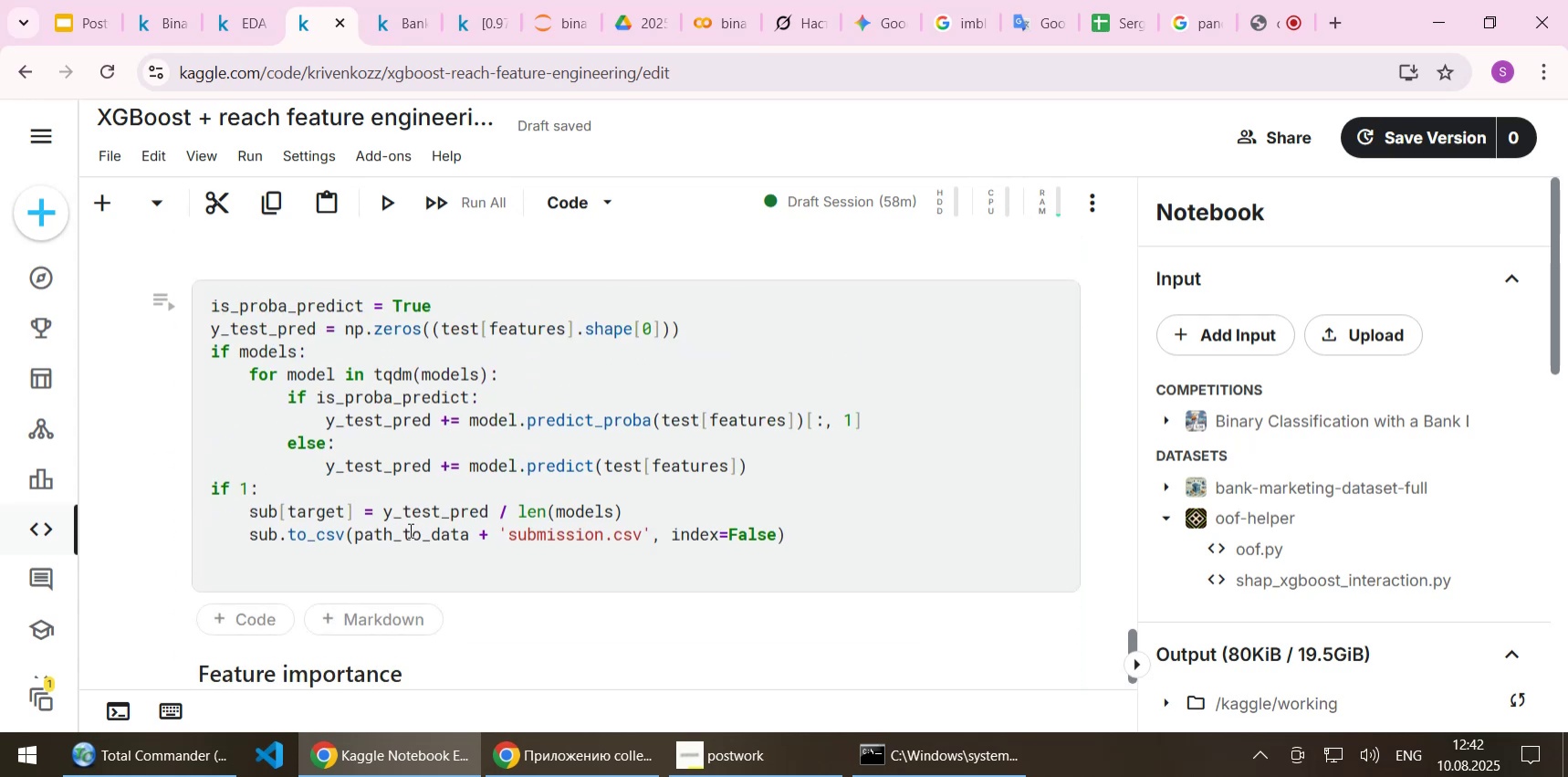 
double_click([403, 530])
 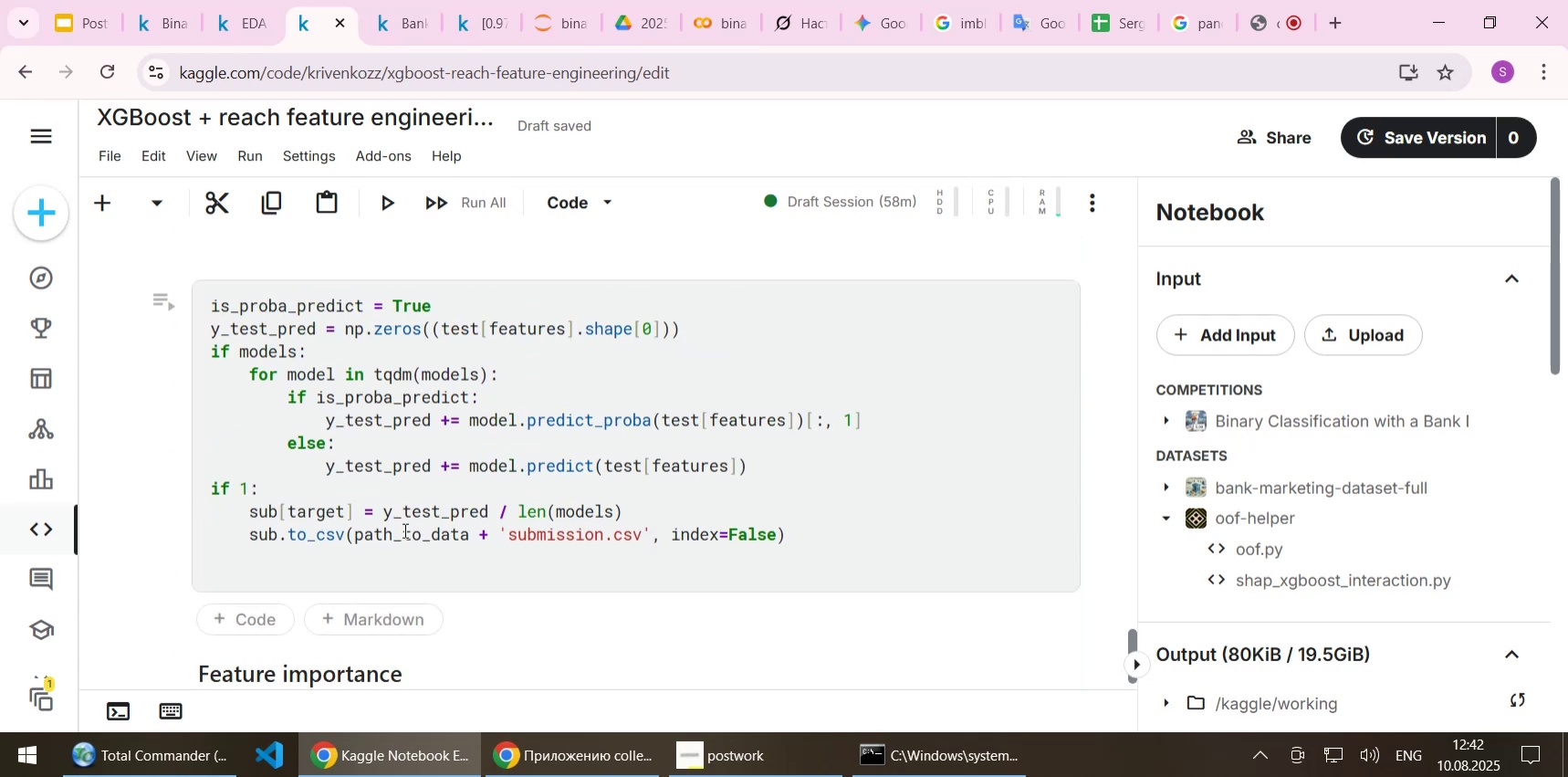 
key(Control+V)
 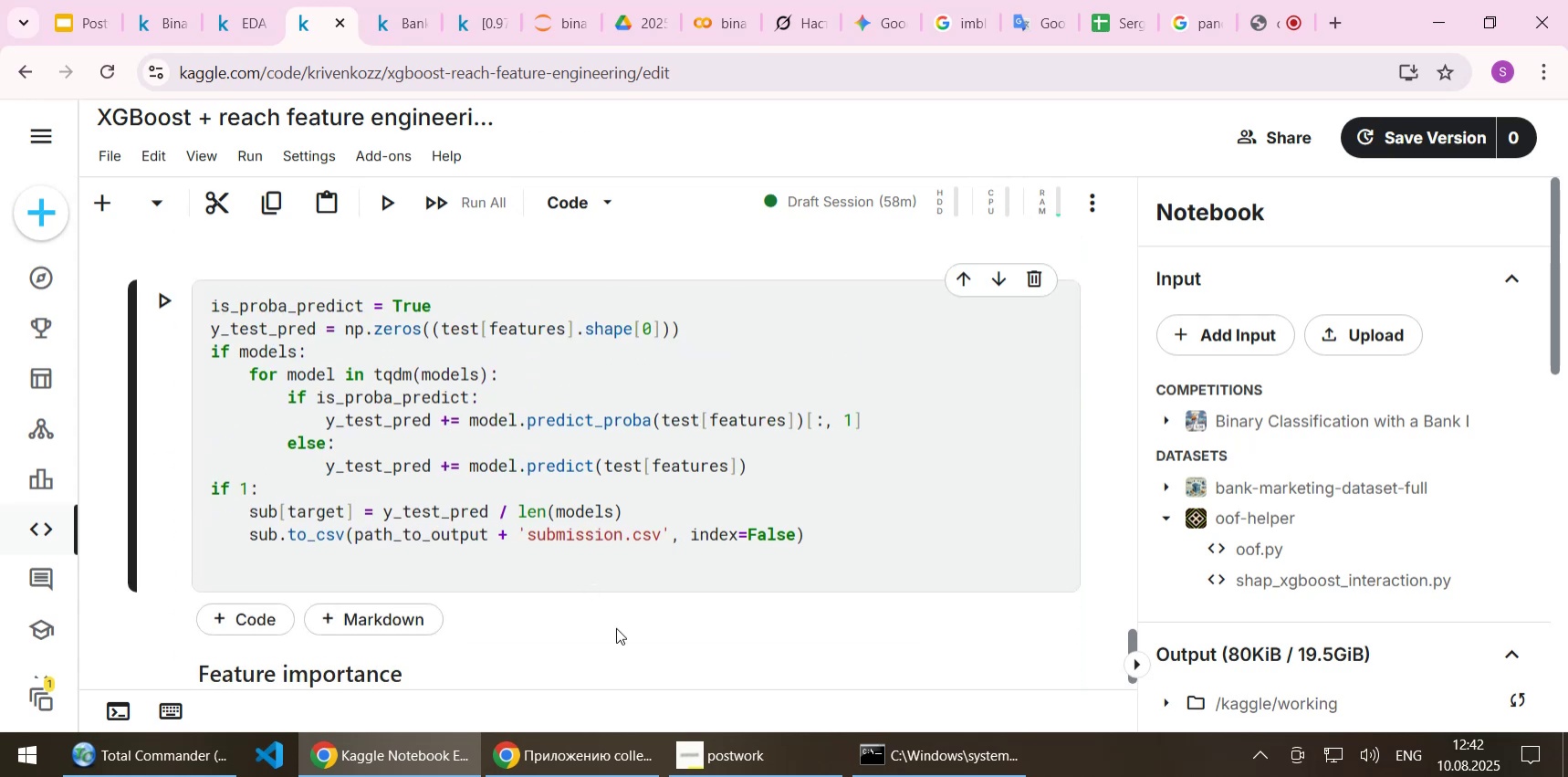 
key(Shift+Enter)
 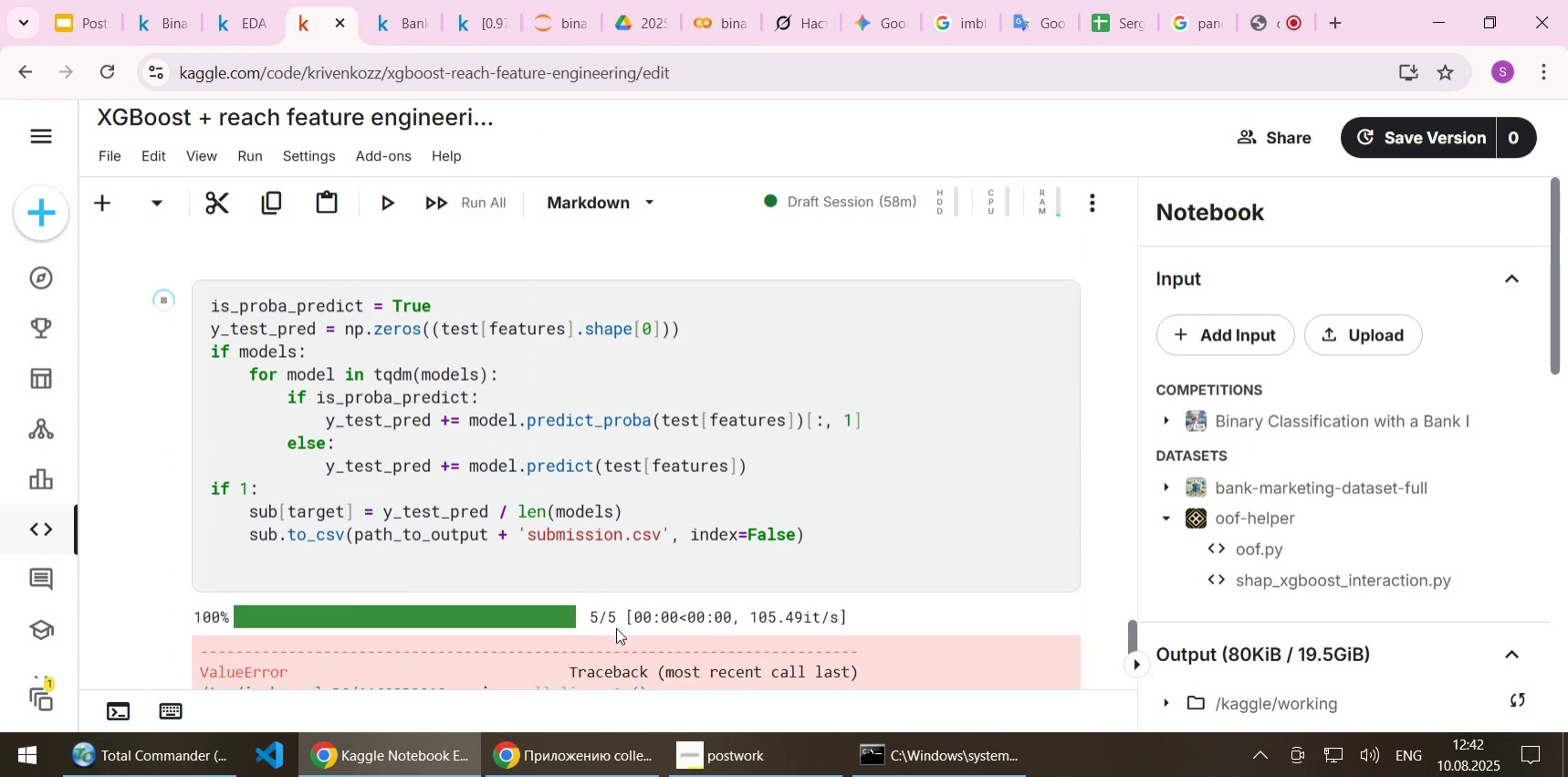 
scroll: coordinate [616, 483], scroll_direction: down, amount: 5.0
 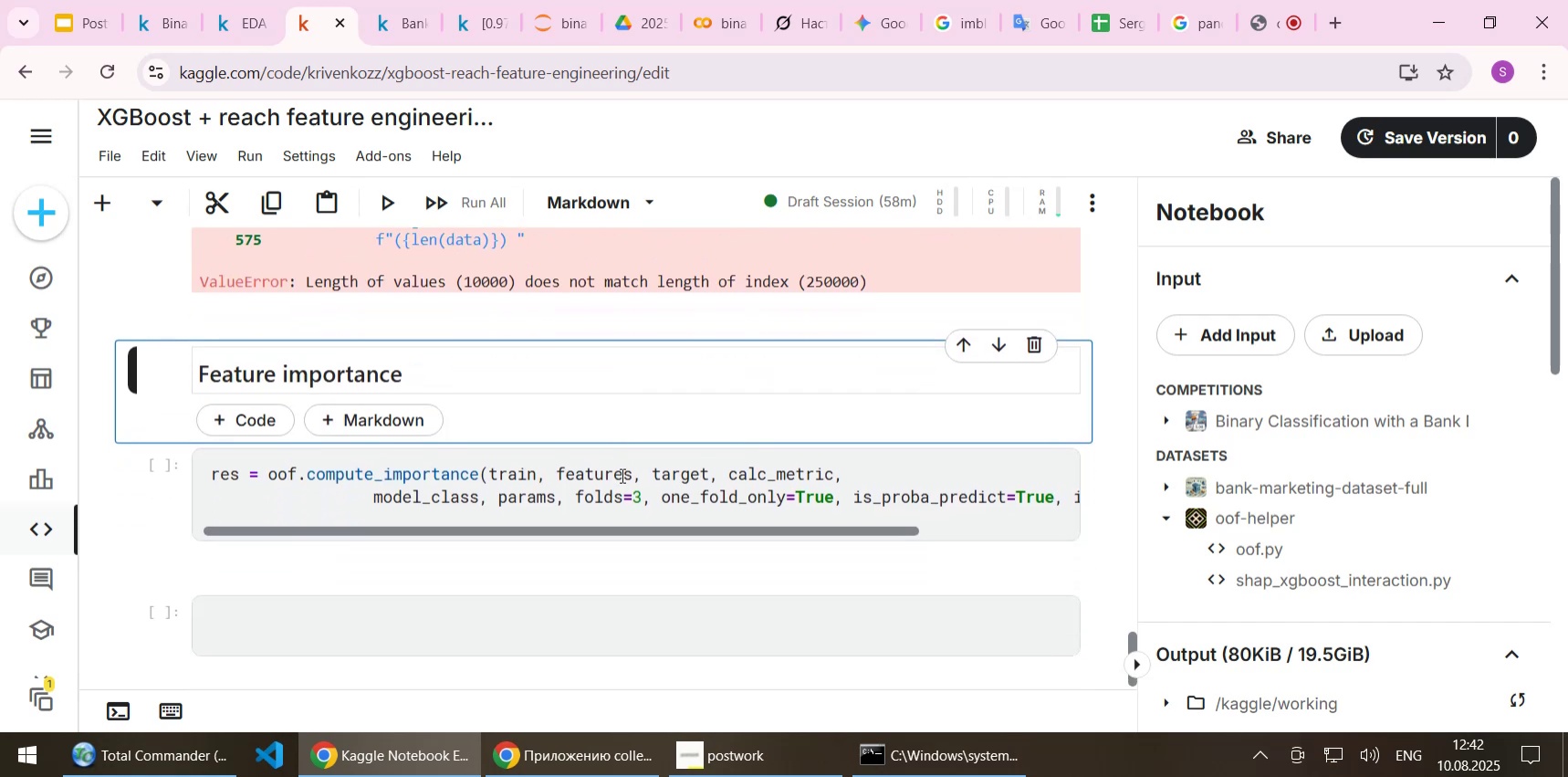 
left_click([622, 474])
 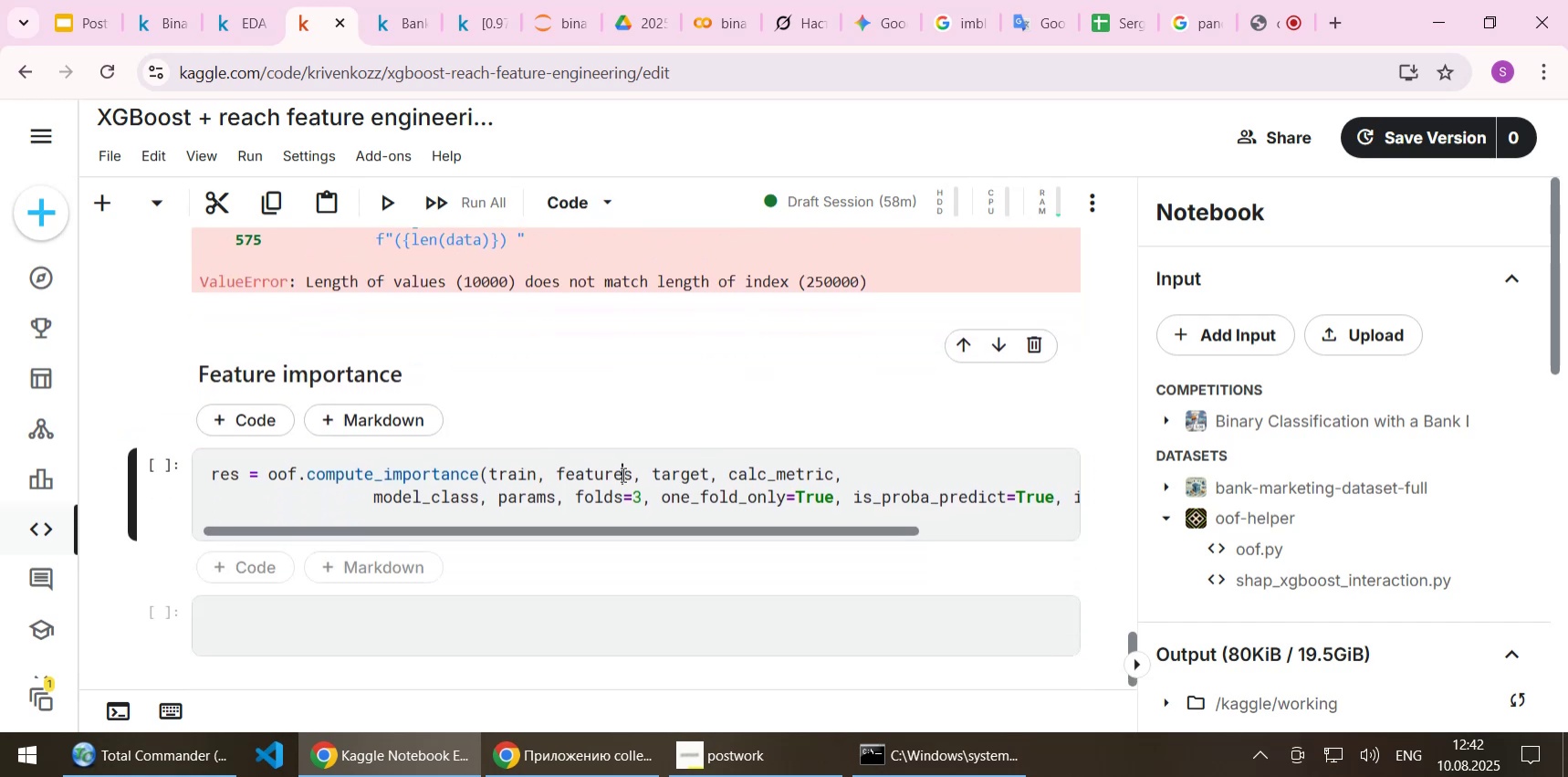 
key(Shift+Enter)
 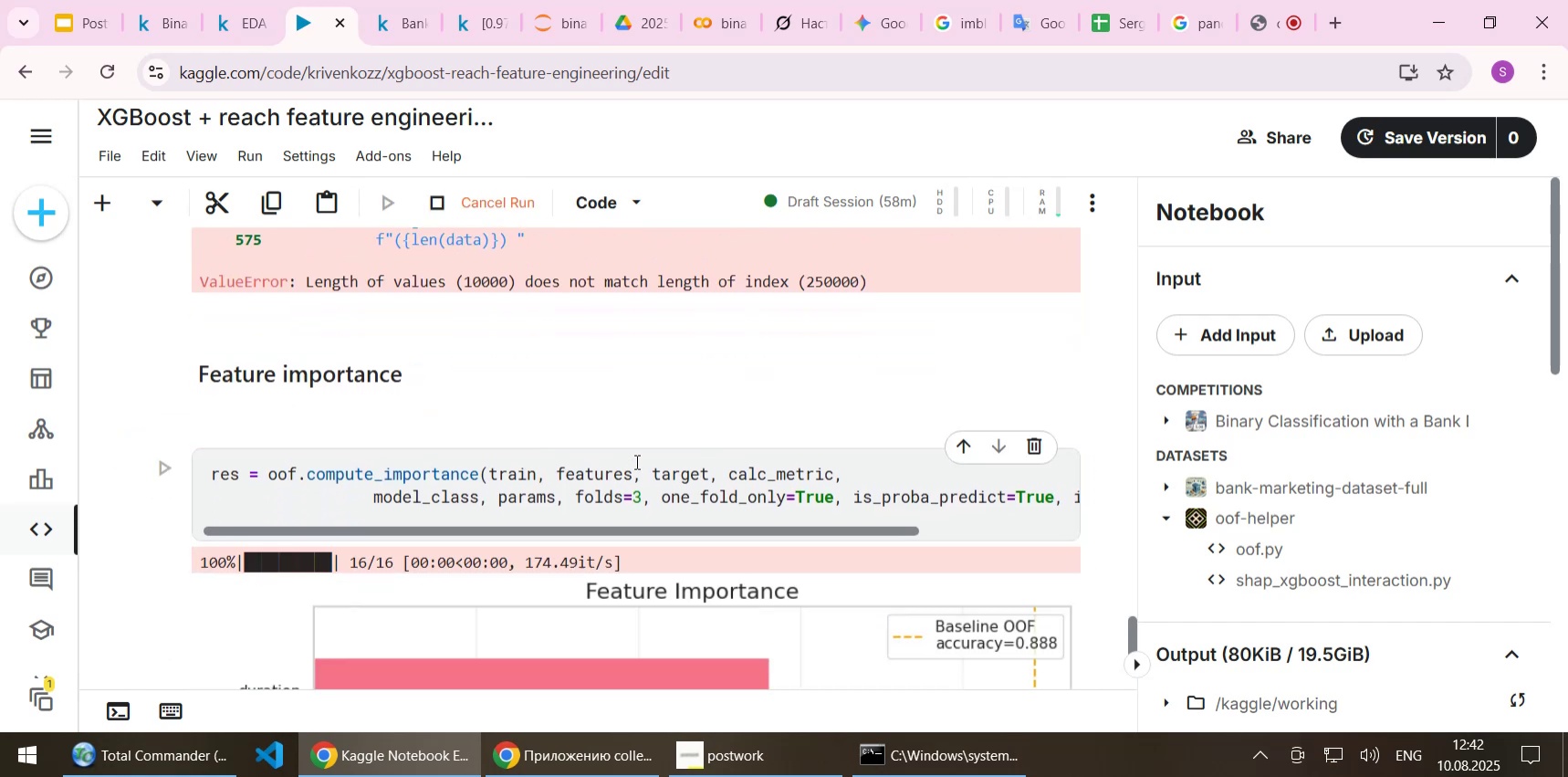 
scroll: coordinate [657, 435], scroll_direction: down, amount: 15.0
 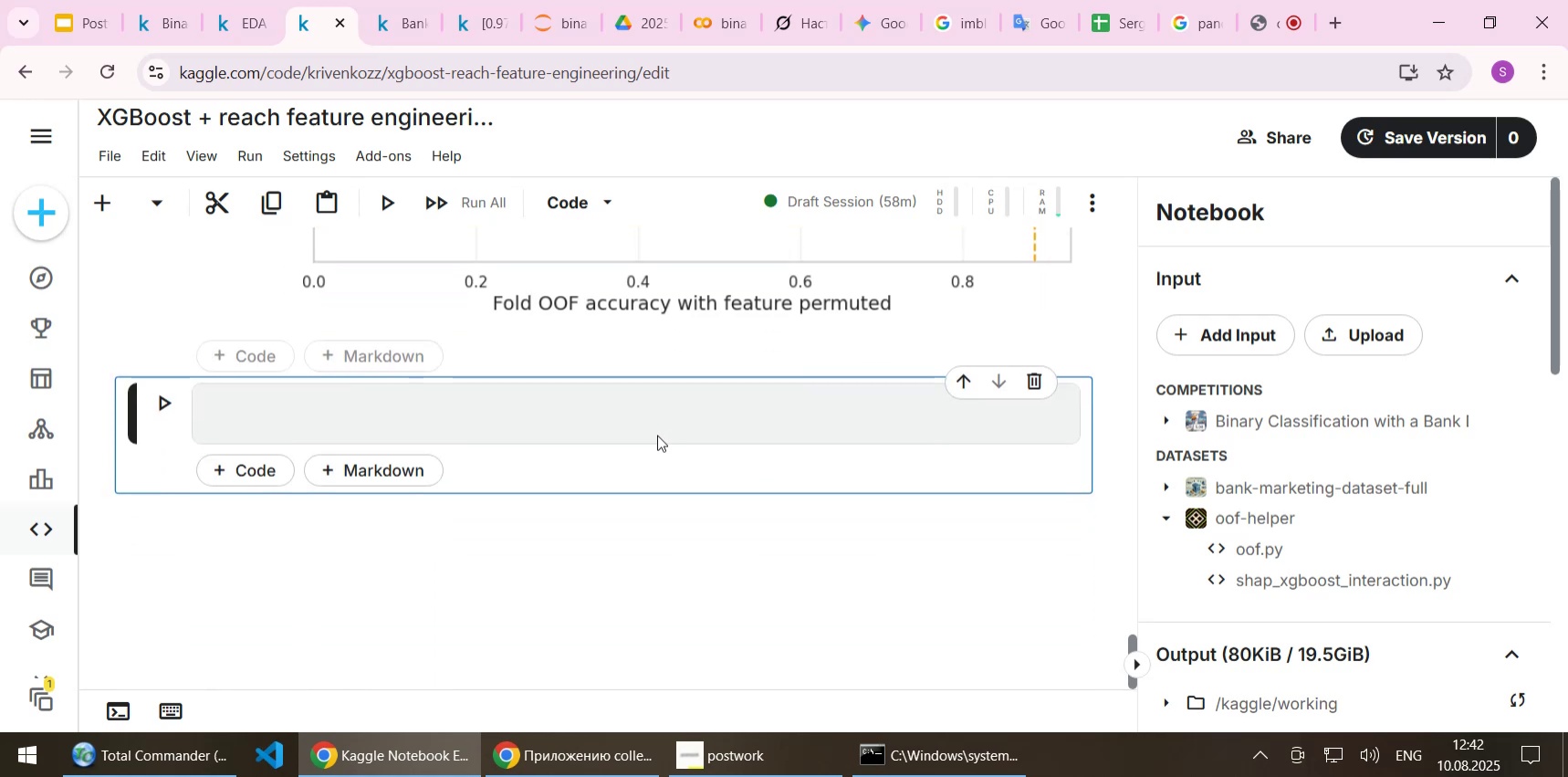 
scroll: coordinate [665, 434], scroll_direction: up, amount: 17.0
 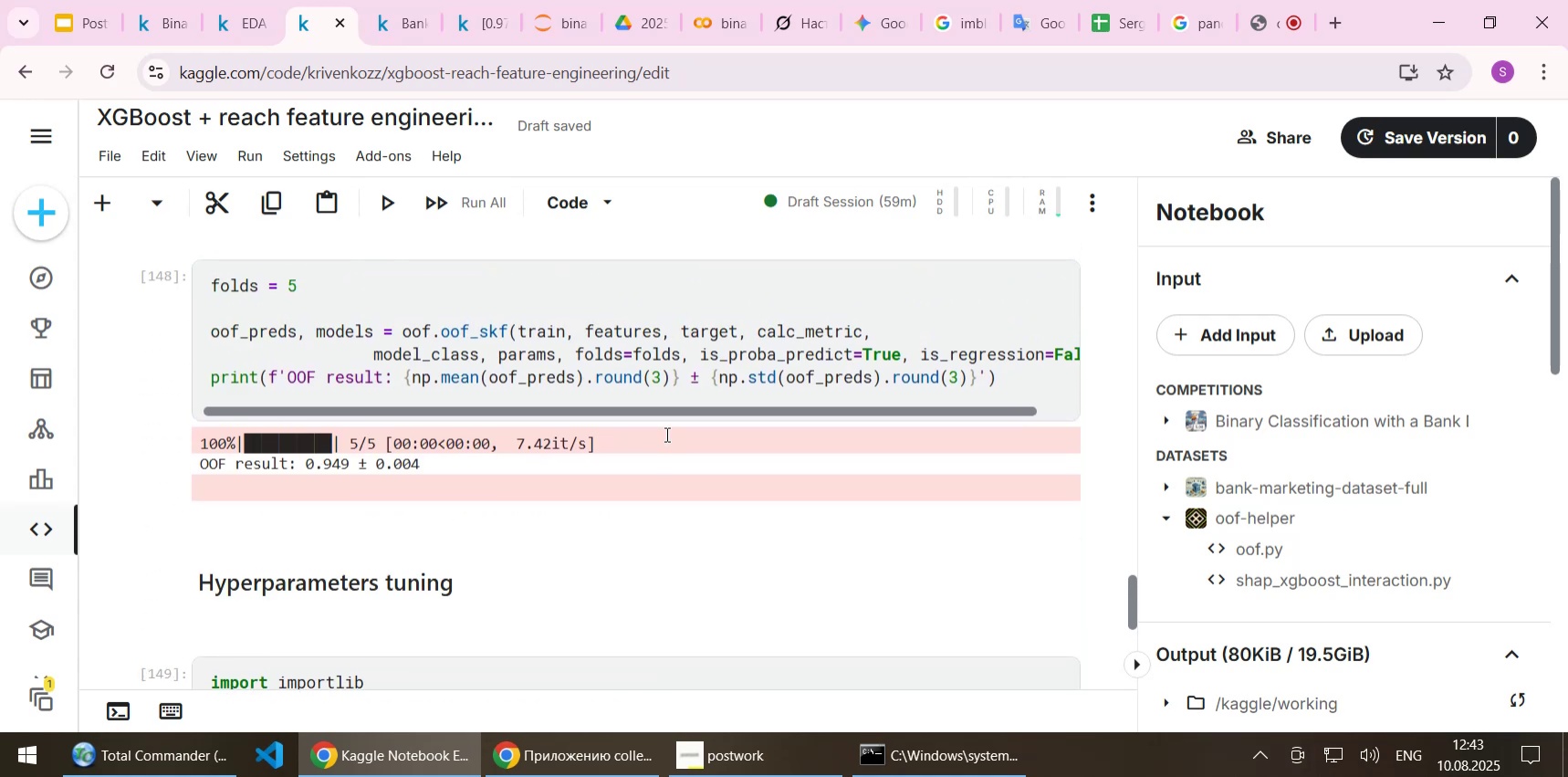 
scroll: coordinate [665, 434], scroll_direction: down, amount: 2.0
 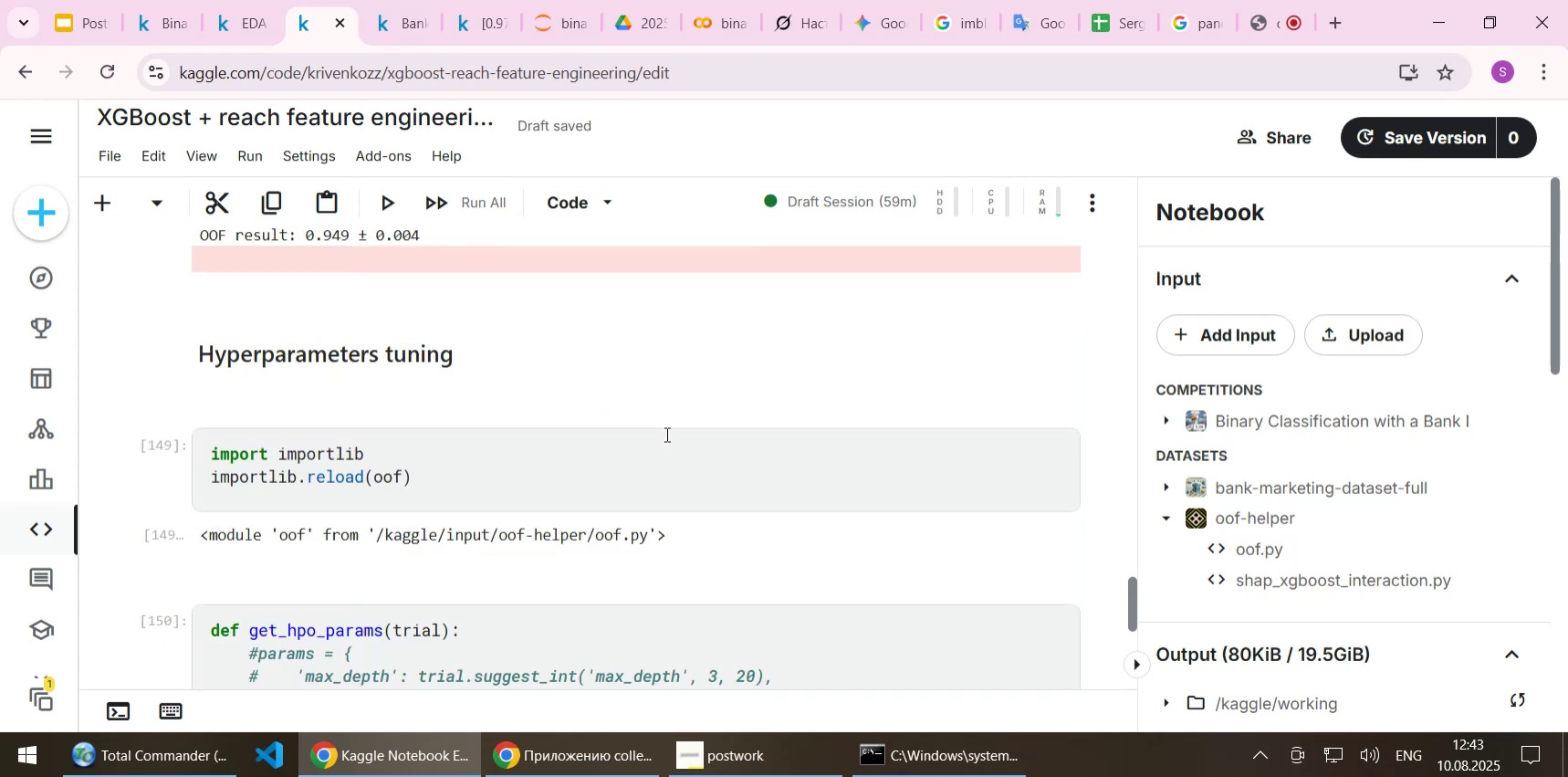 
scroll: coordinate [665, 434], scroll_direction: up, amount: 5.0
 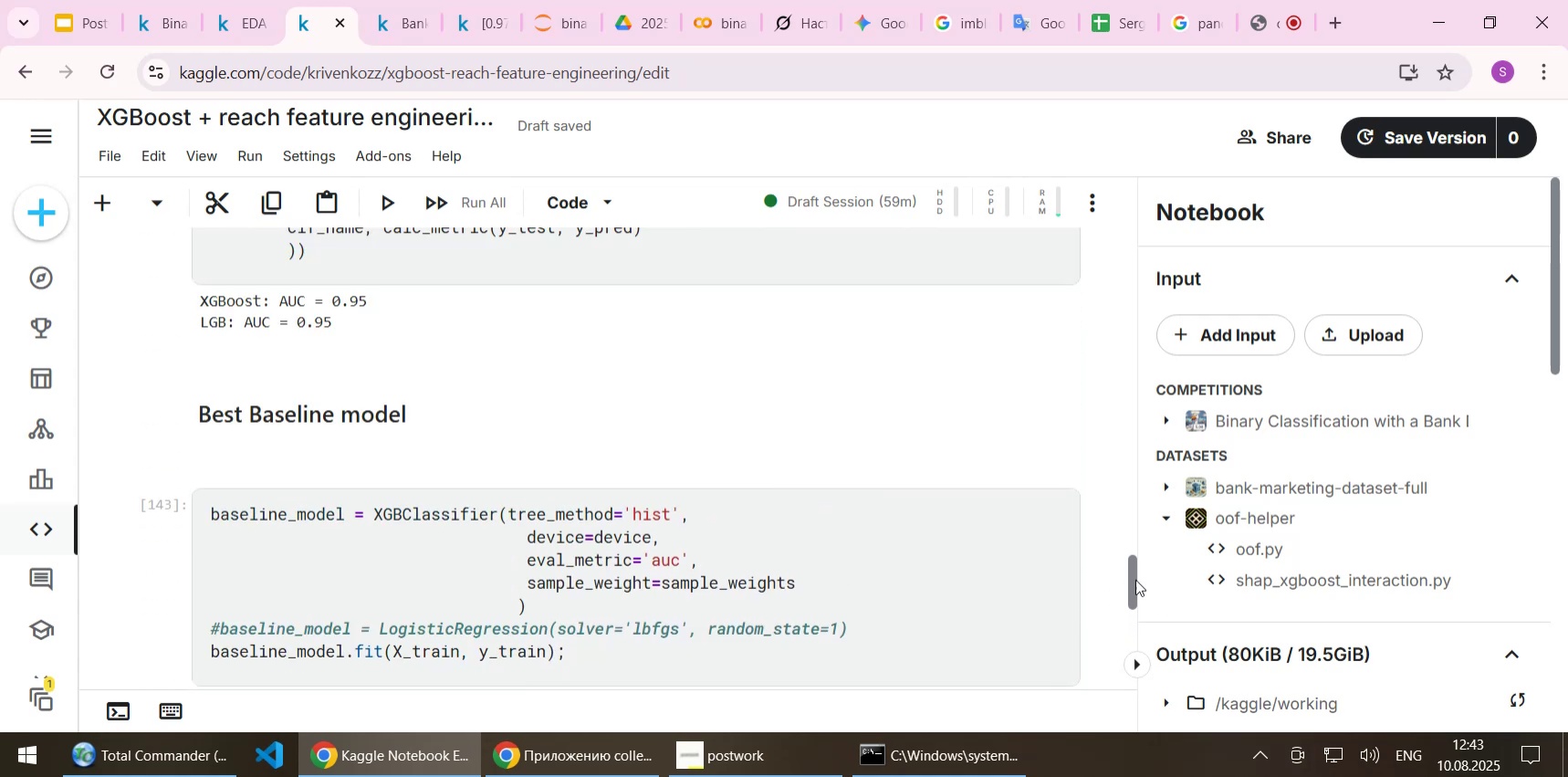 
left_click_drag(start_coordinate=[1133, 575], to_coordinate=[1139, 204])
 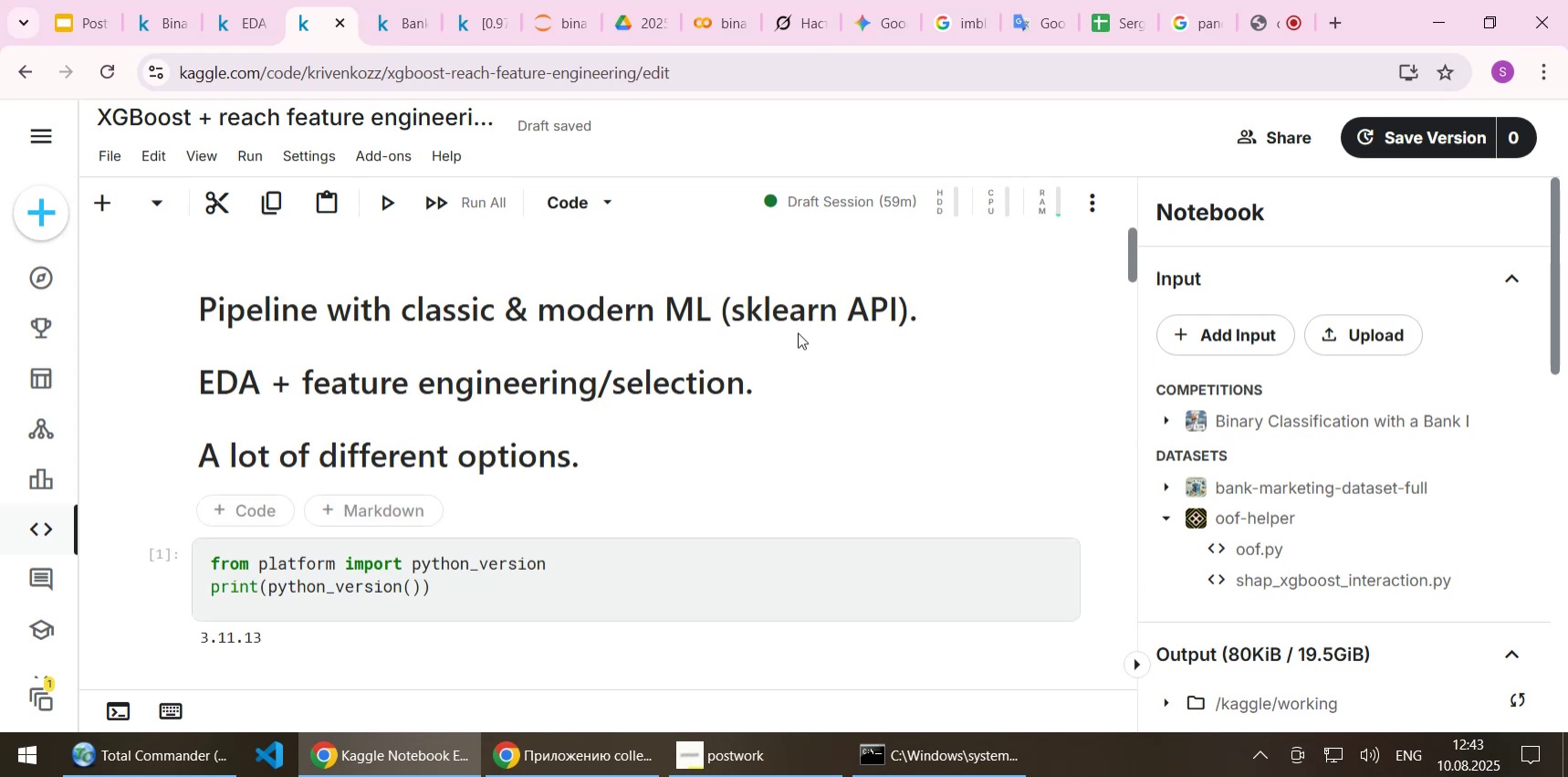 
scroll: coordinate [798, 332], scroll_direction: down, amount: 1.0
 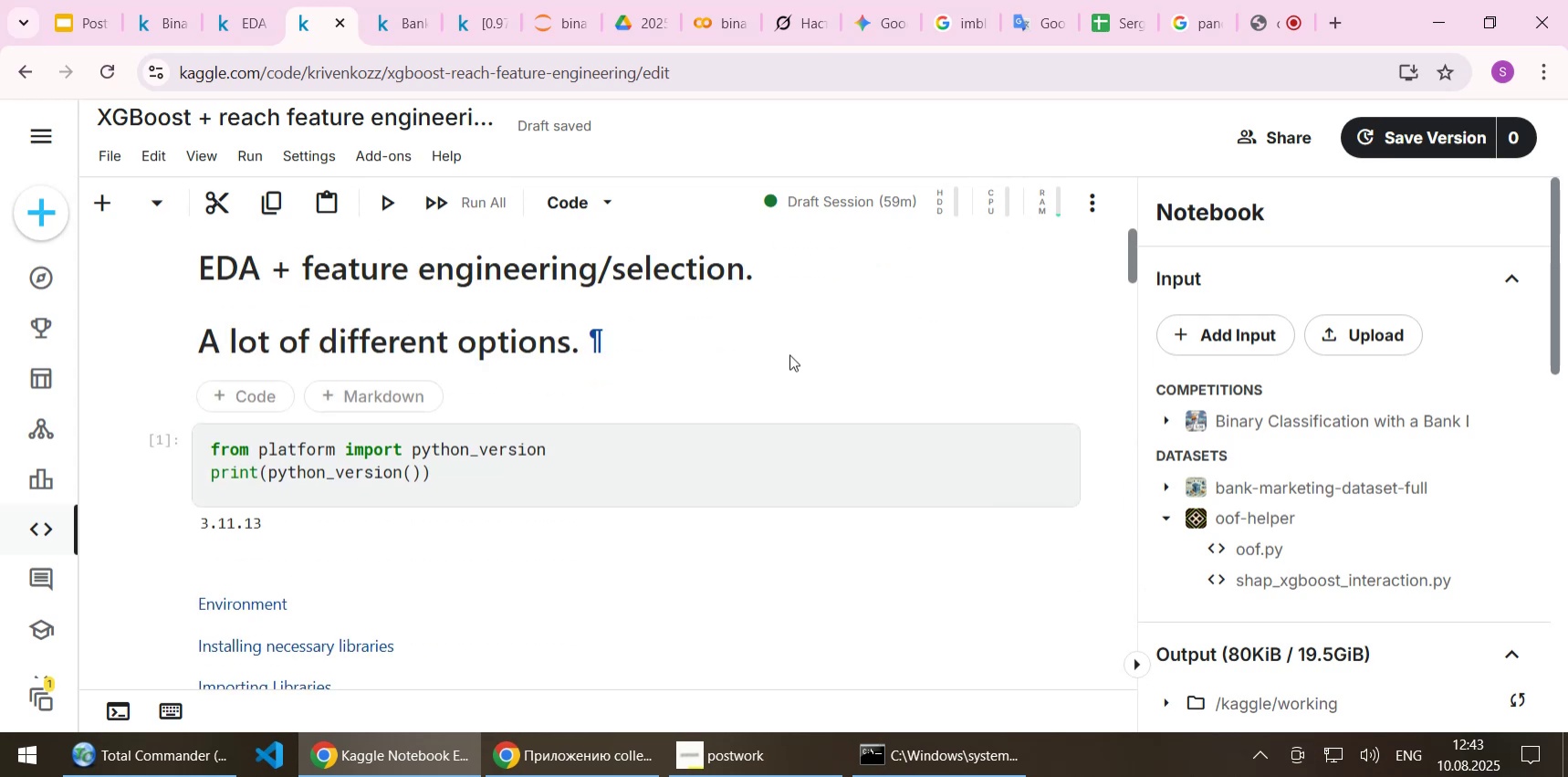 
scroll: coordinate [789, 354], scroll_direction: up, amount: 1.0
 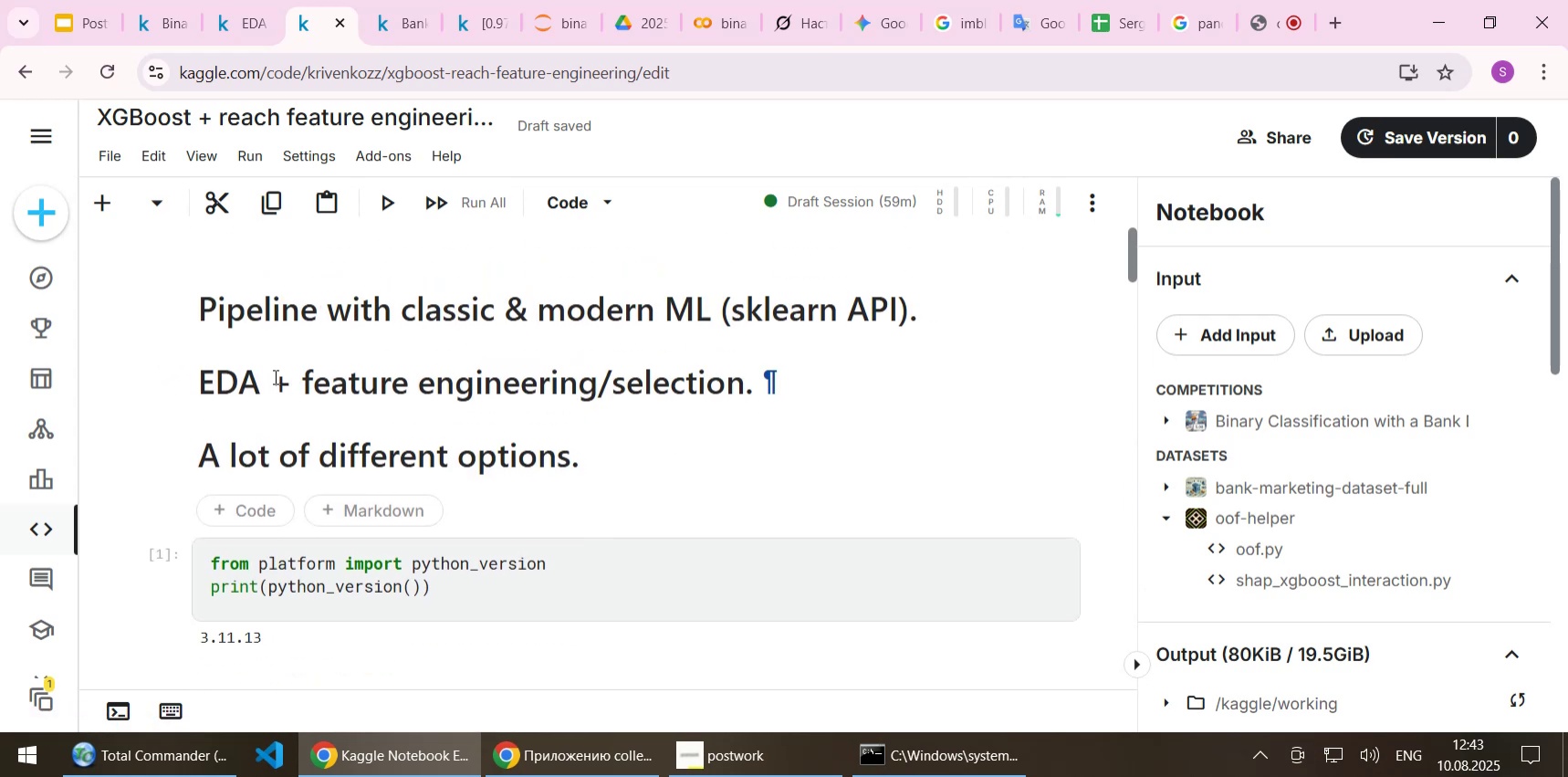 
double_click([274, 383])
 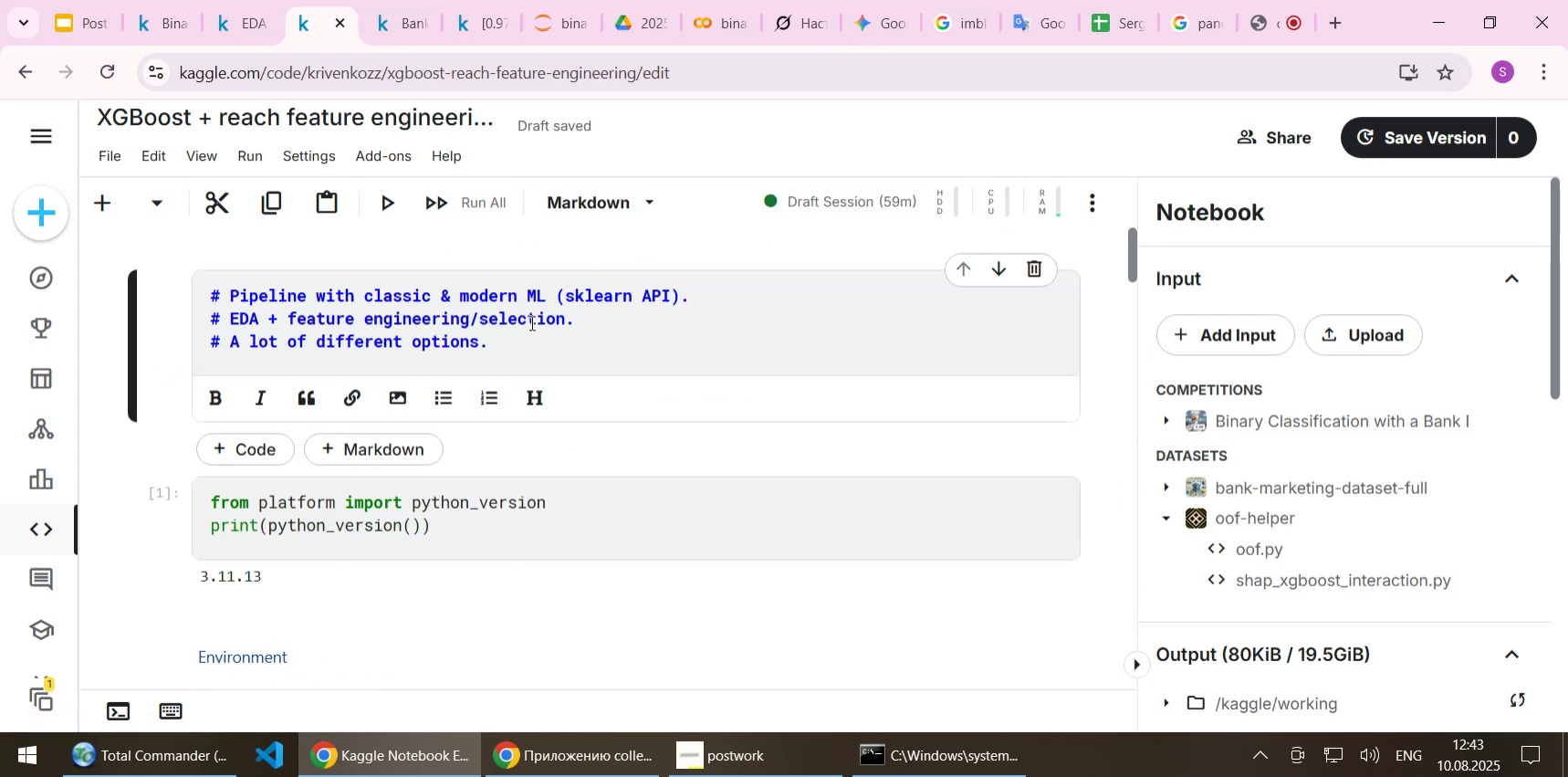 
key(Shift+Home)
 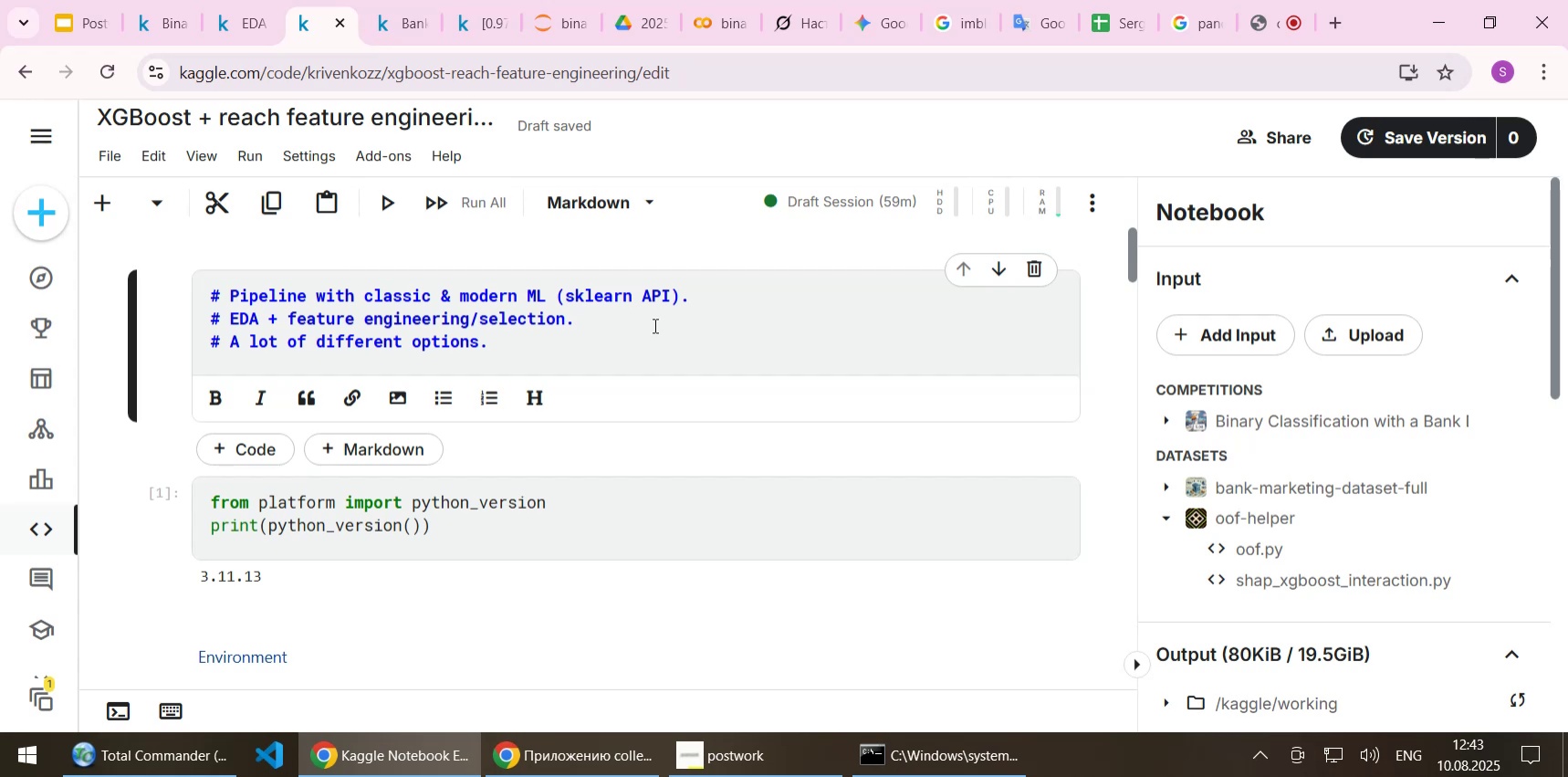 
key(Control+X)
 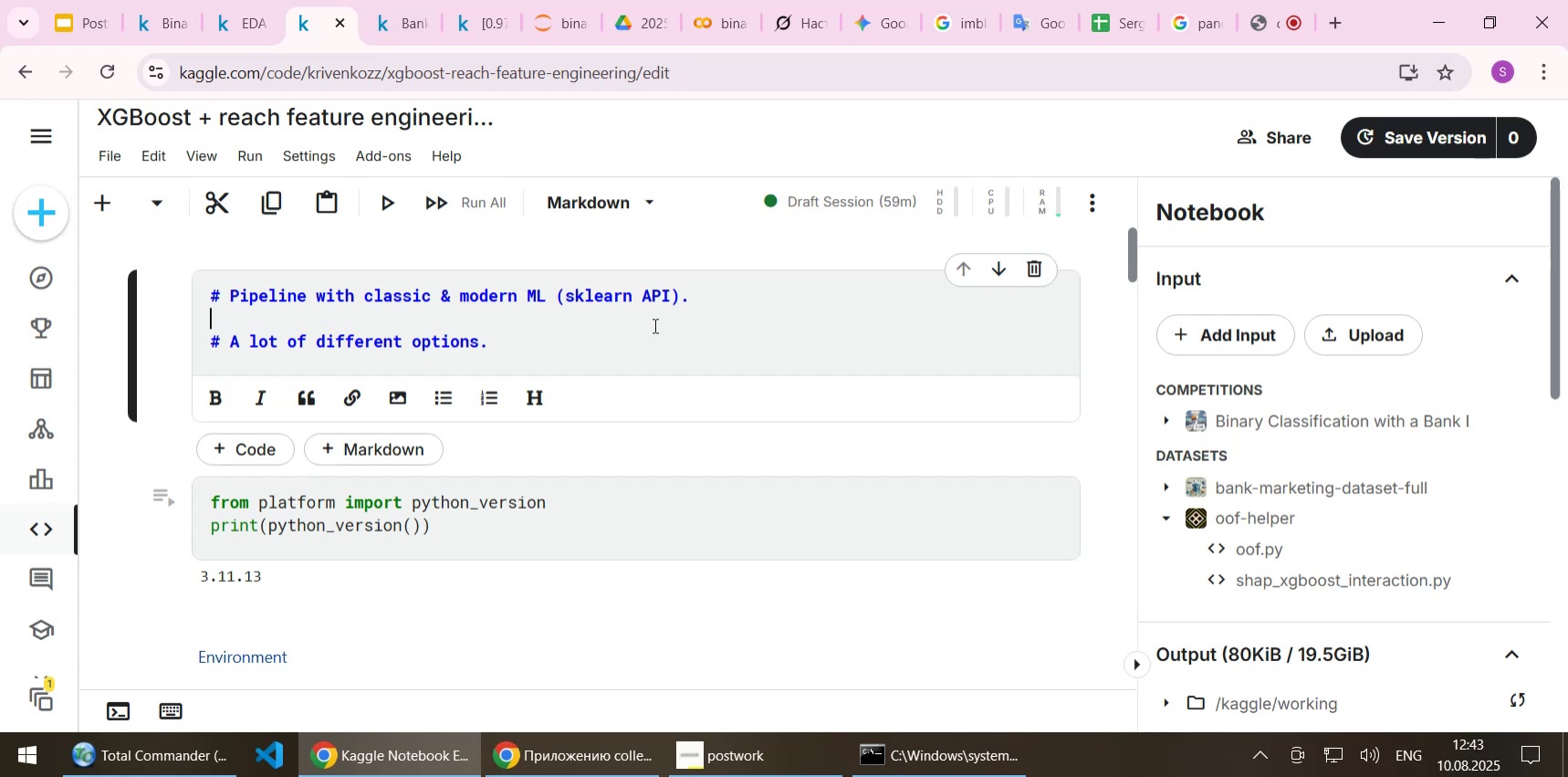 
key(ArrowUp)
 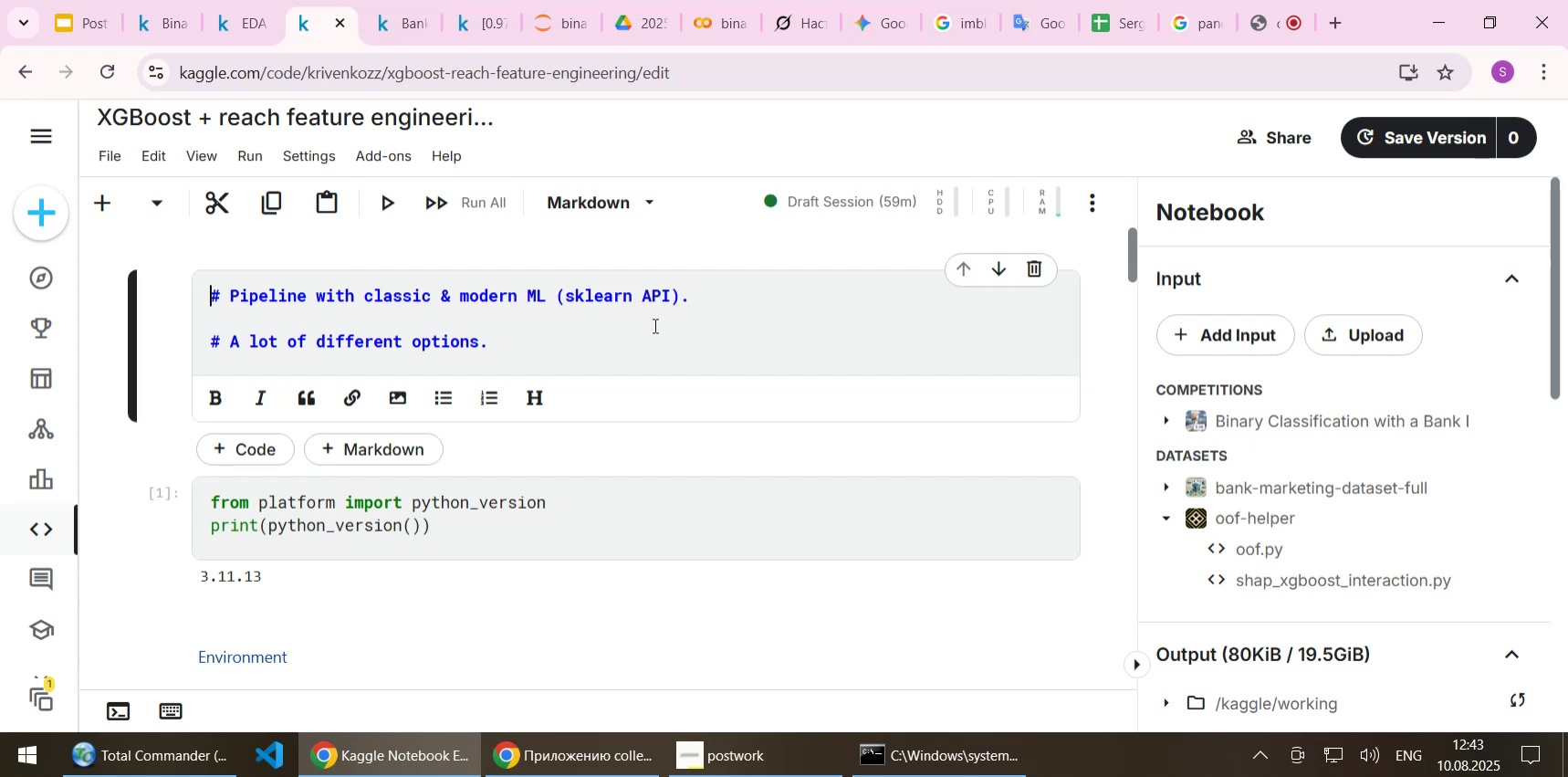 
key(Enter)
 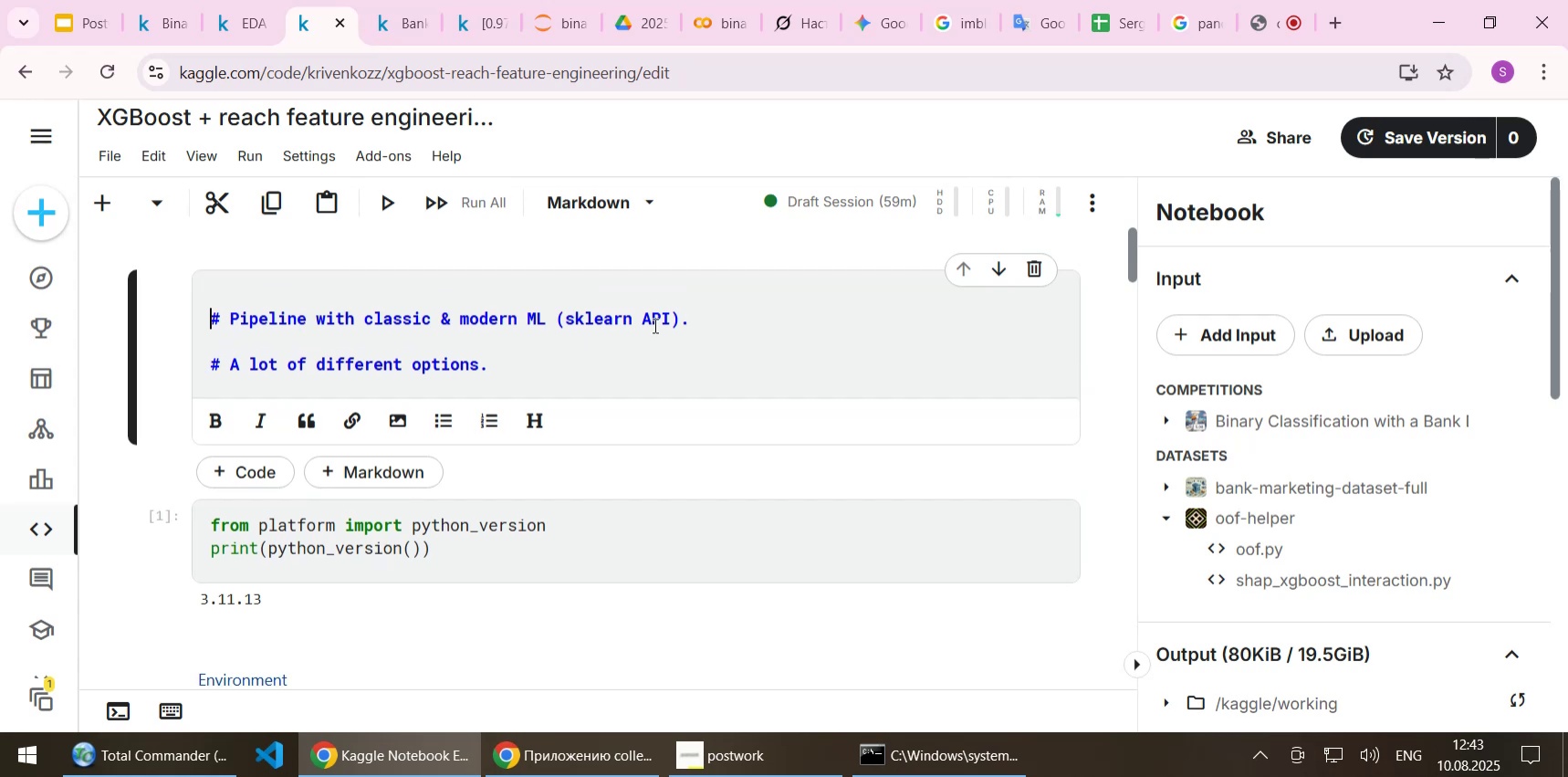 
key(ArrowUp)
 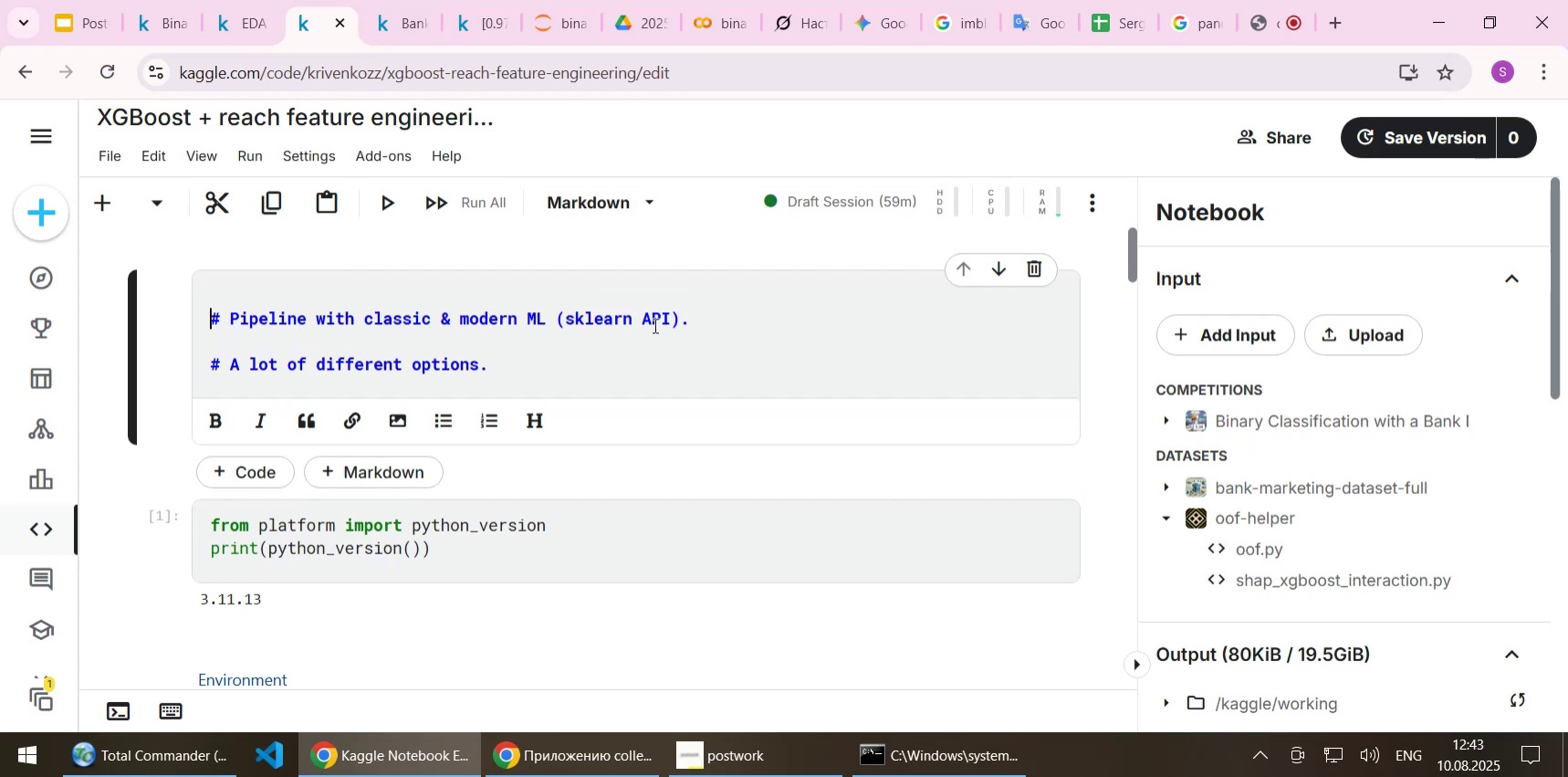 
key(Control+ControlLeft)
 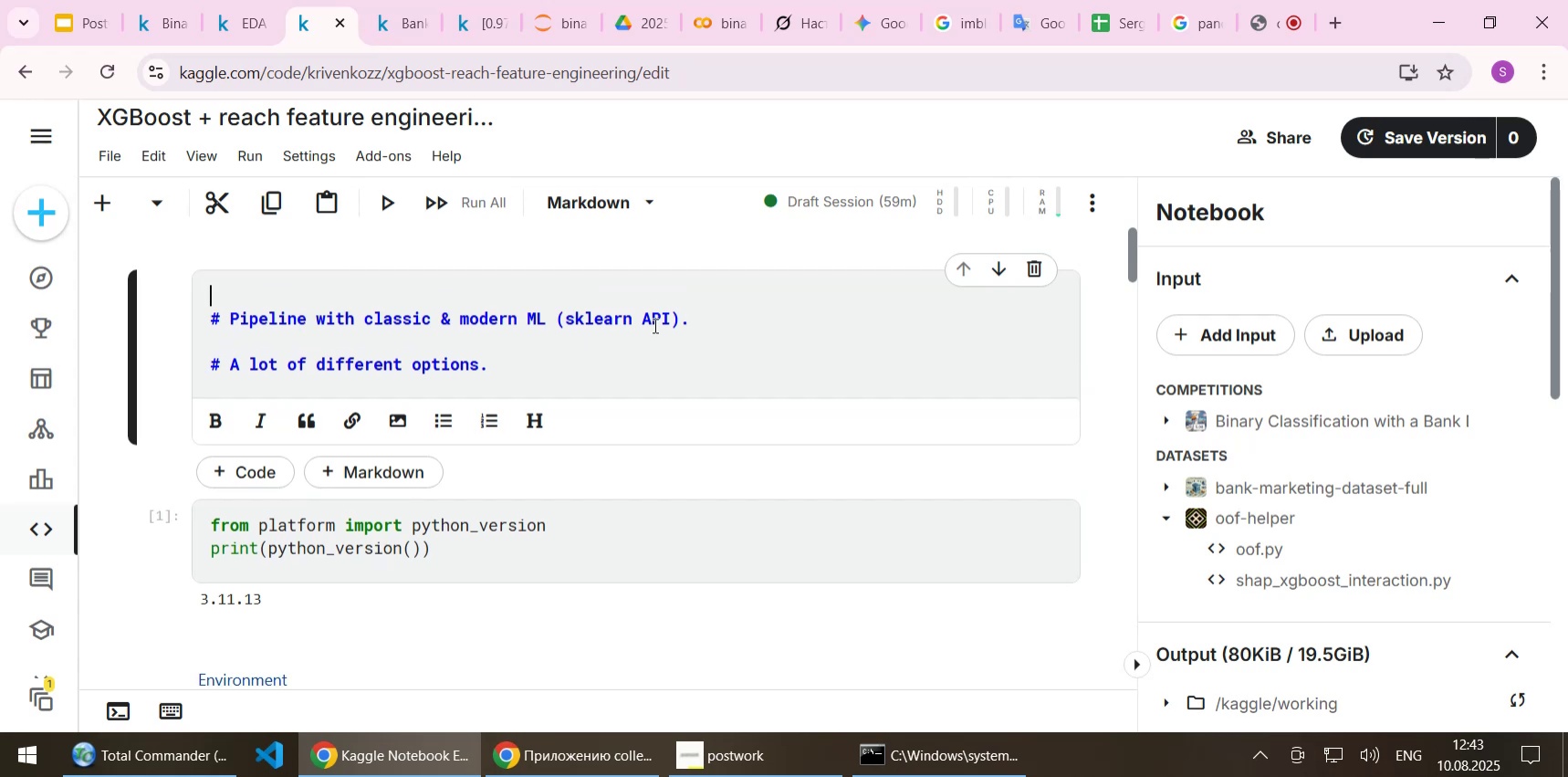 
key(Control+V)
 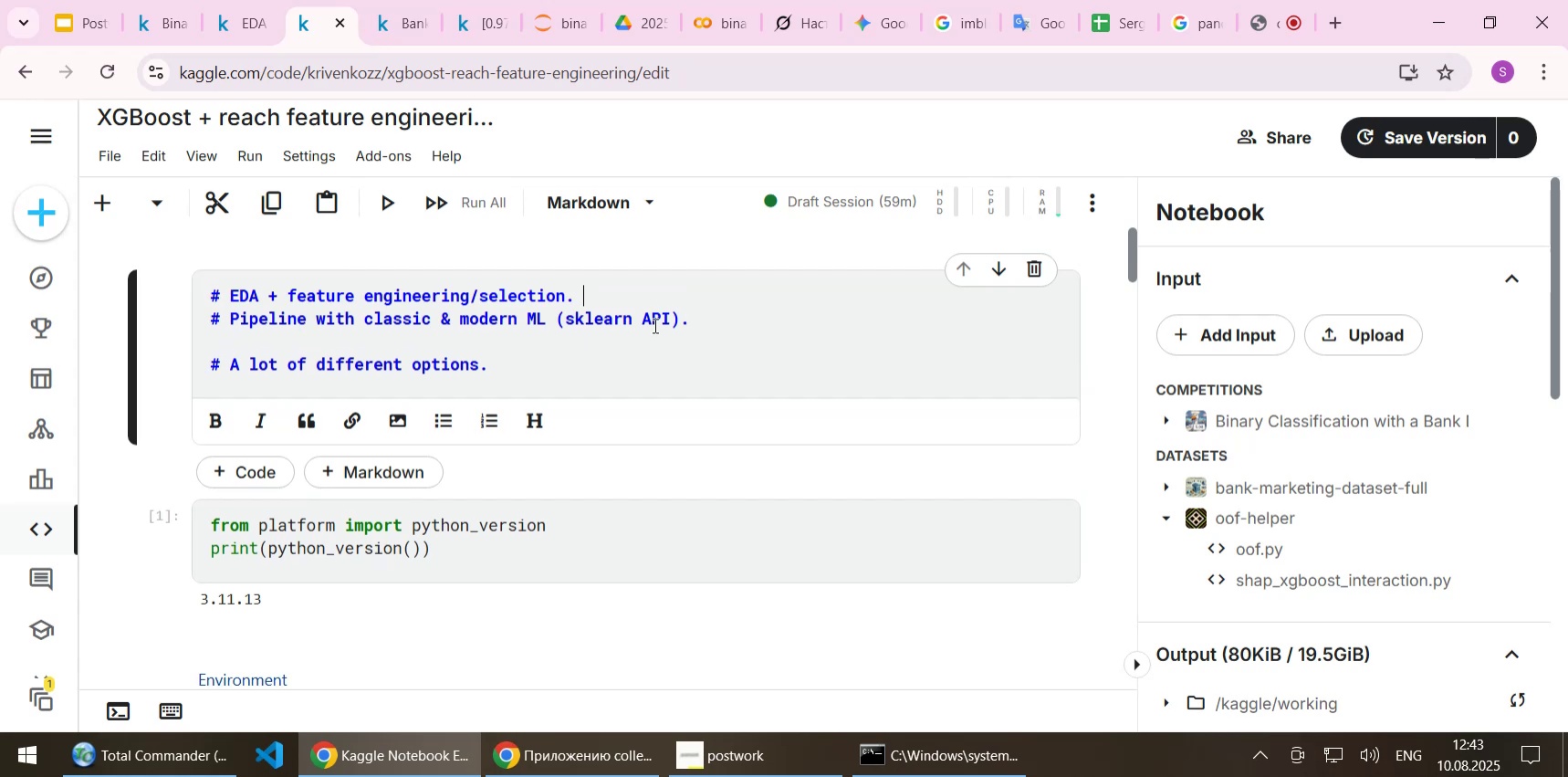 
key(ArrowDown)
 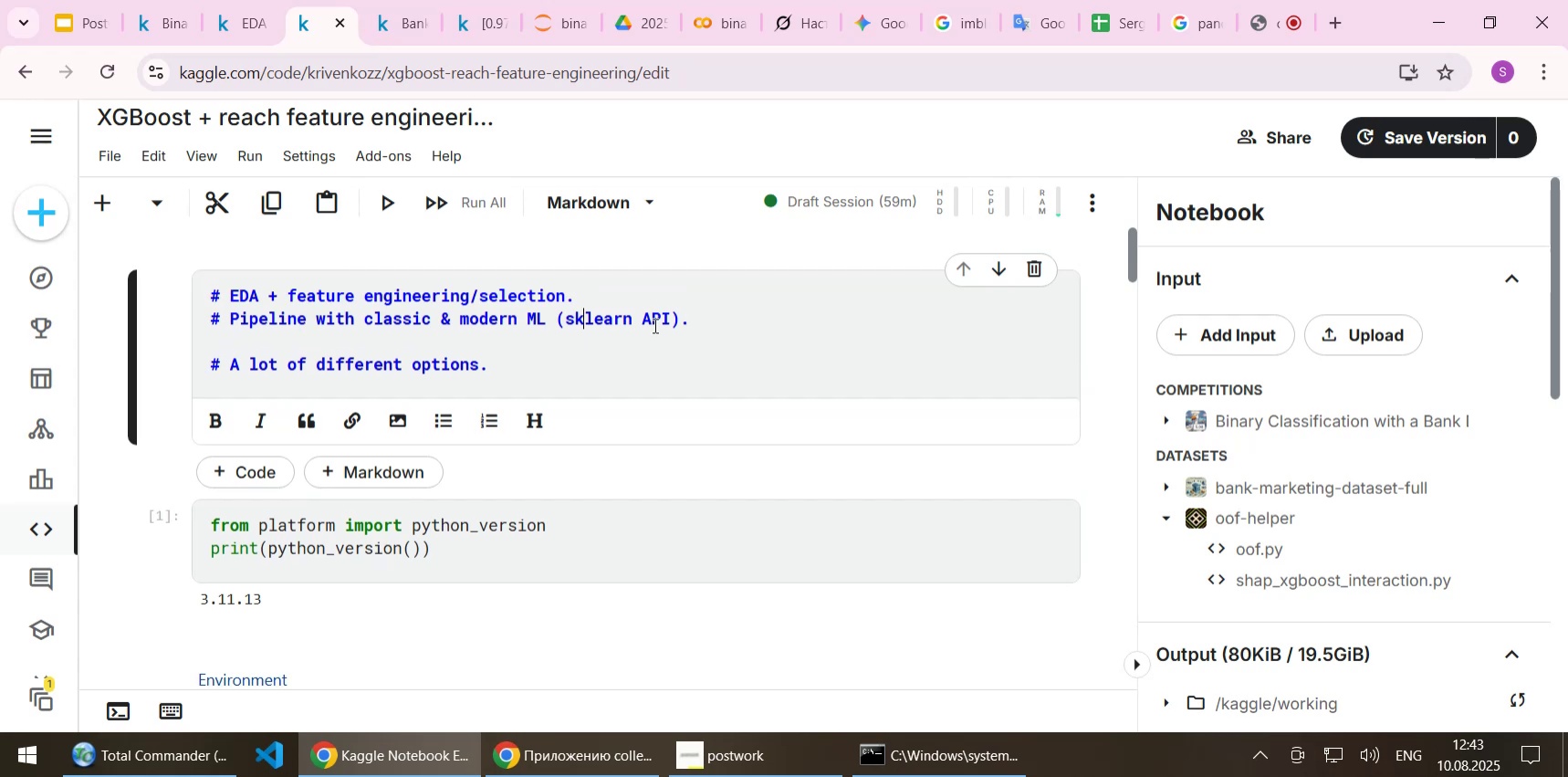 
key(ArrowDown)
 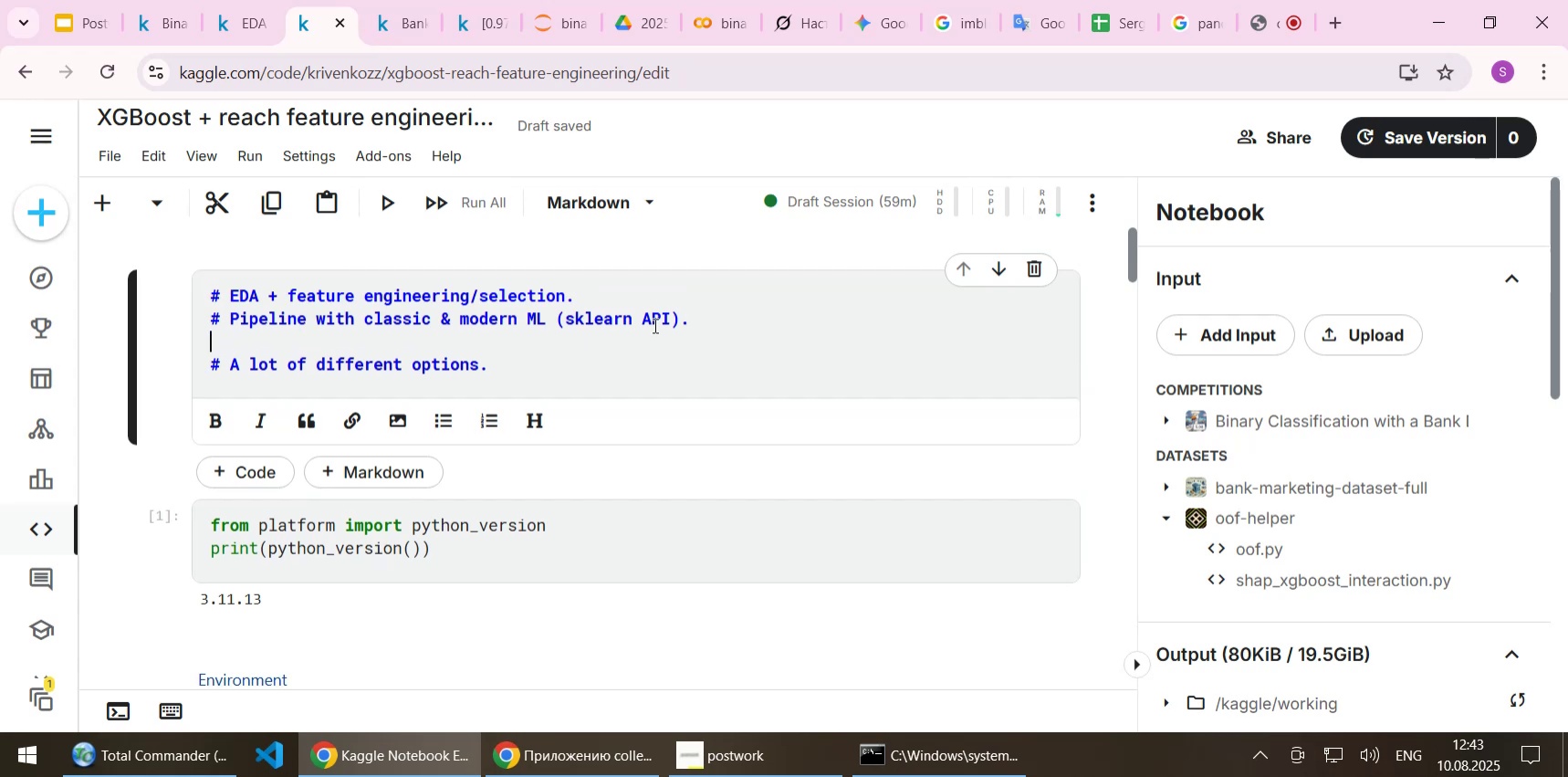 
key(Delete)
 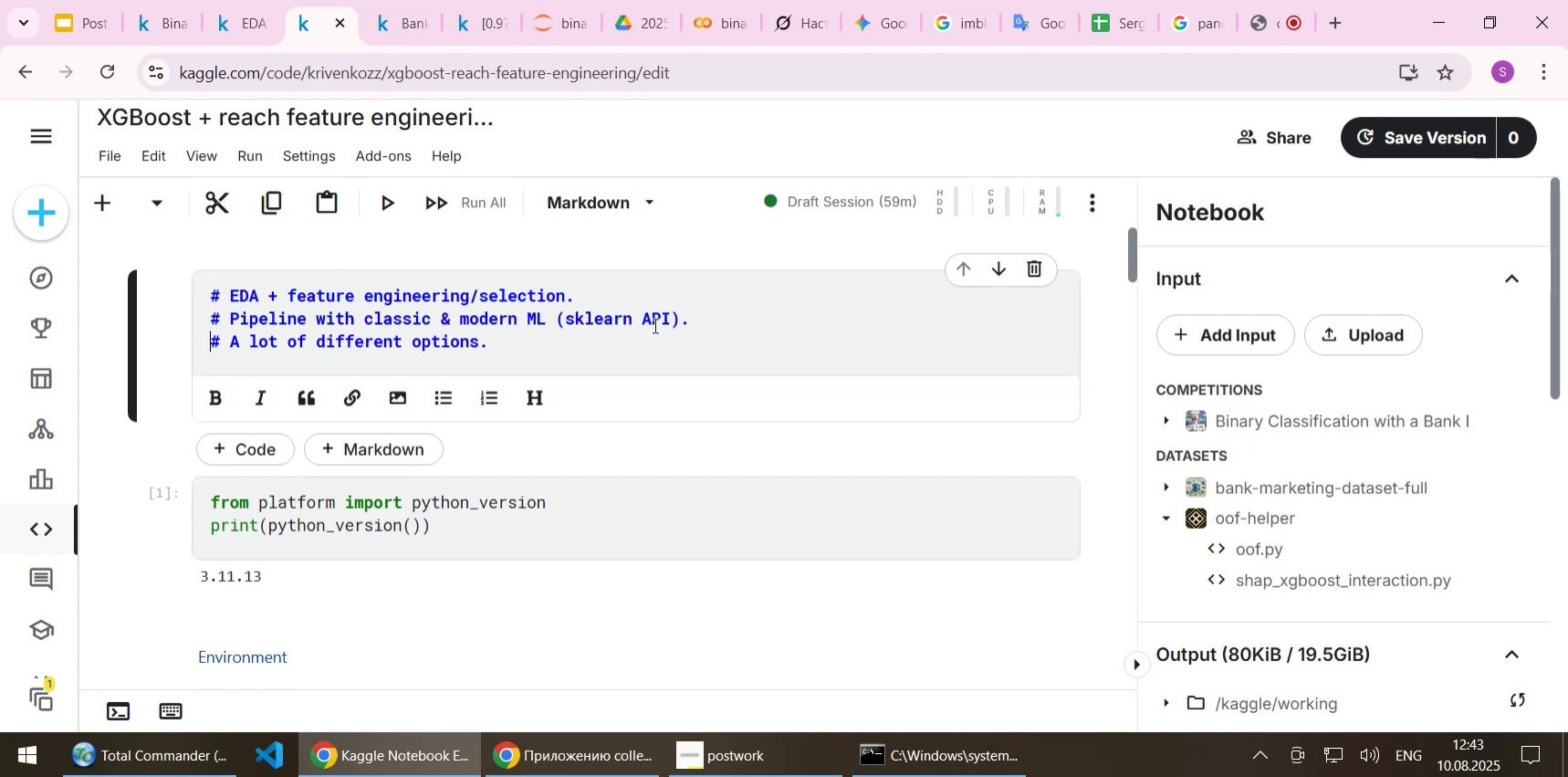 
key(ArrowRight)
 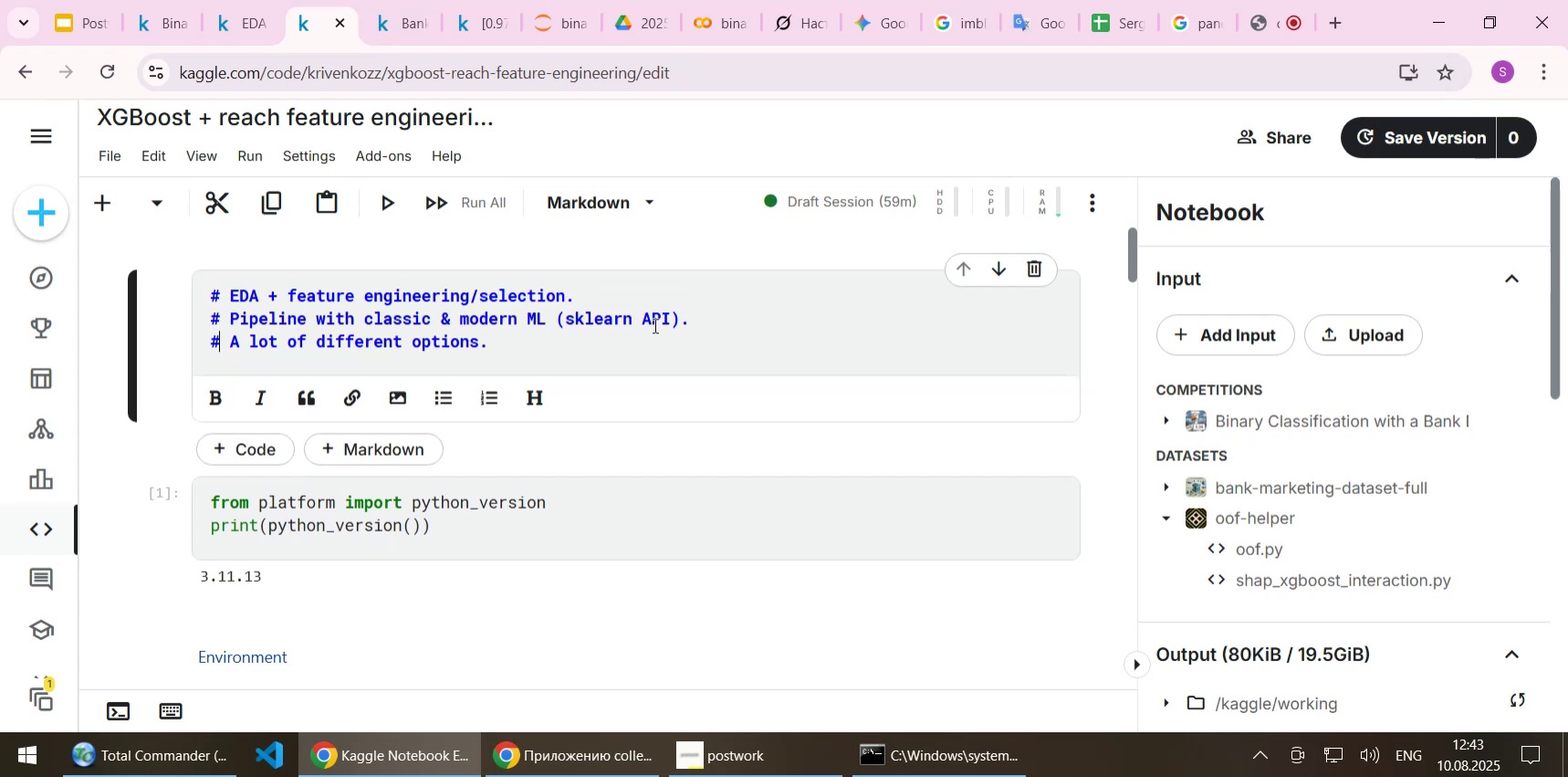 
key(ArrowUp)
 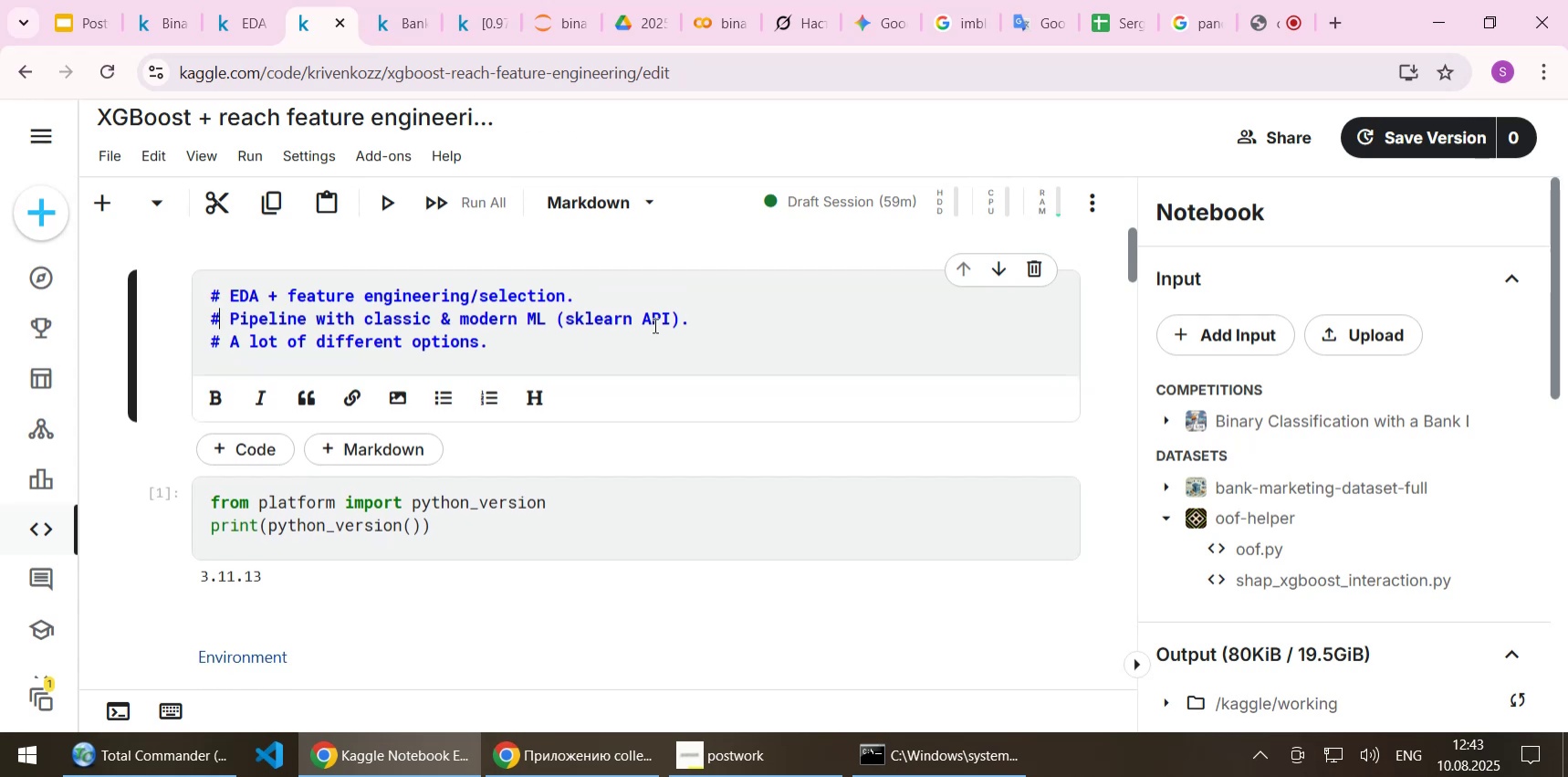 
key(ArrowRight)
 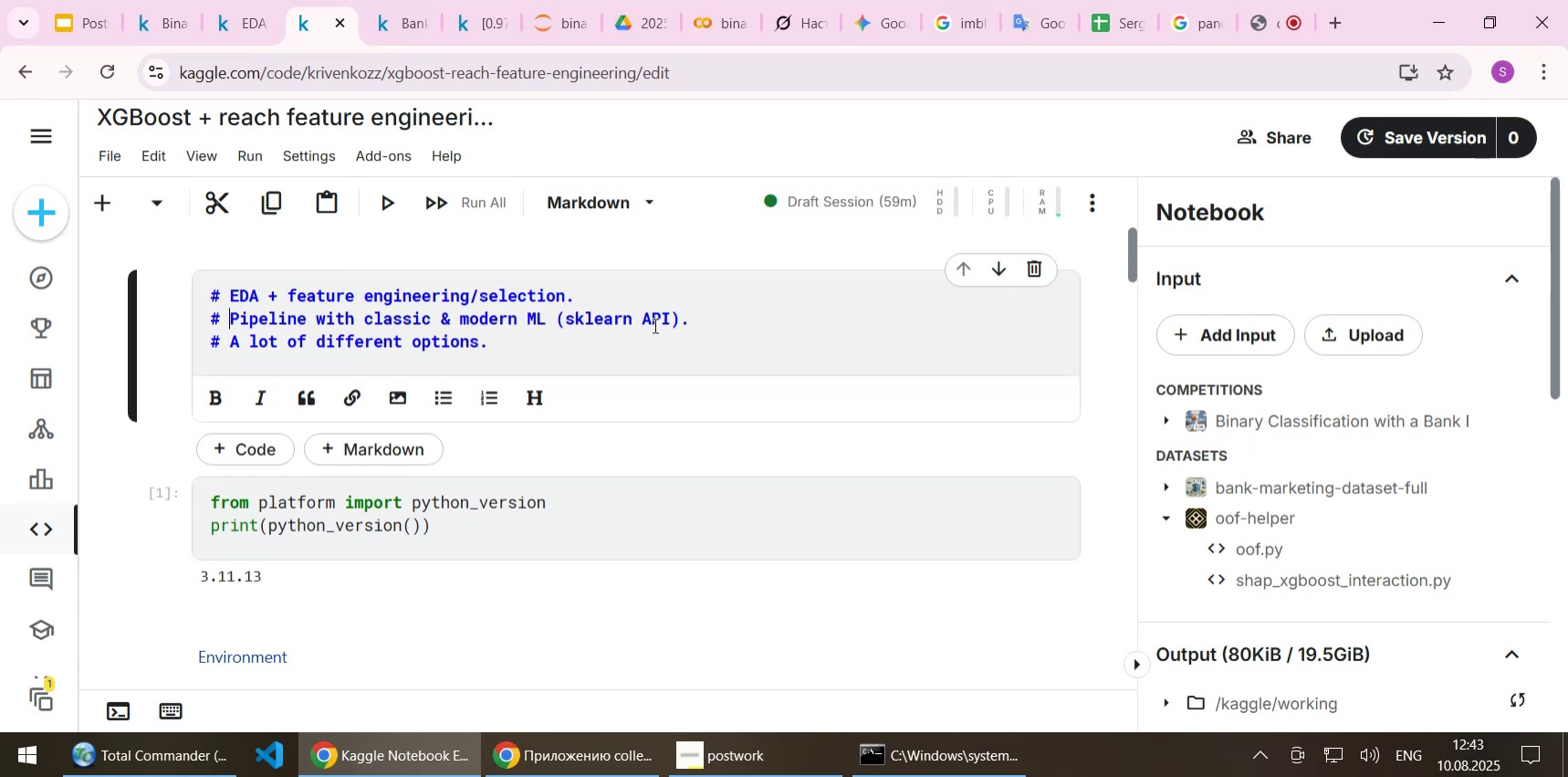 
key(ArrowRight)
 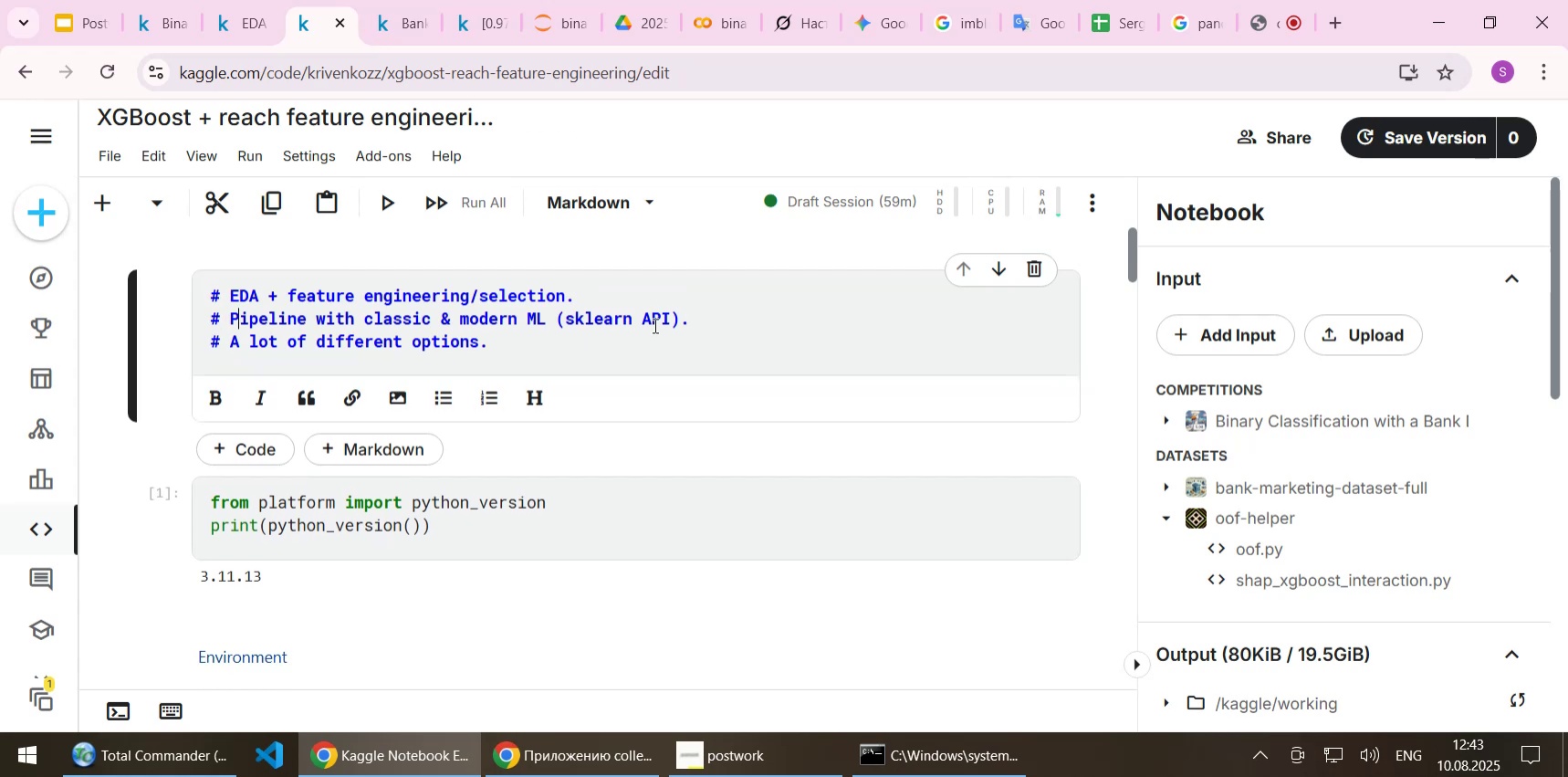 
key(ArrowLeft)
 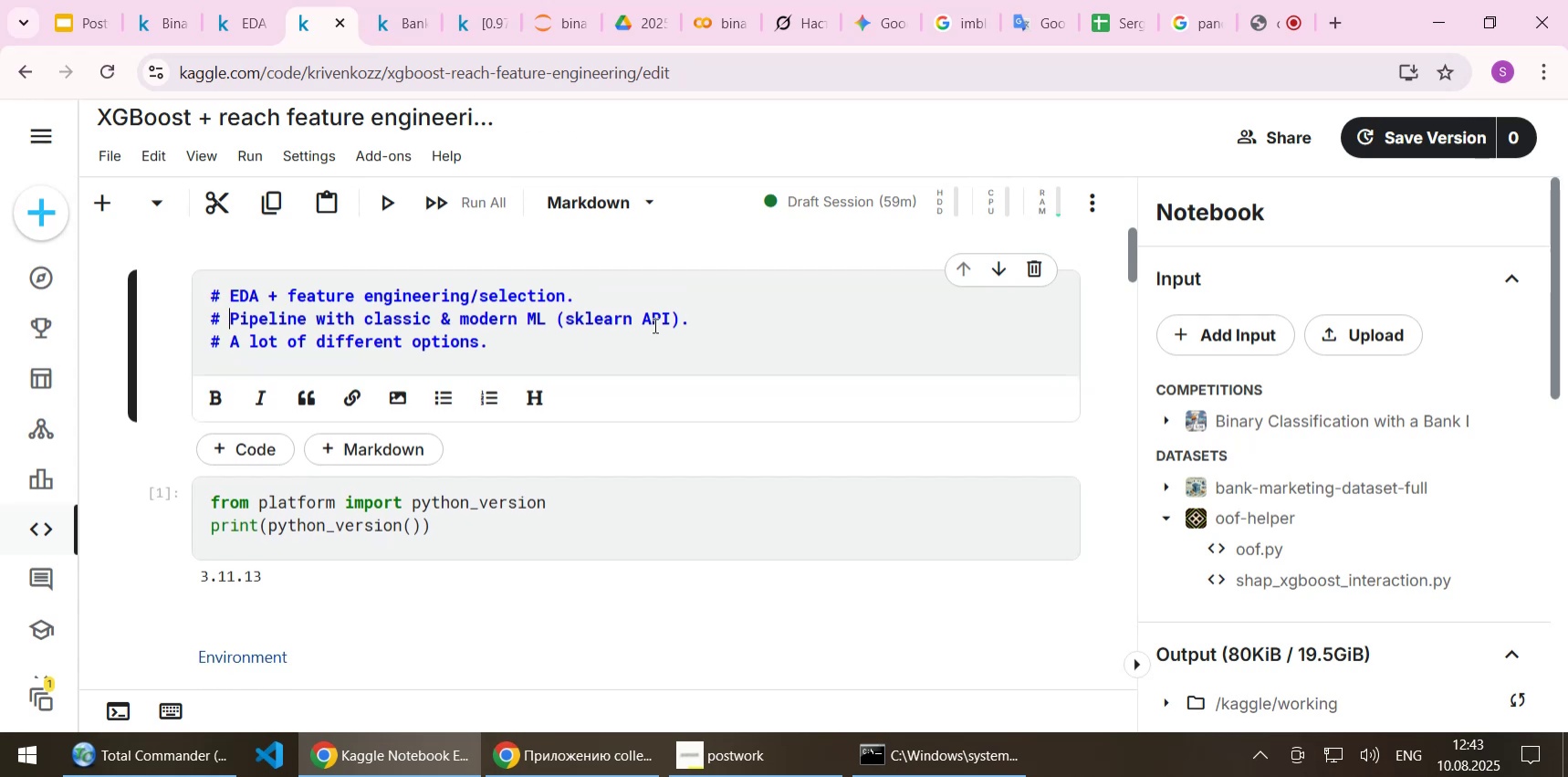 
hold_key(key=Delete, duration=0.78)
 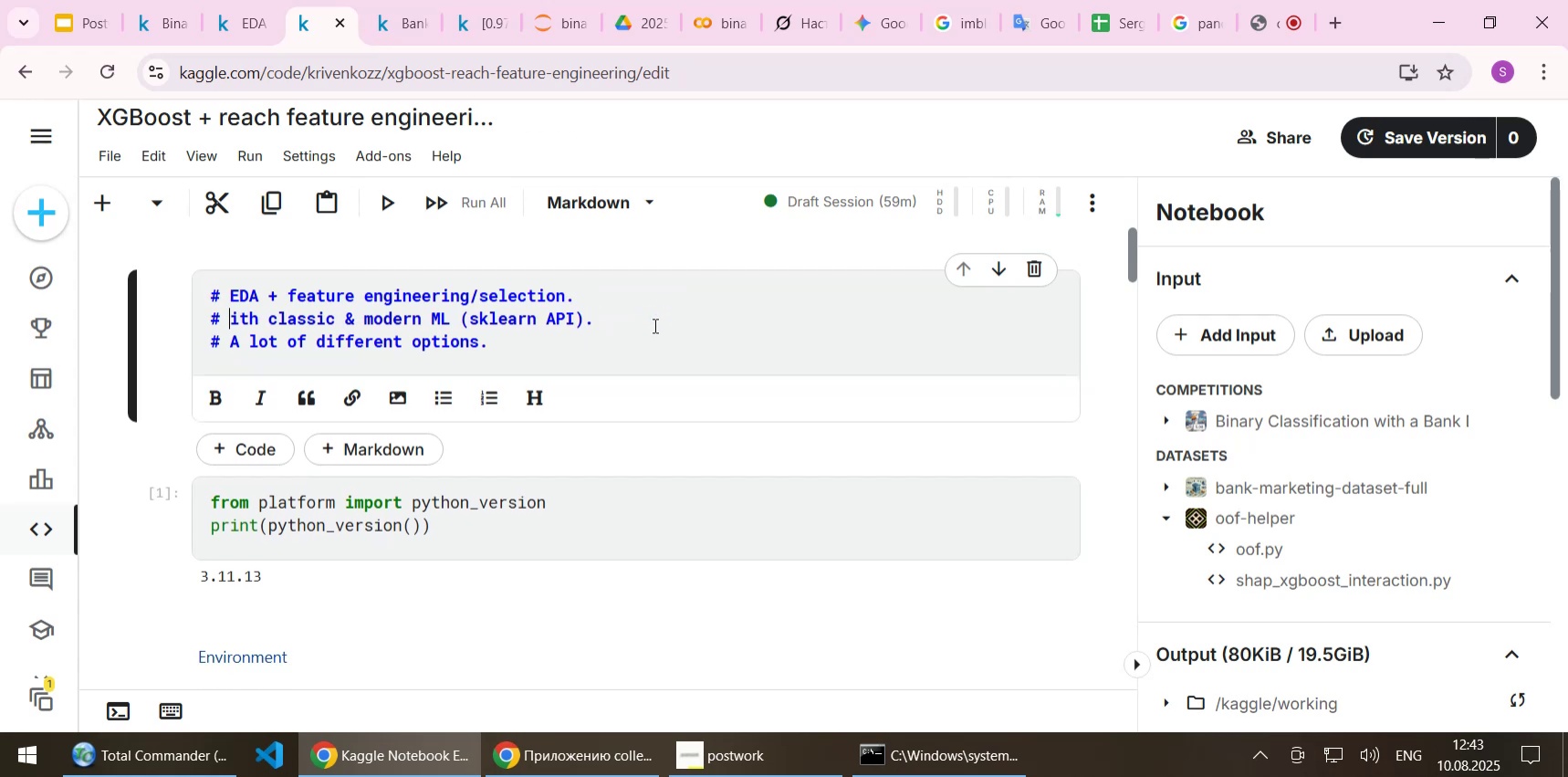 
key(Delete)
 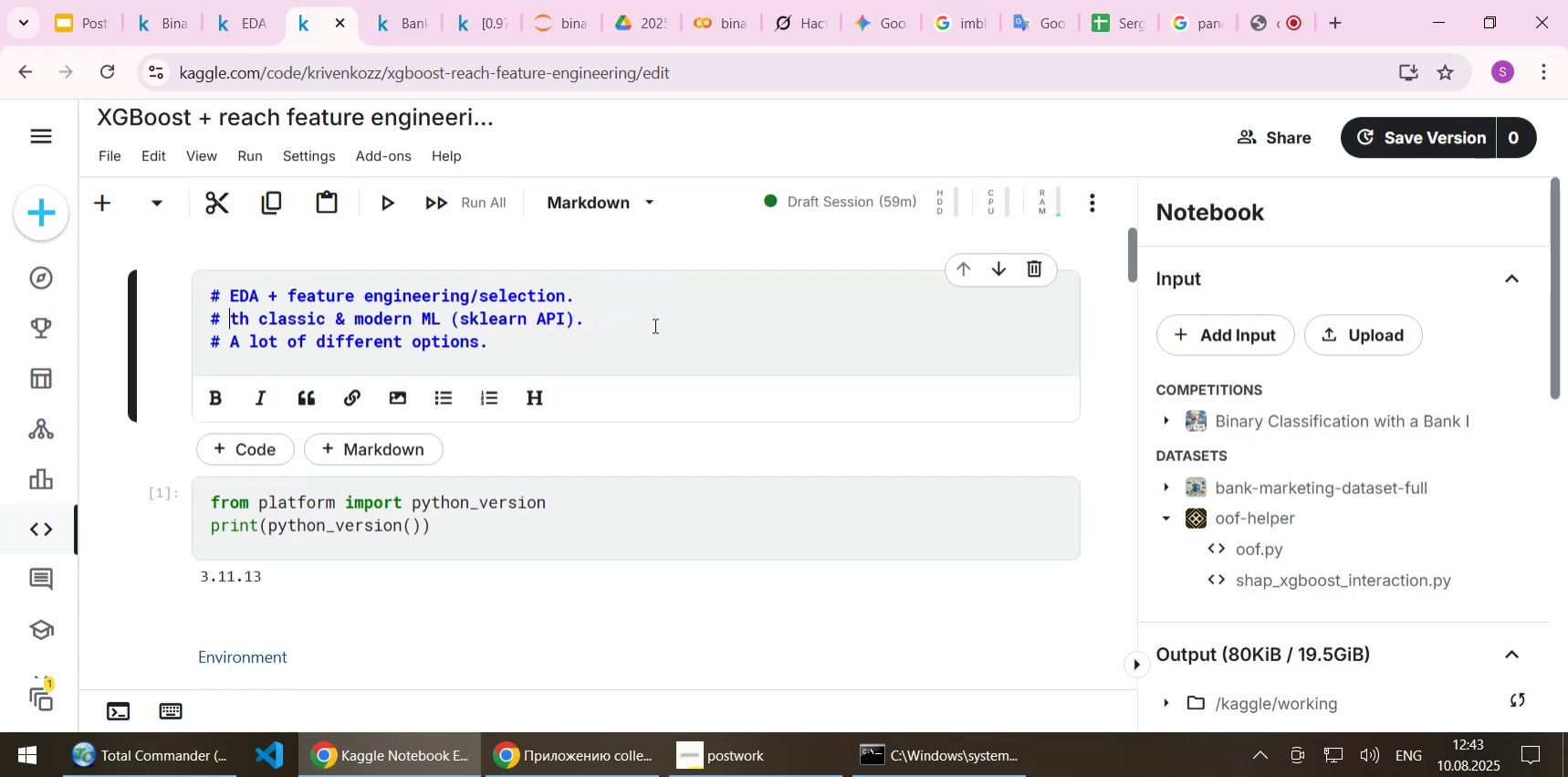 
key(Delete)
 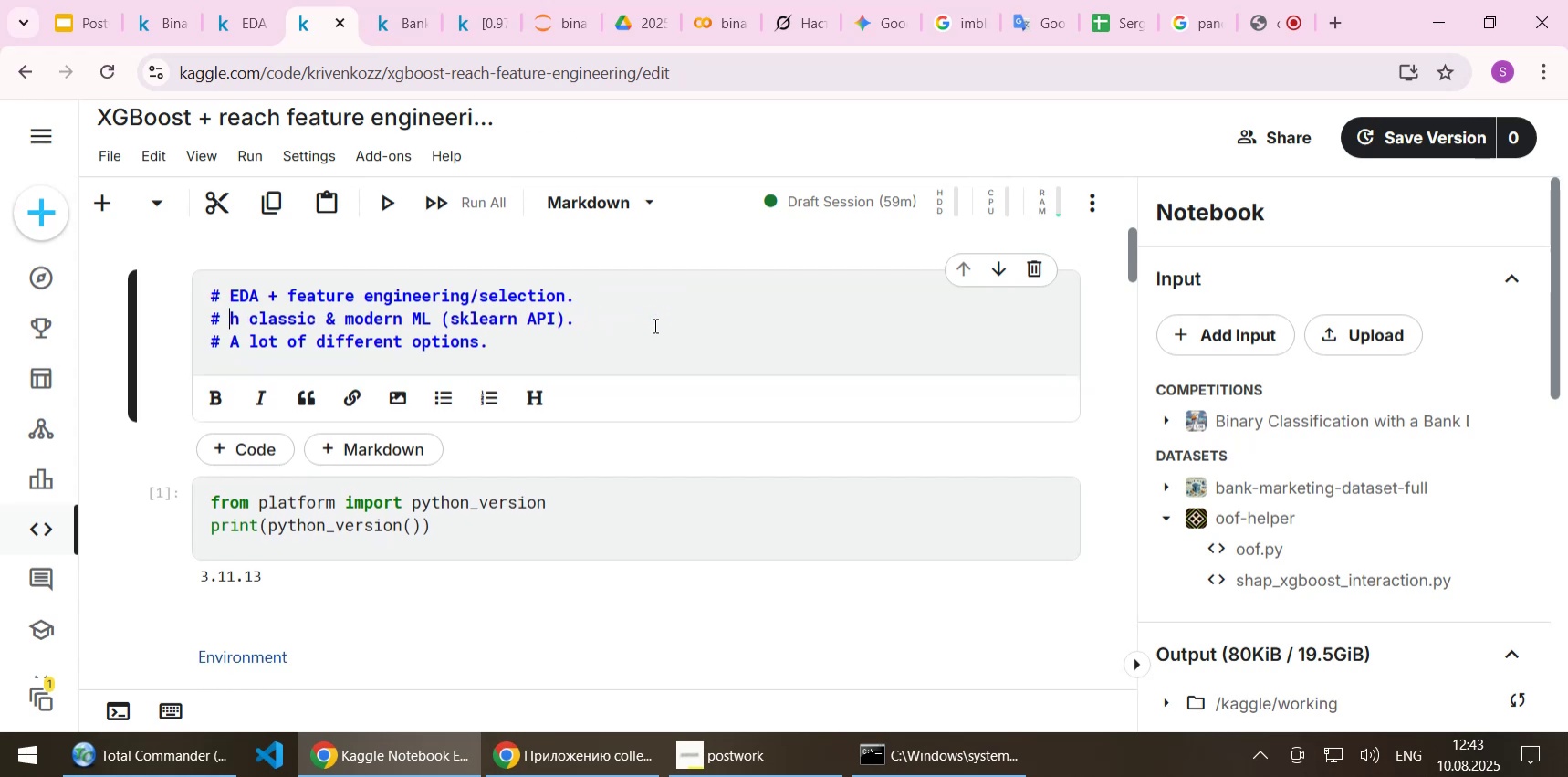 
key(Delete)
 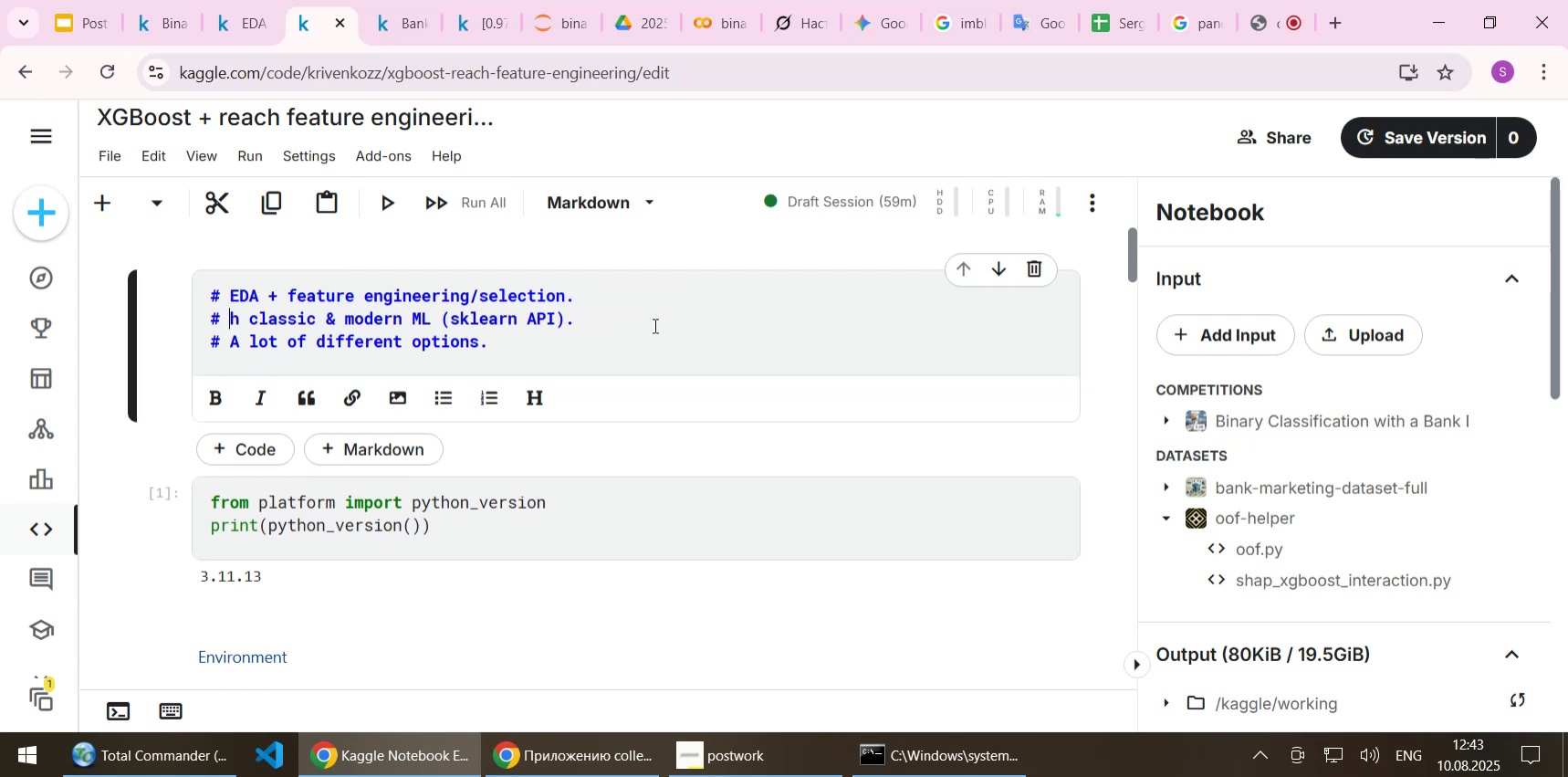 
key(Delete)
 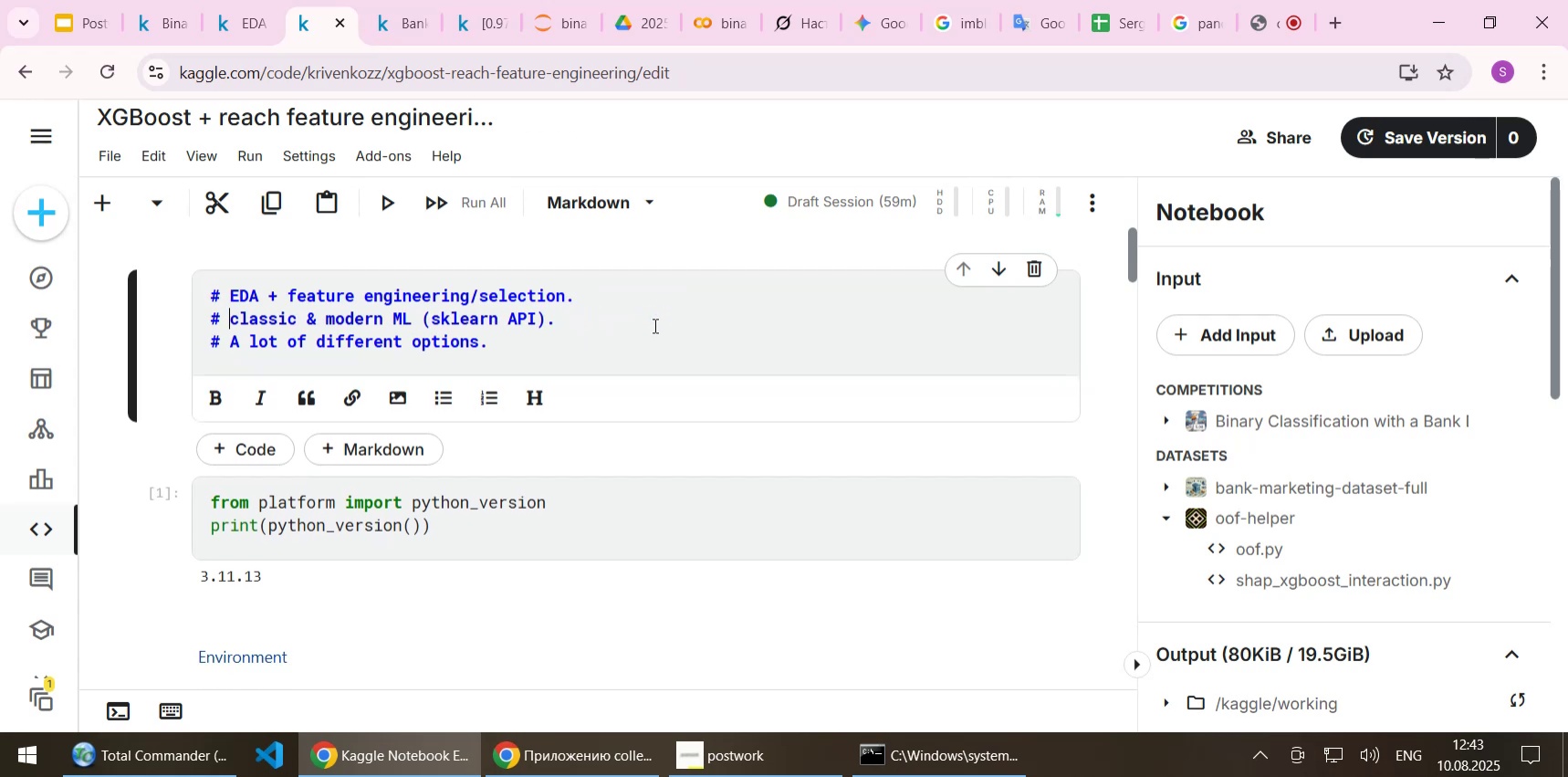 
key(Delete)
 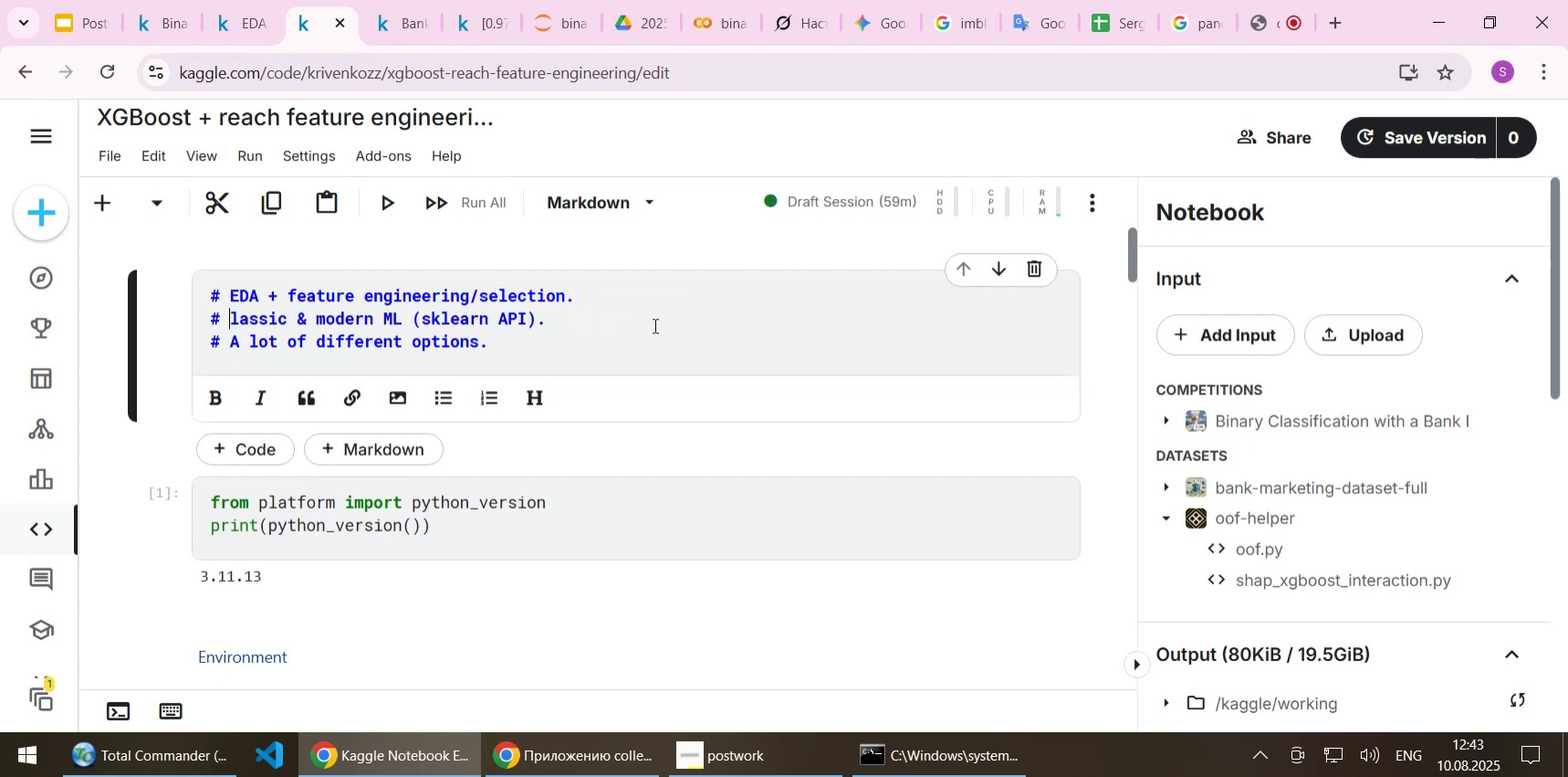 
key(Shift+C)
 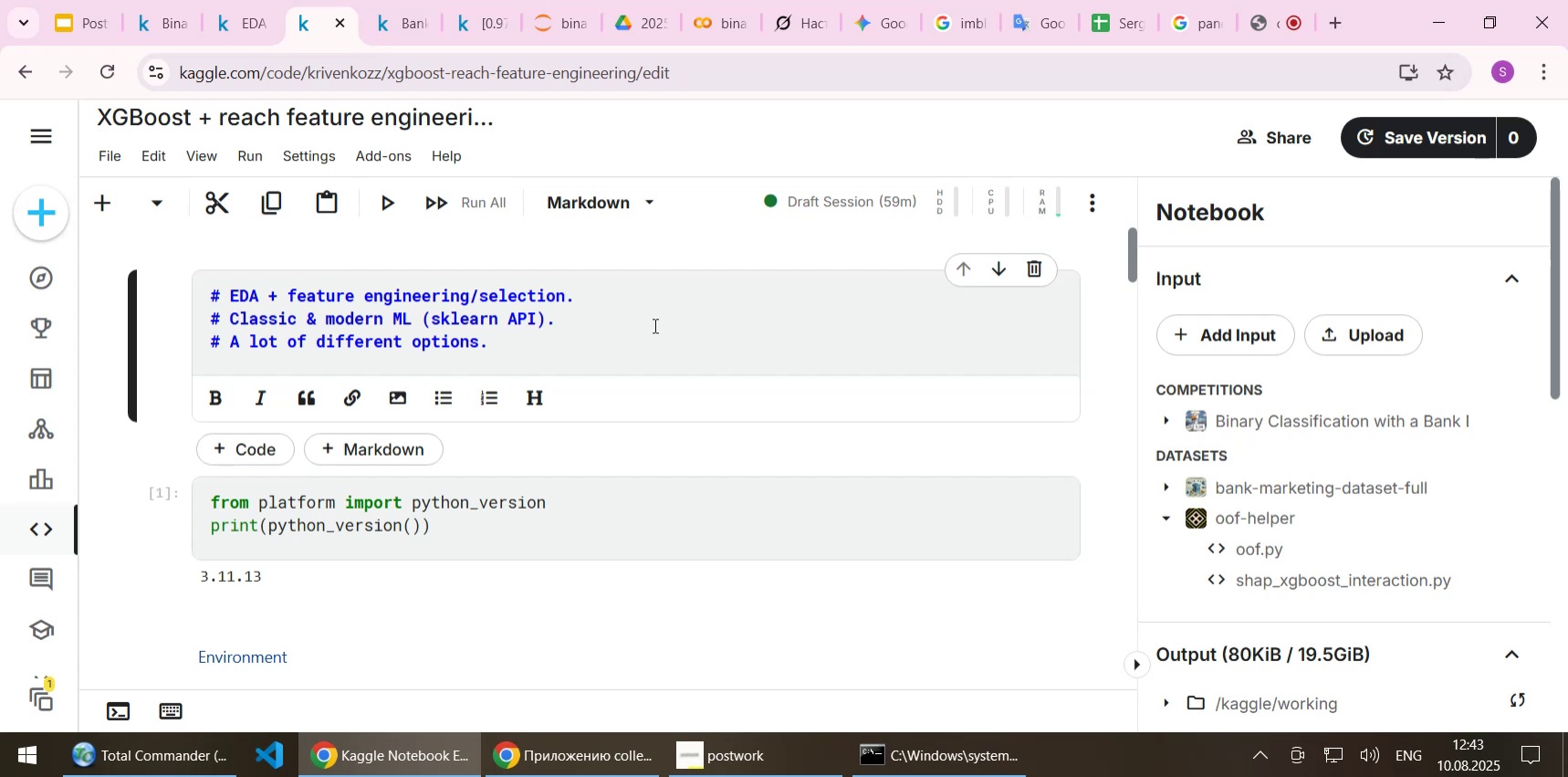 
key(End)
 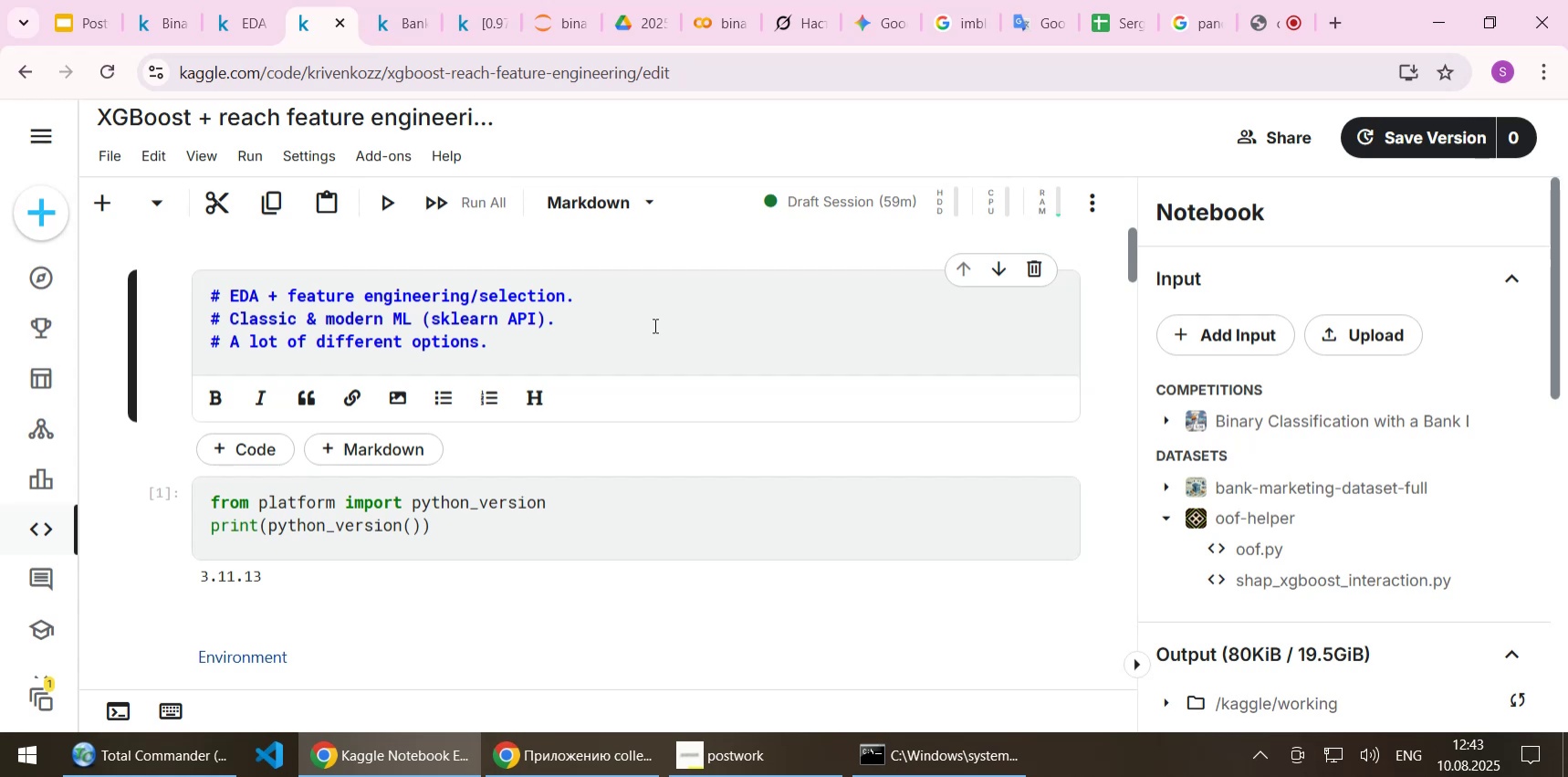 
key(Backspace)
 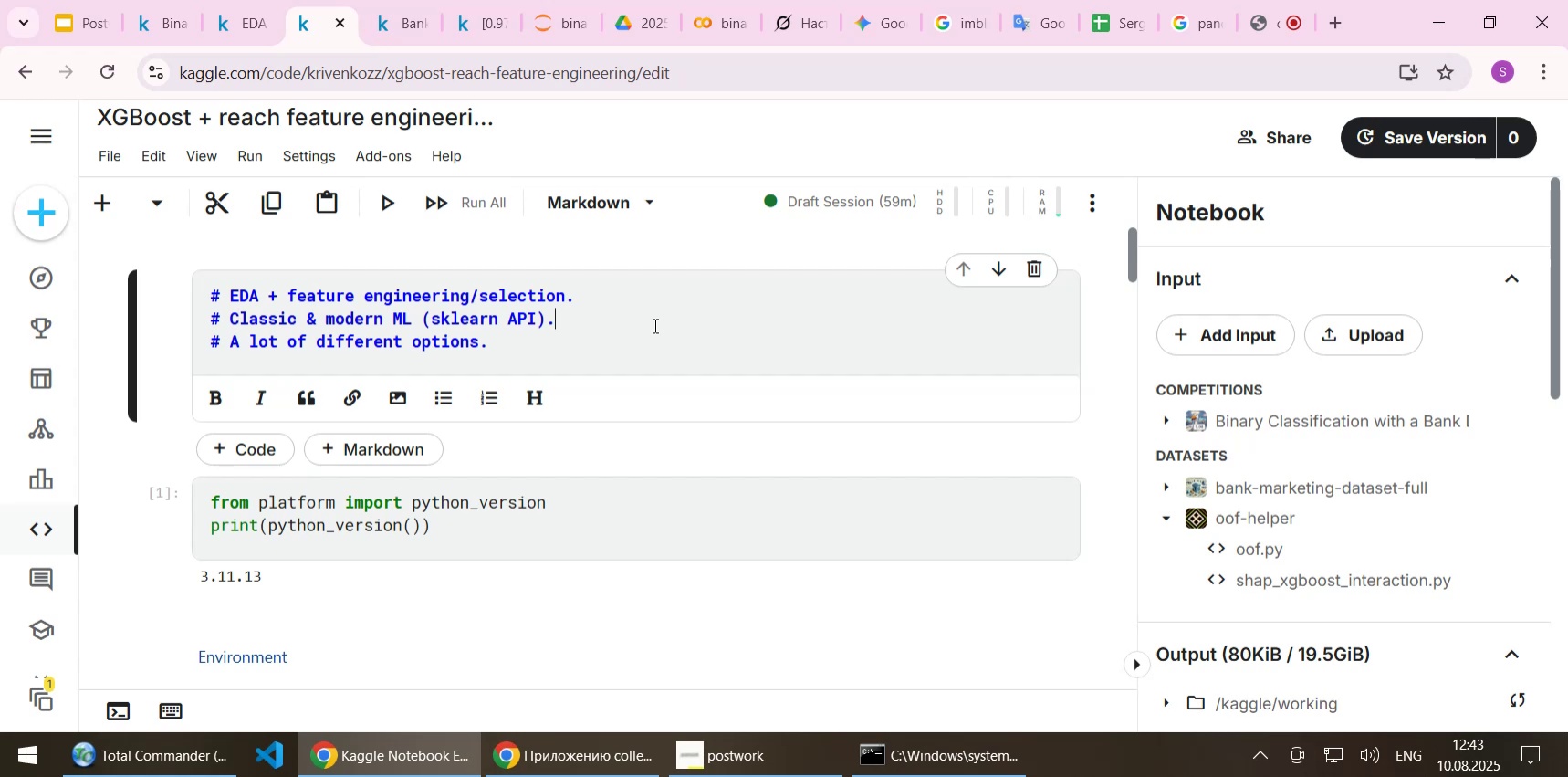 
key(Shift+Enter)
 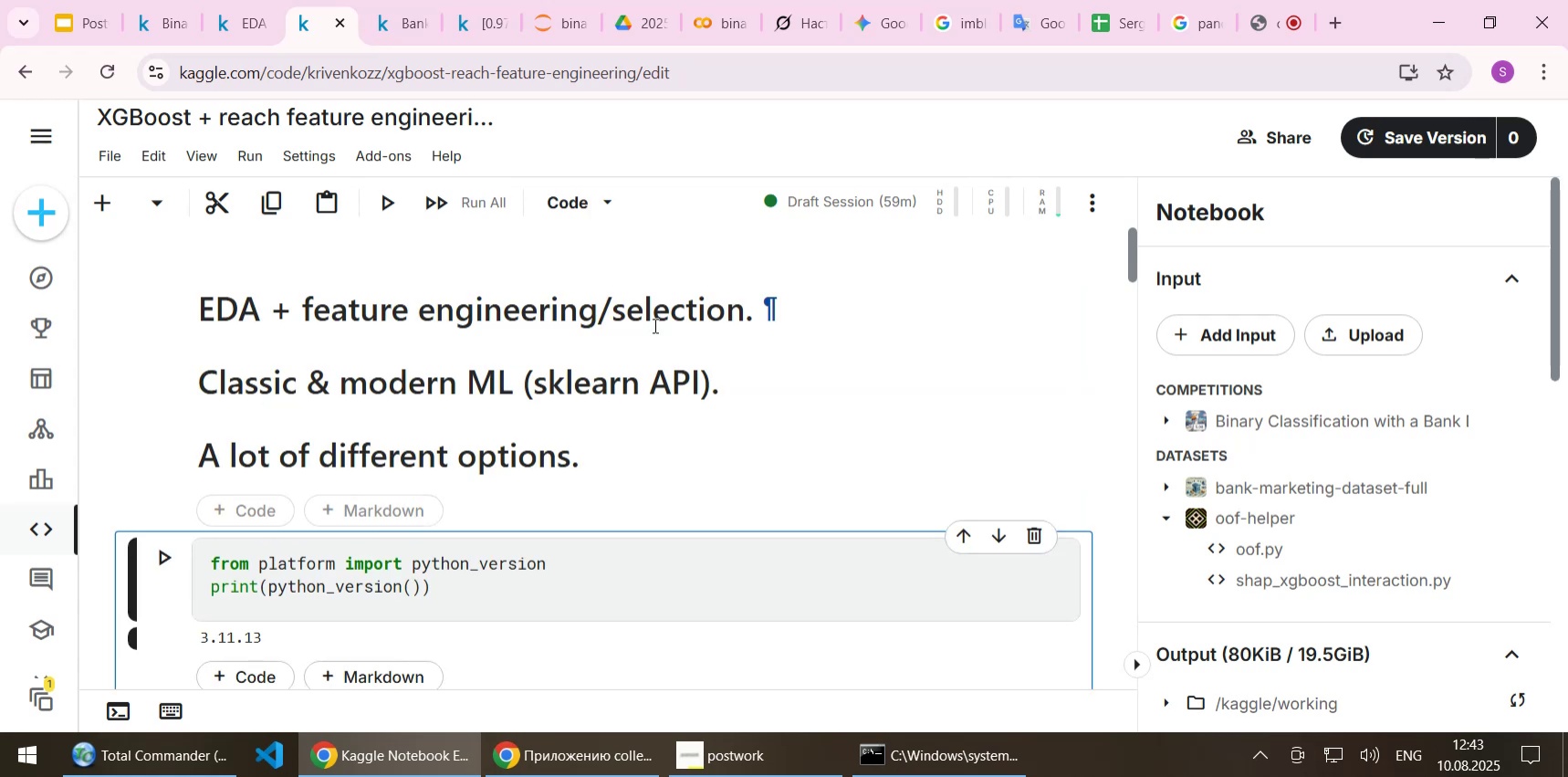 
wait(6.28)
 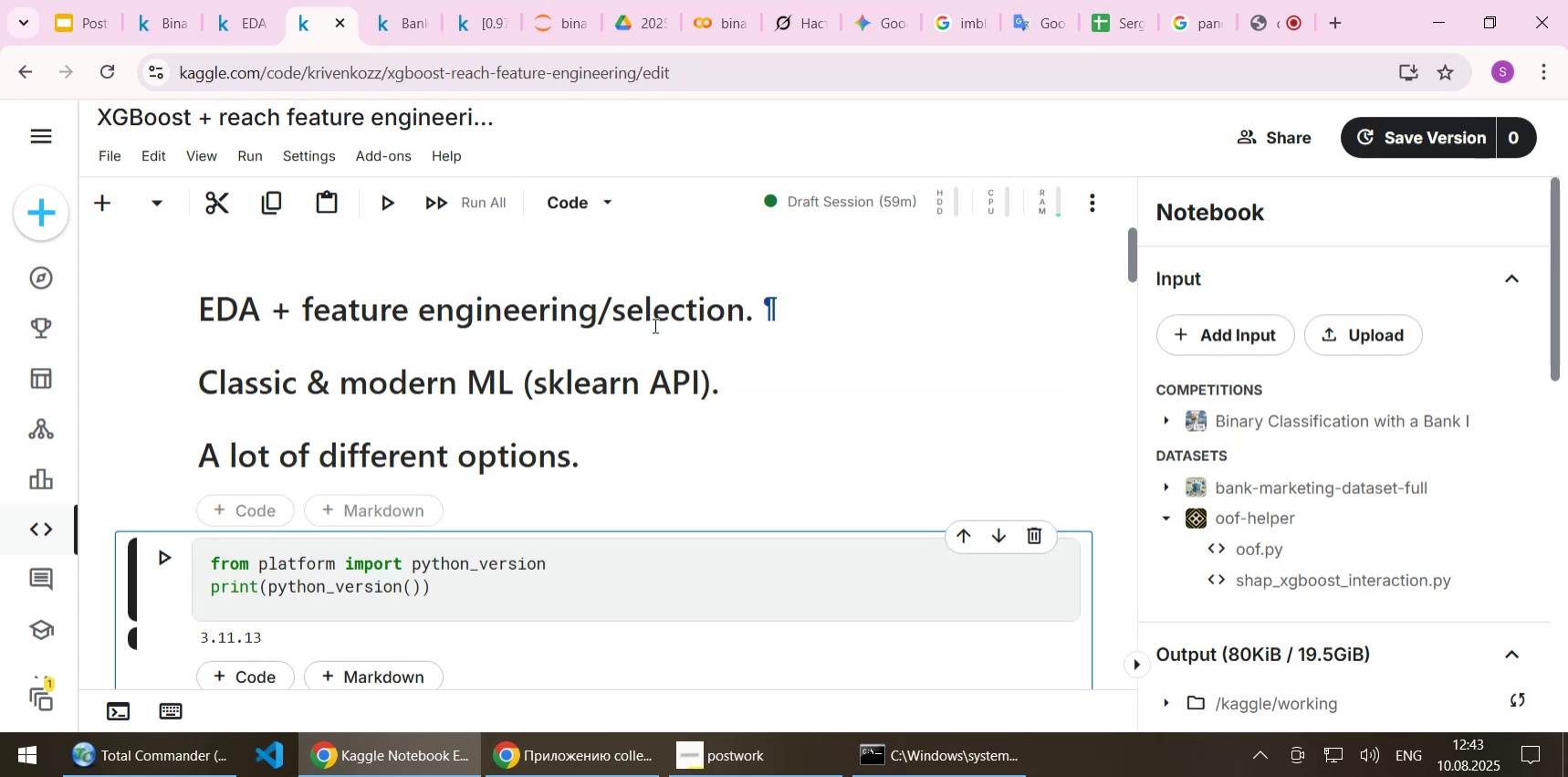 
scroll: coordinate [638, 347], scroll_direction: down, amount: 1.0
 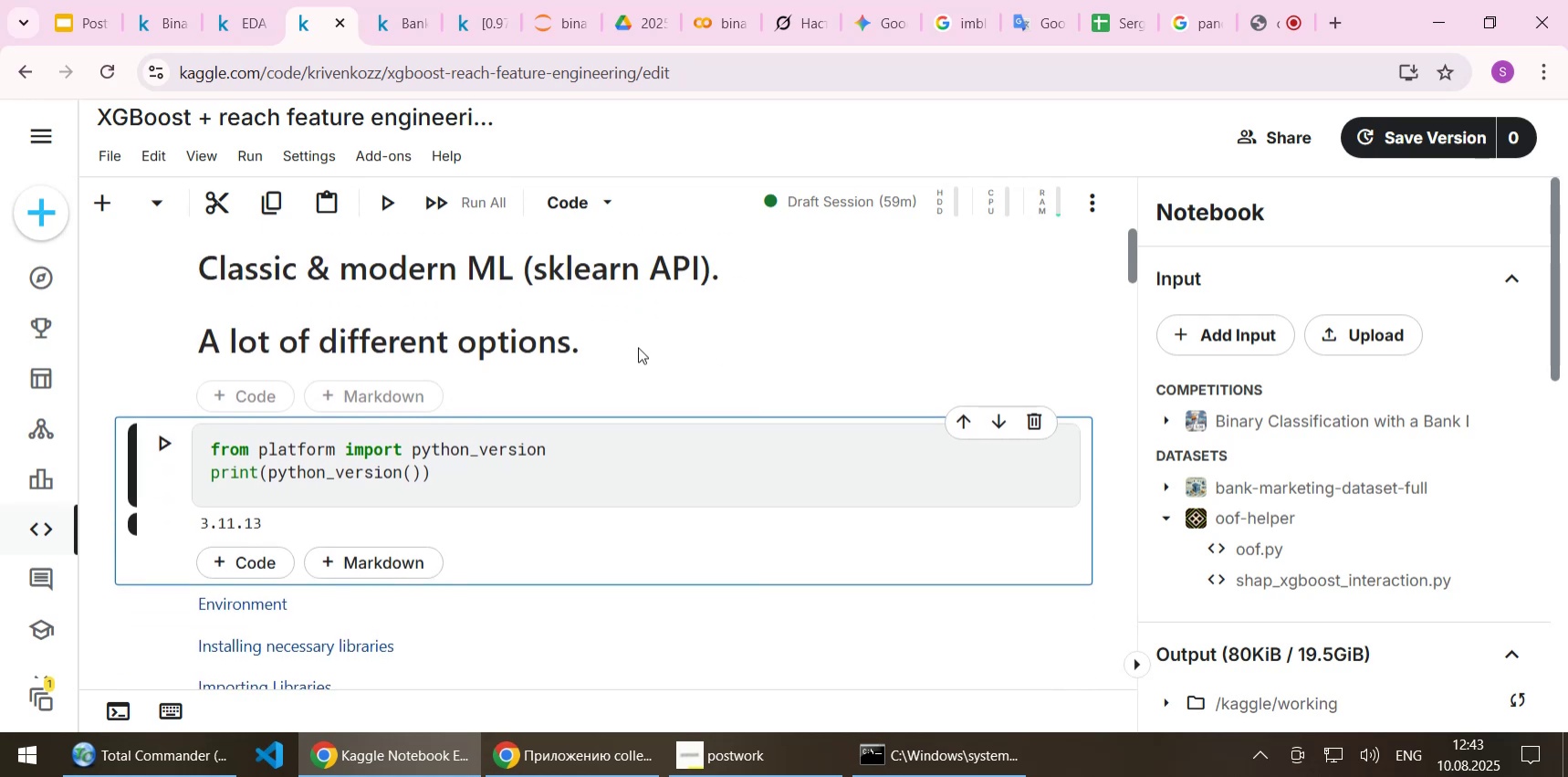 
scroll: coordinate [638, 347], scroll_direction: up, amount: 2.0
 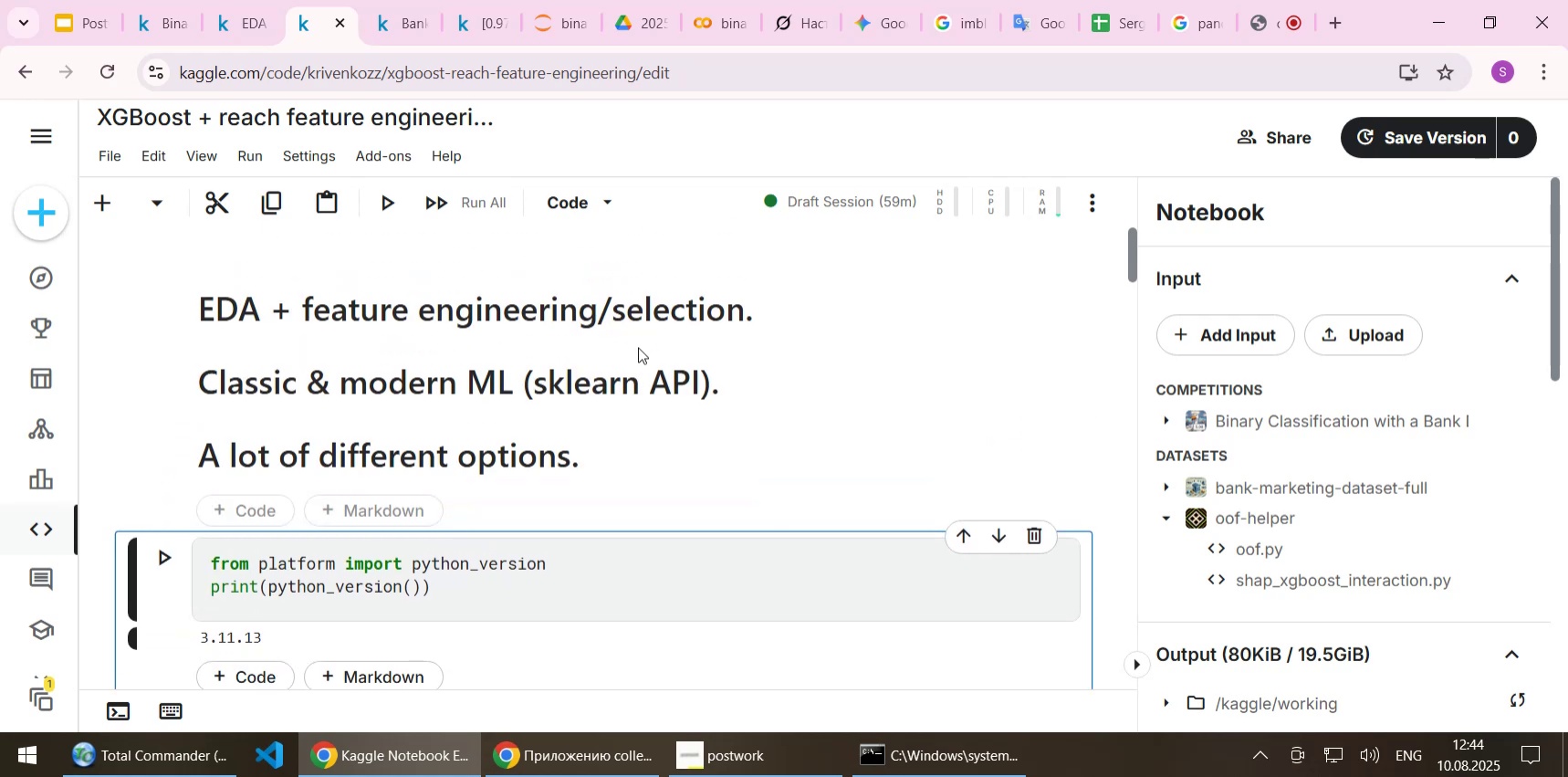 
scroll: coordinate [638, 347], scroll_direction: down, amount: 6.0
 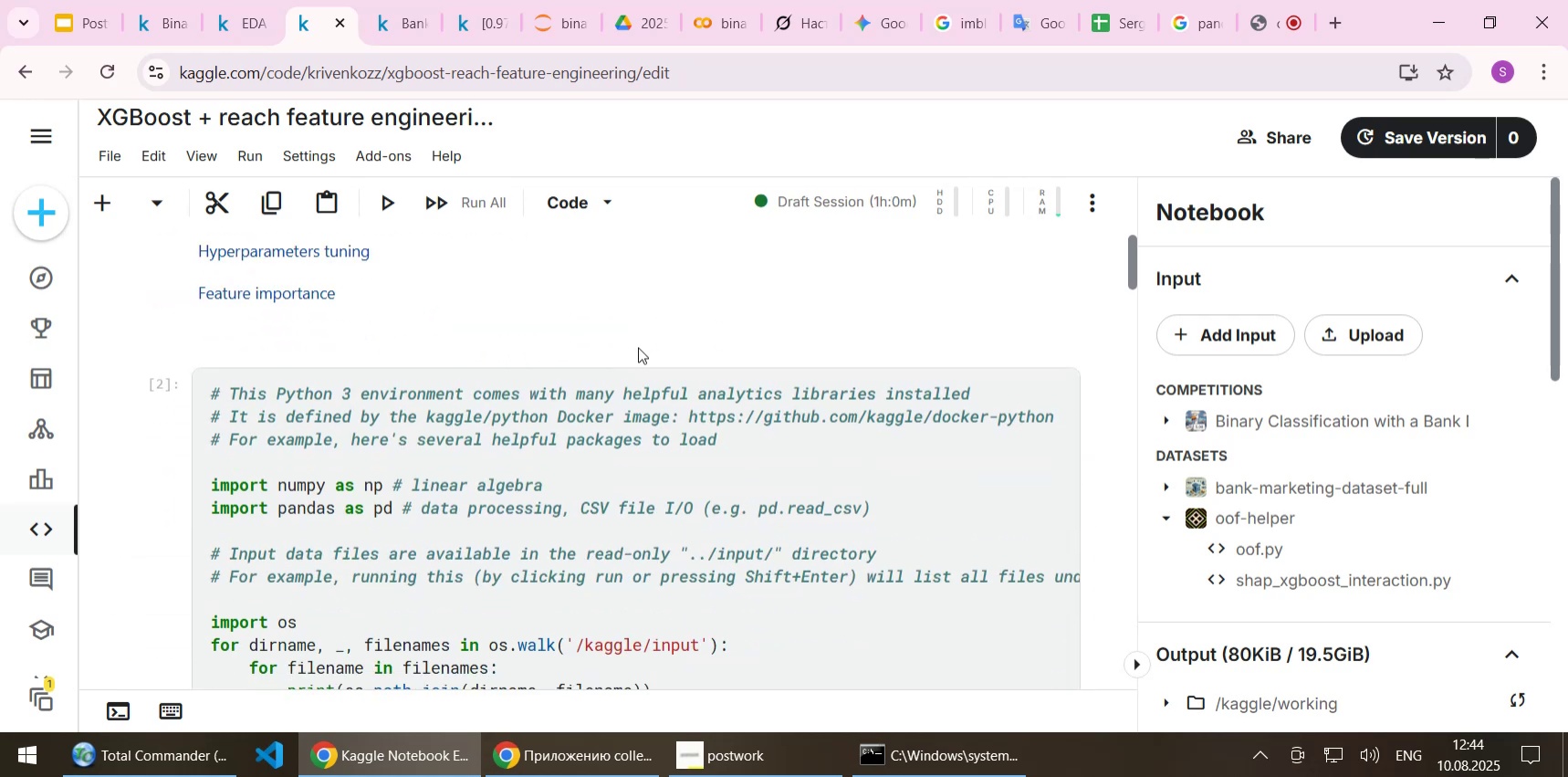 
scroll: coordinate [638, 347], scroll_direction: up, amount: 6.0
 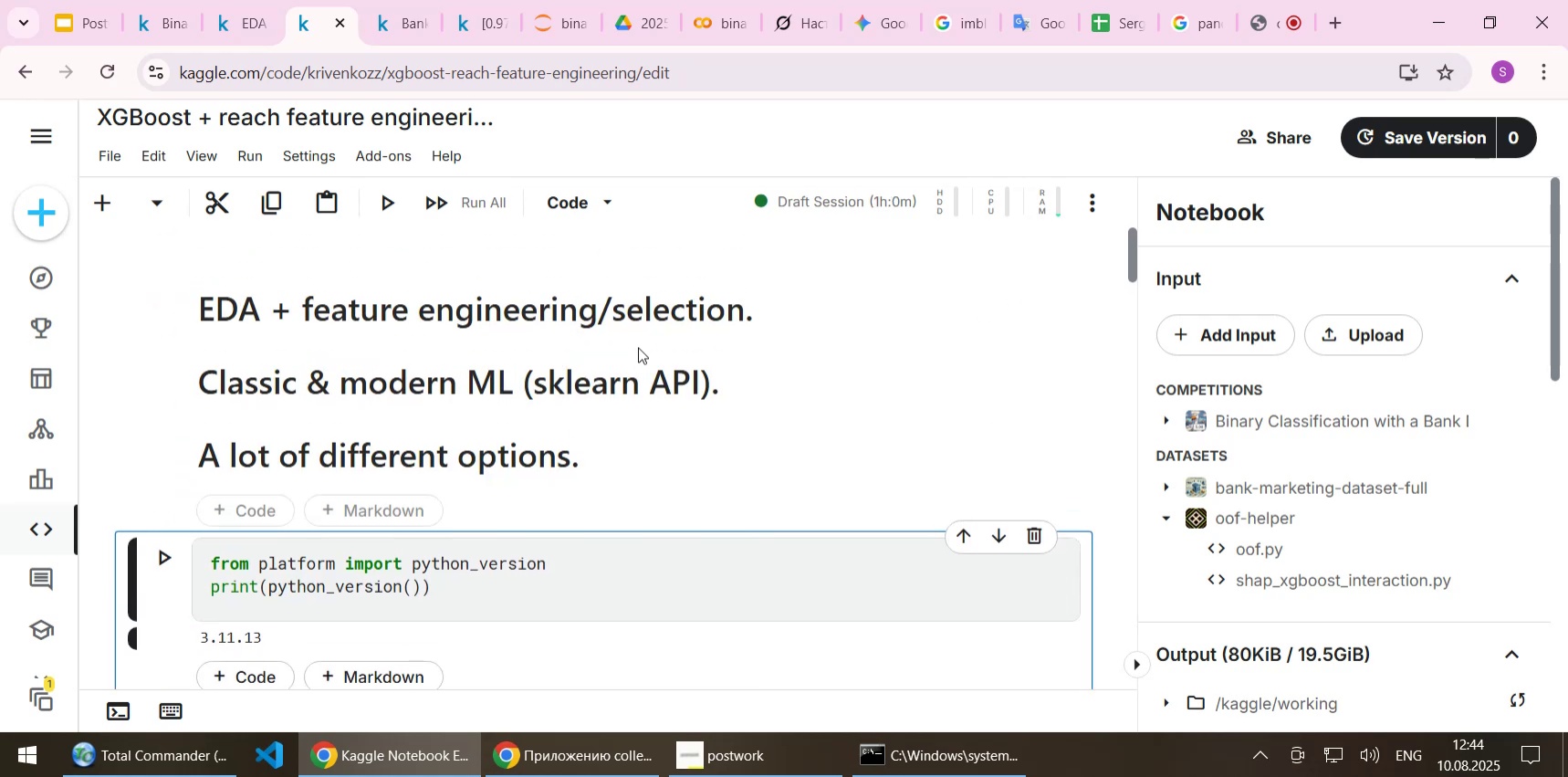 
scroll: coordinate [638, 347], scroll_direction: down, amount: 2.0
 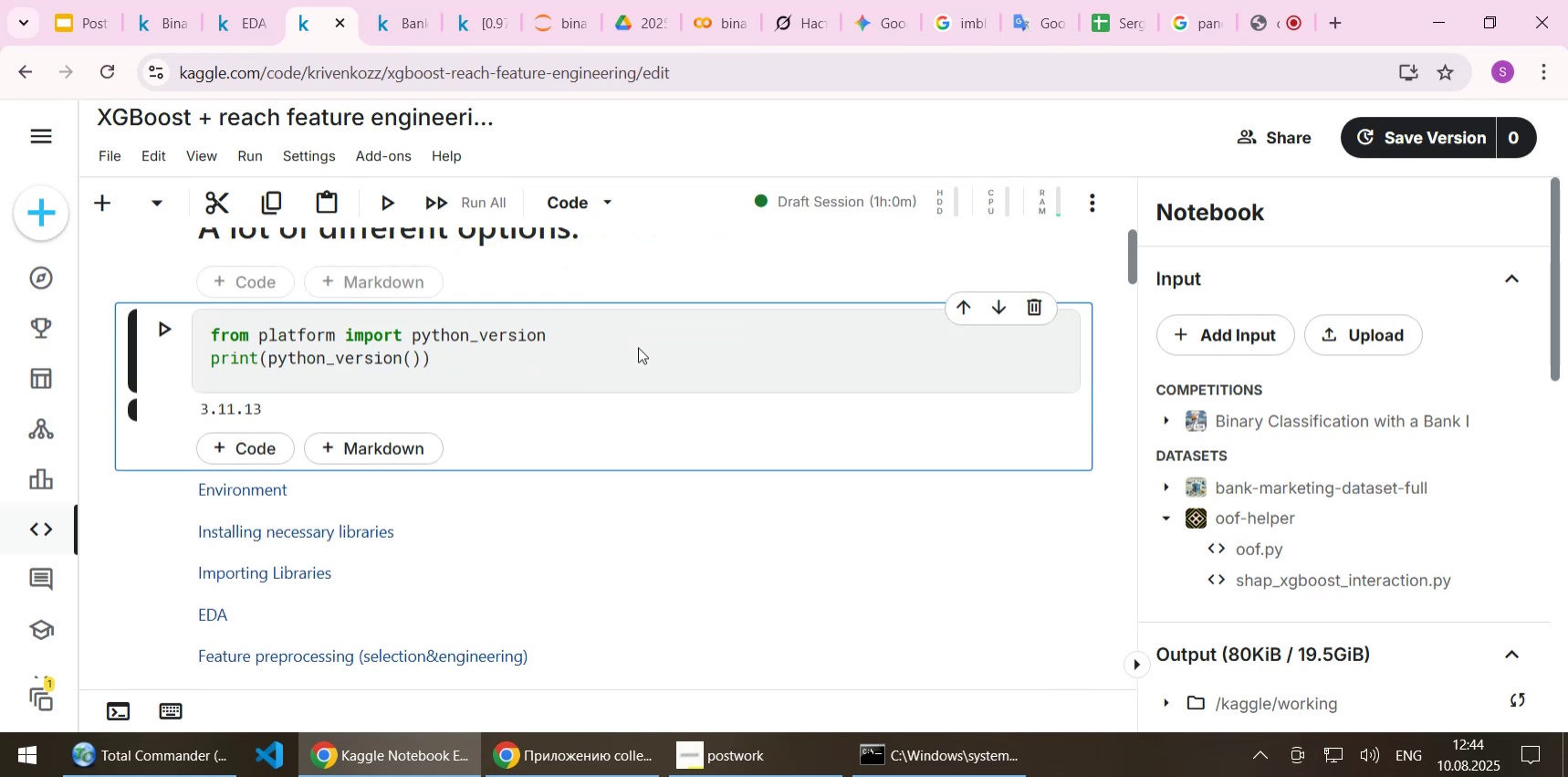 
scroll: coordinate [638, 347], scroll_direction: up, amount: 2.0
 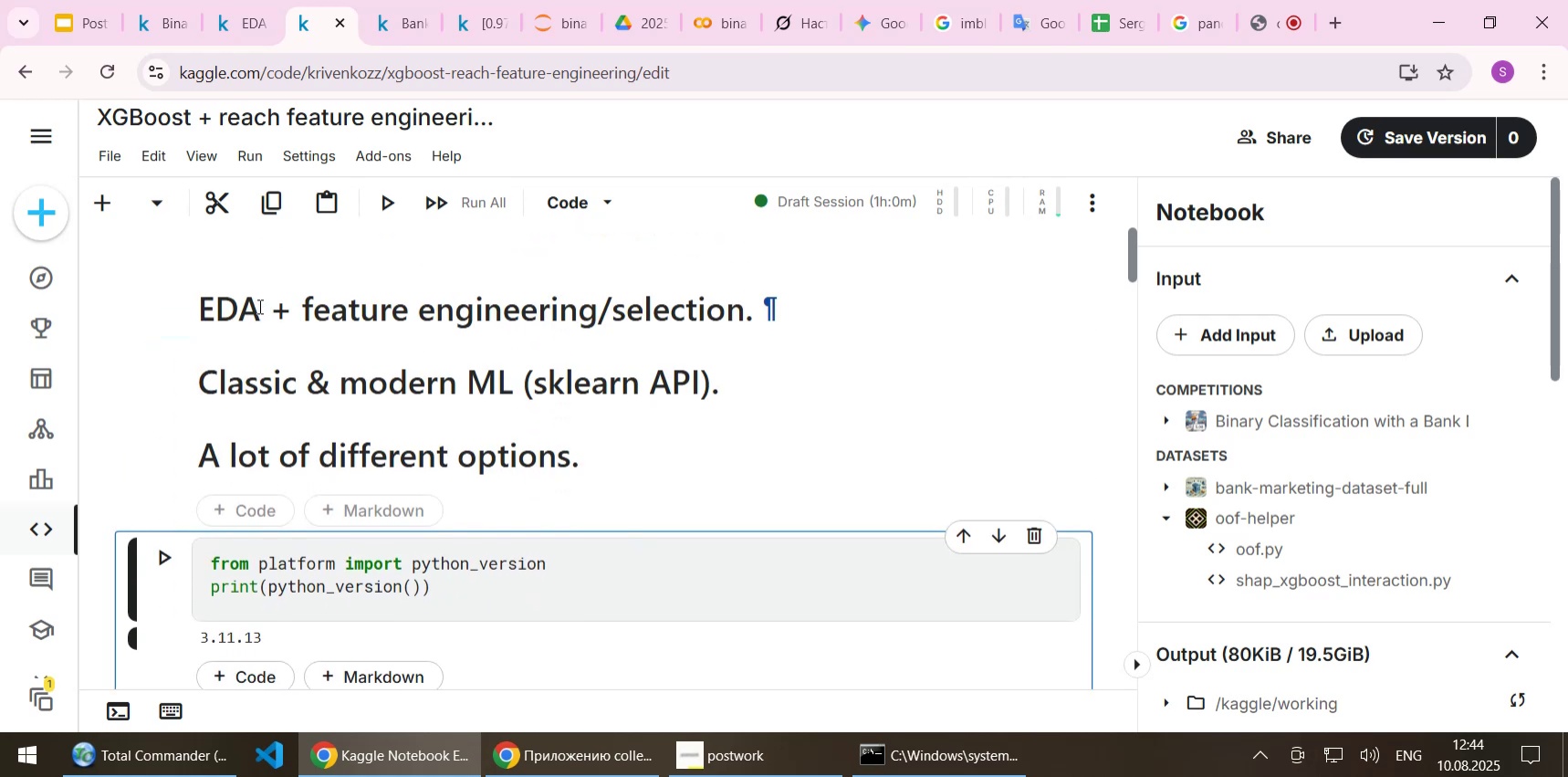 
double_click([274, 307])
 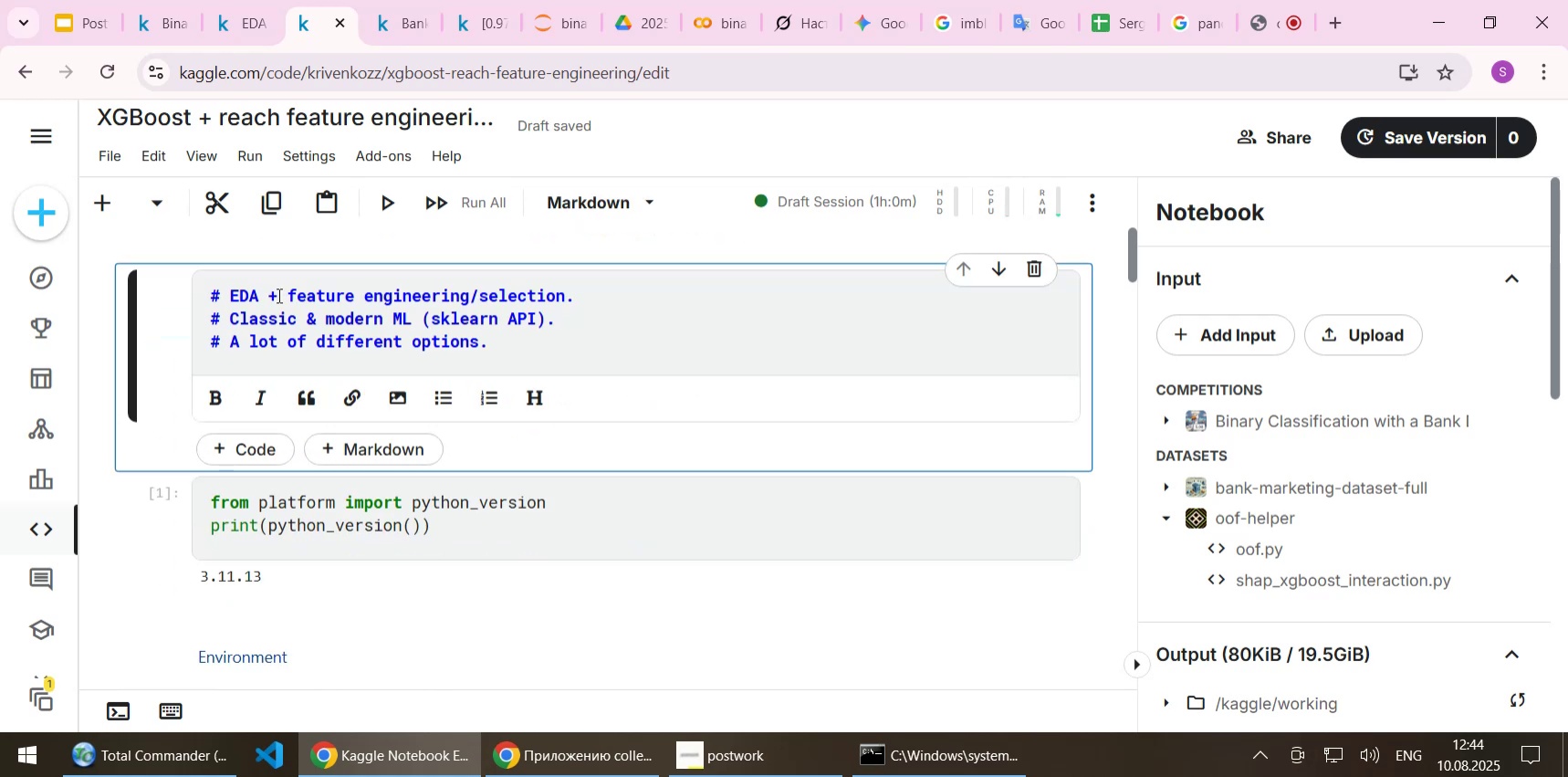 
left_click([273, 292])
 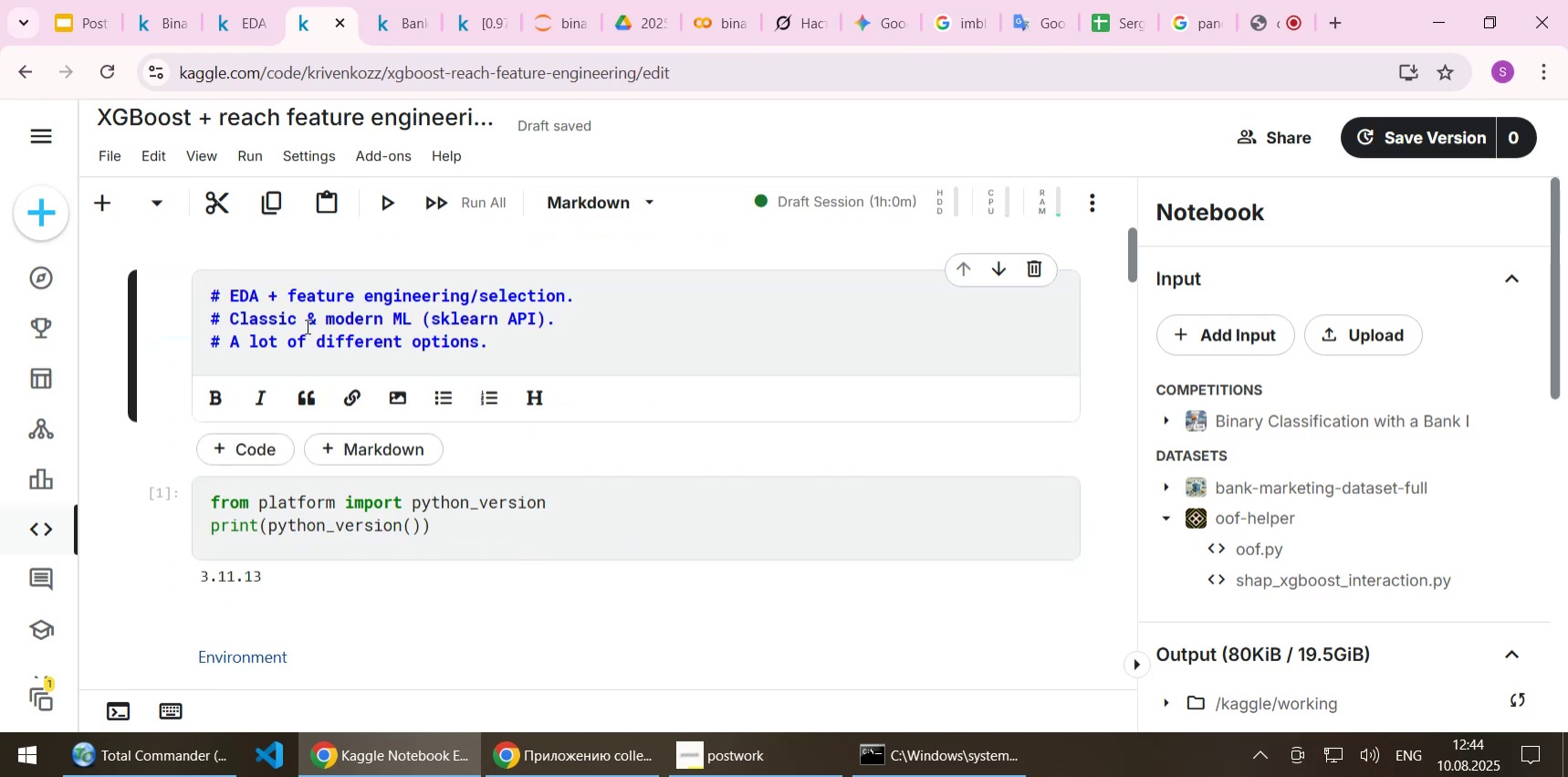 
key(Delete)
 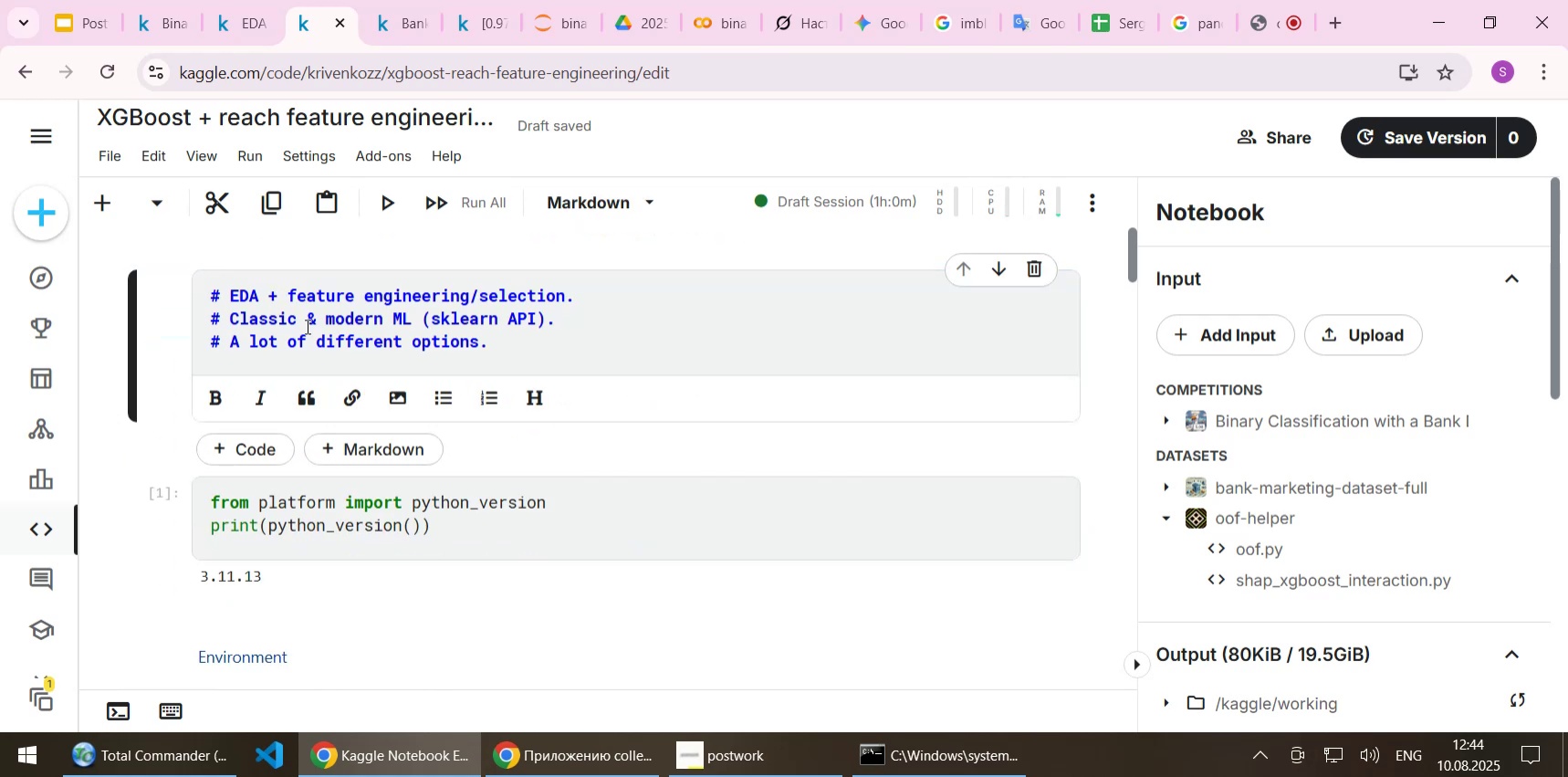 
key(Delete)
 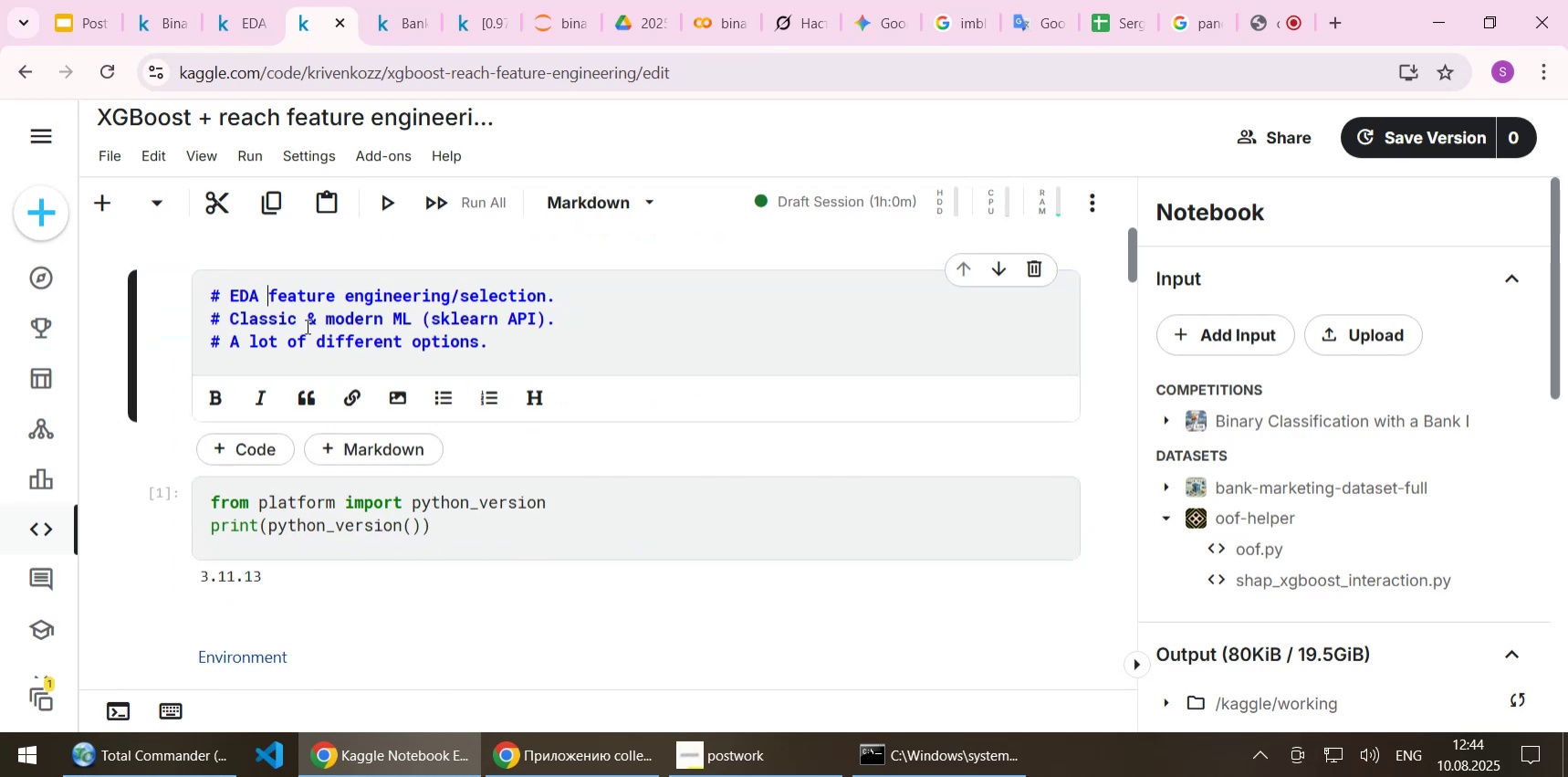 
key(Enter)
 